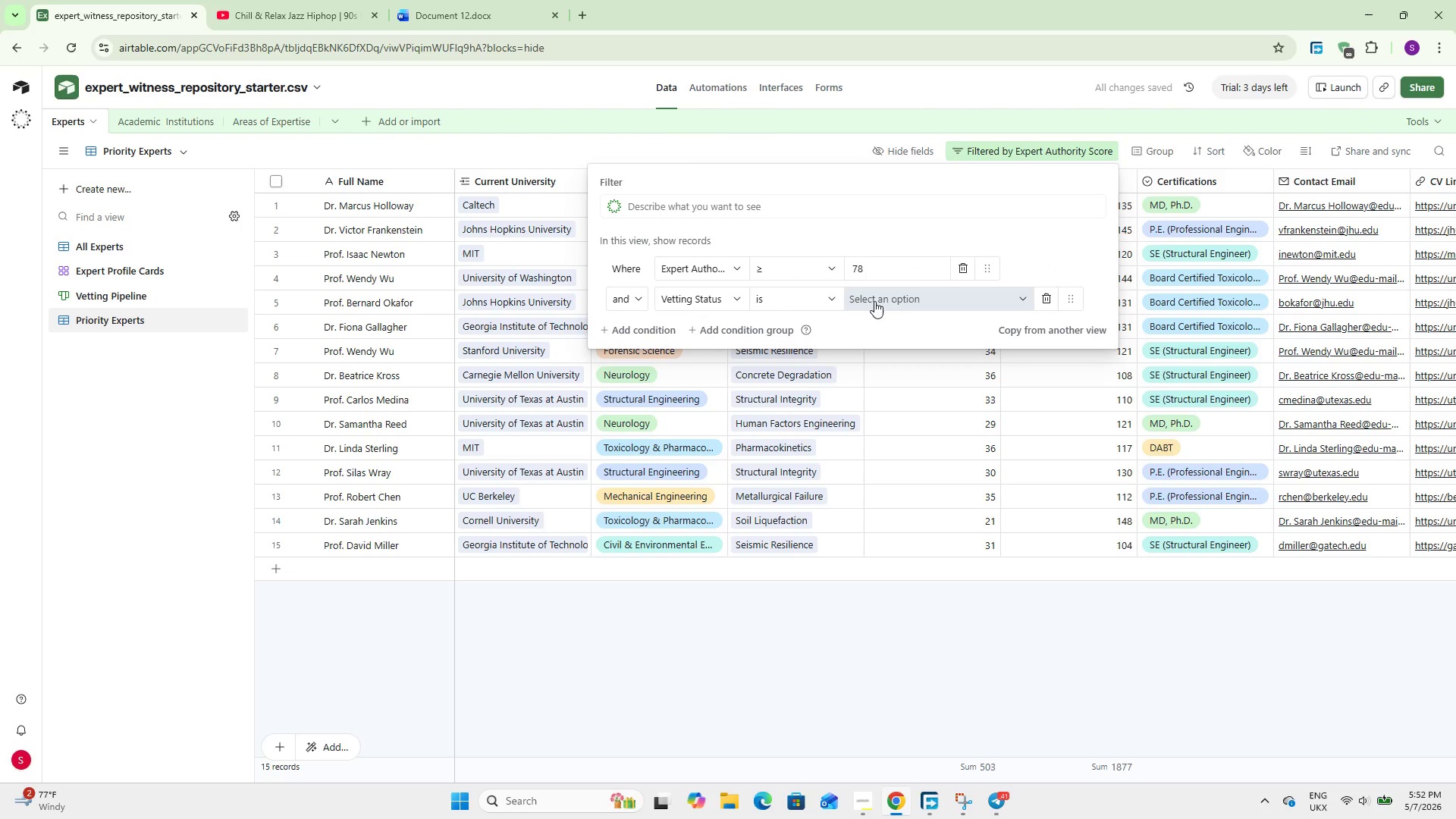 
left_click([874, 301])
 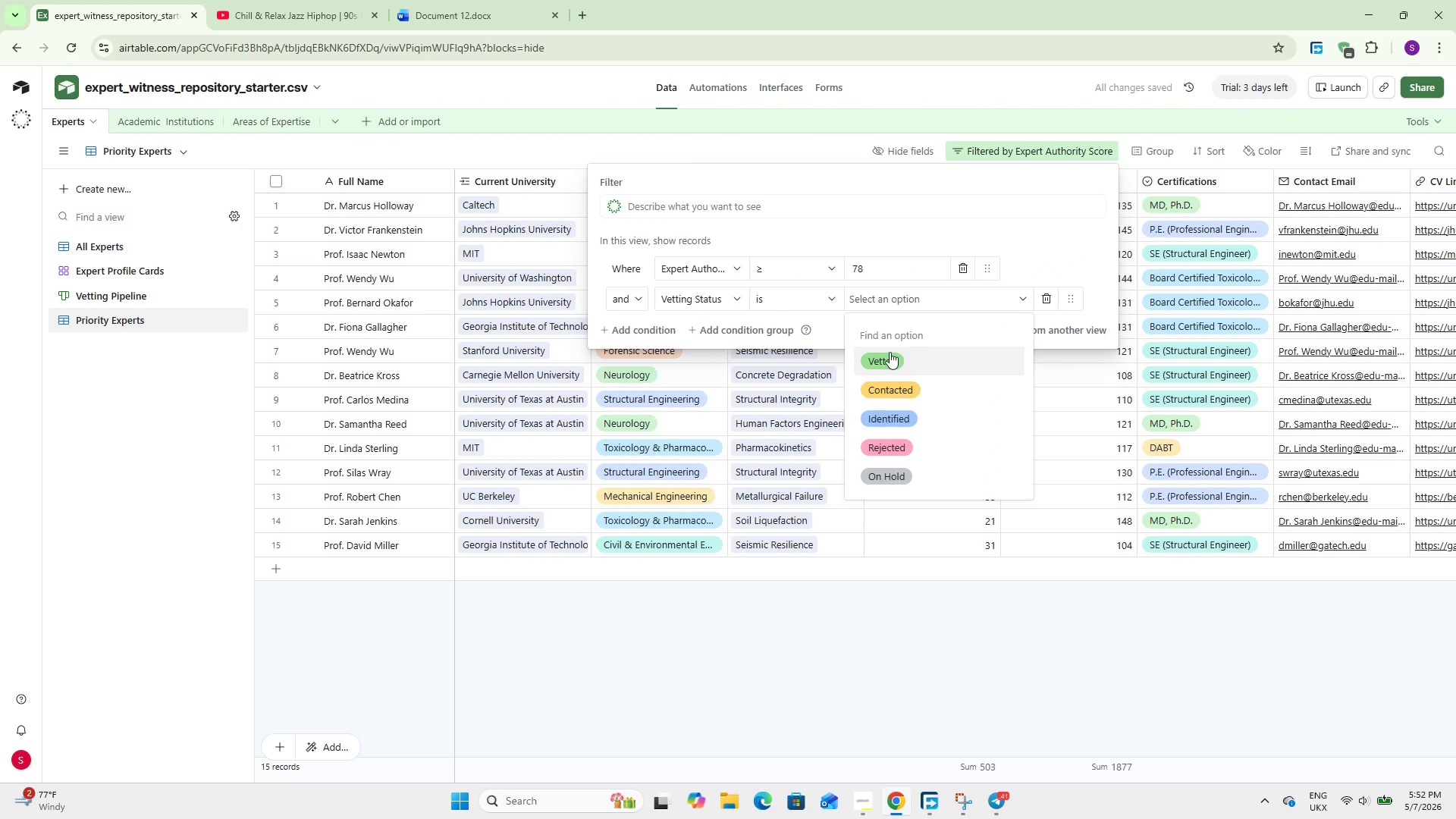 
left_click([890, 352])
 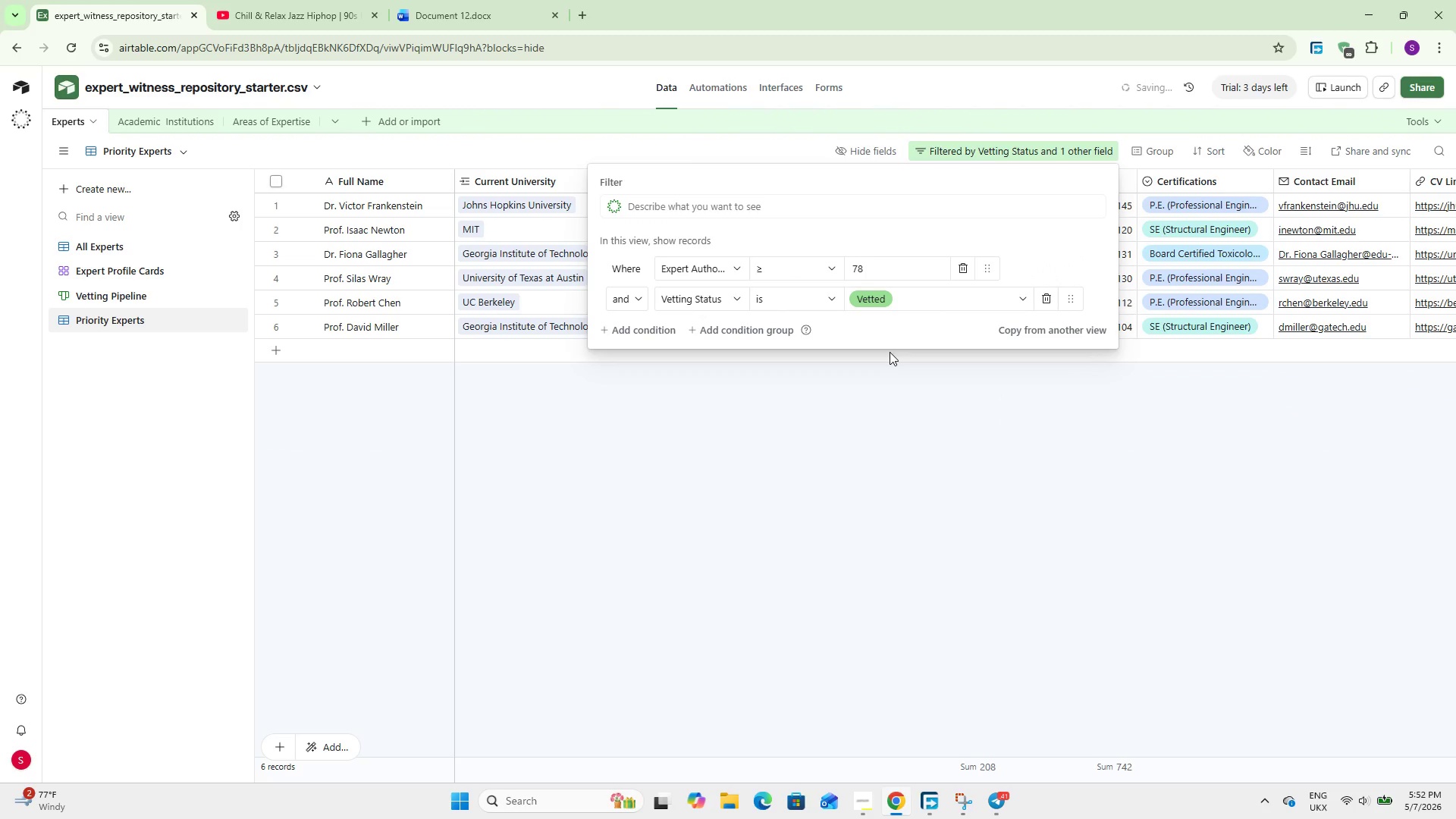 
left_click([802, 482])
 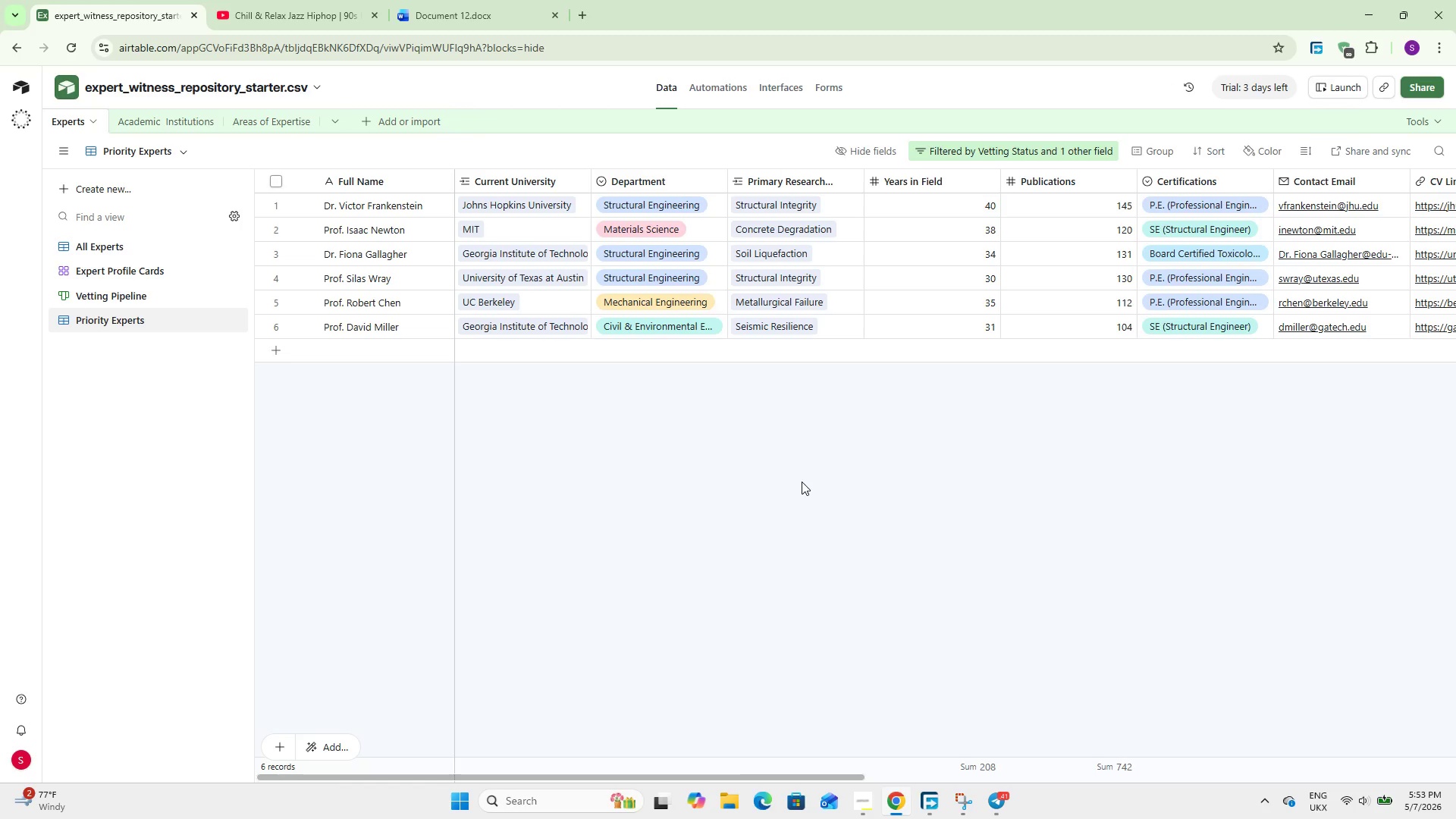 
wait(16.77)
 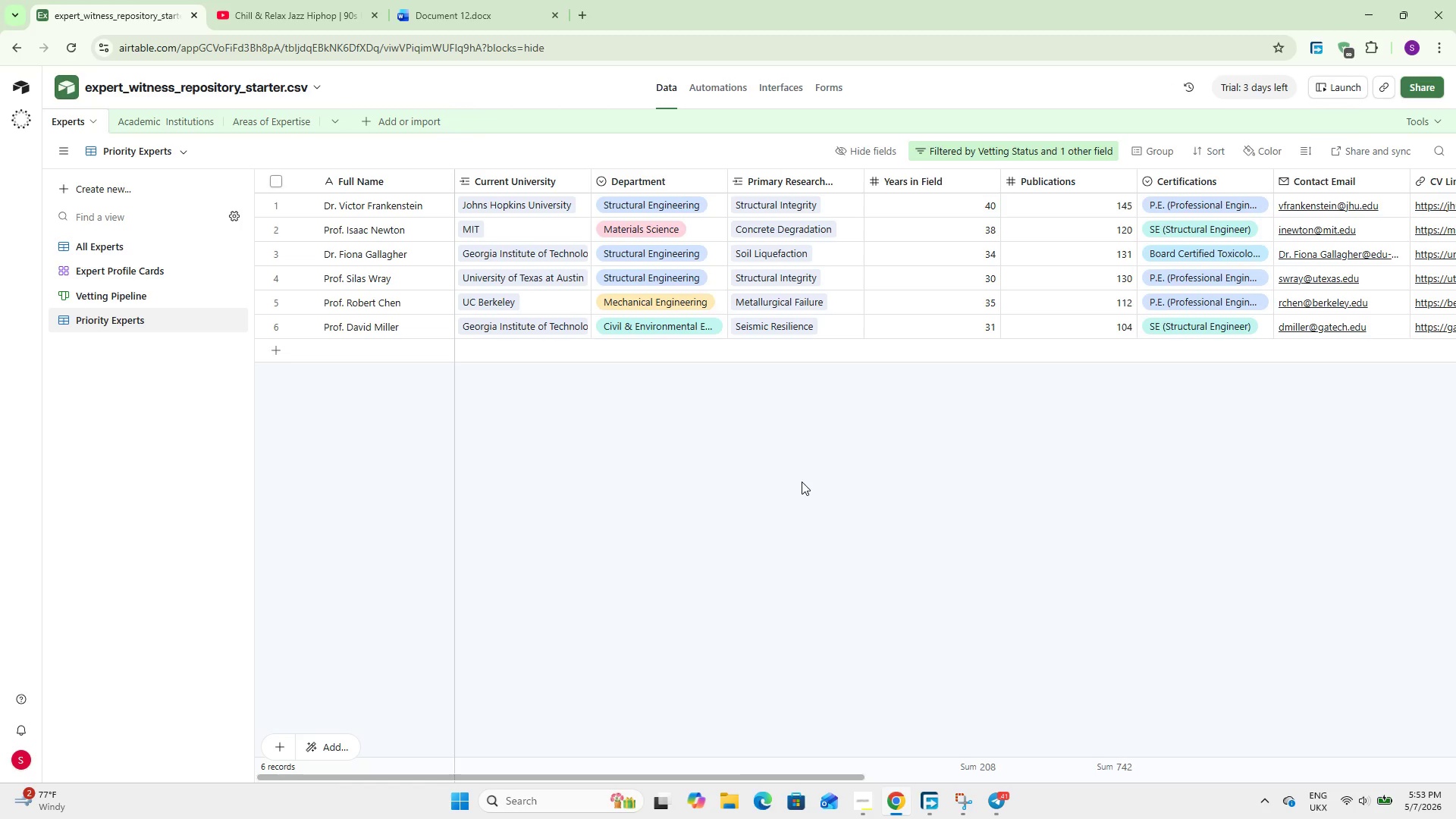 
left_click([164, 121])
 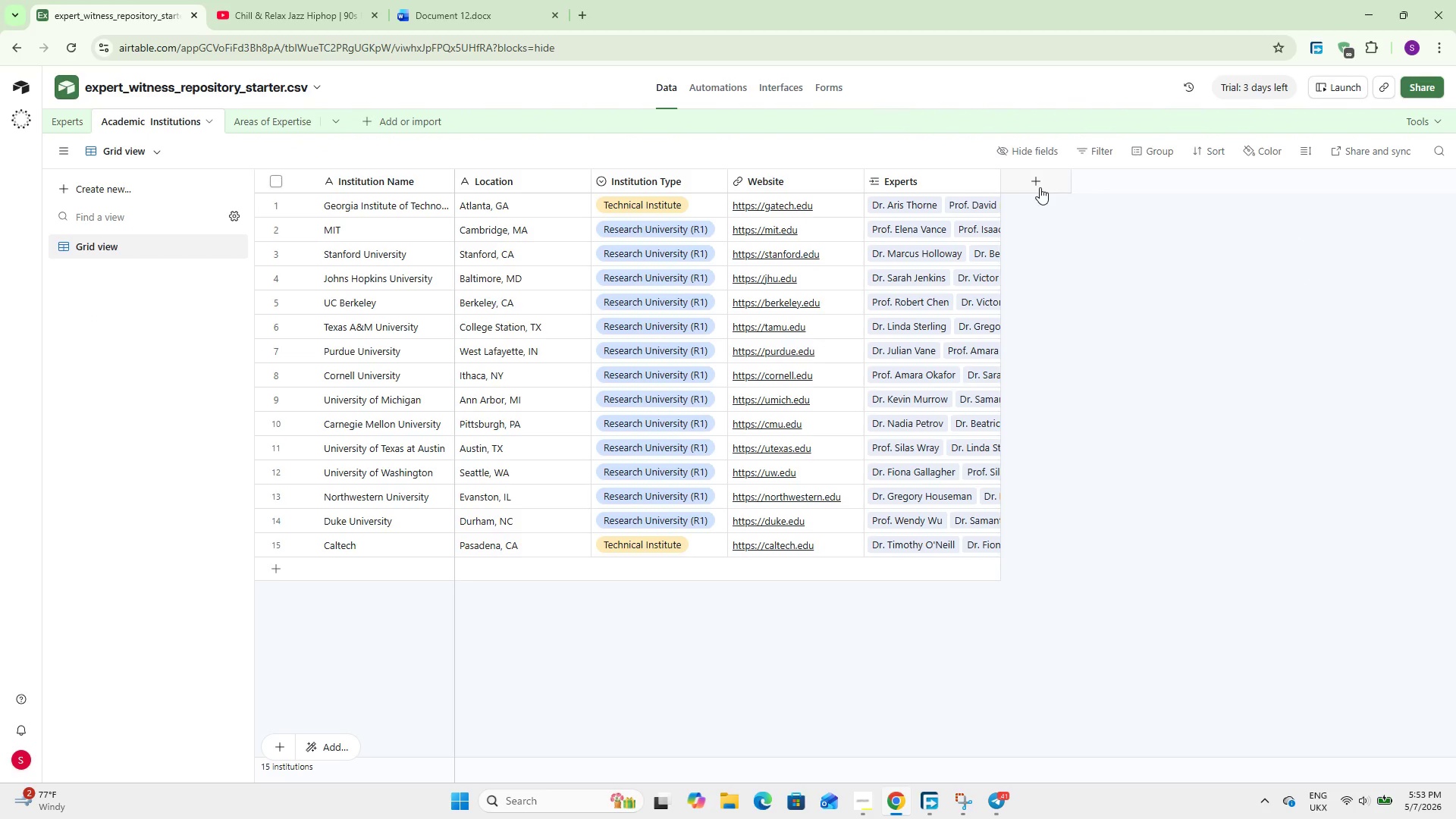 
left_click([1034, 175])
 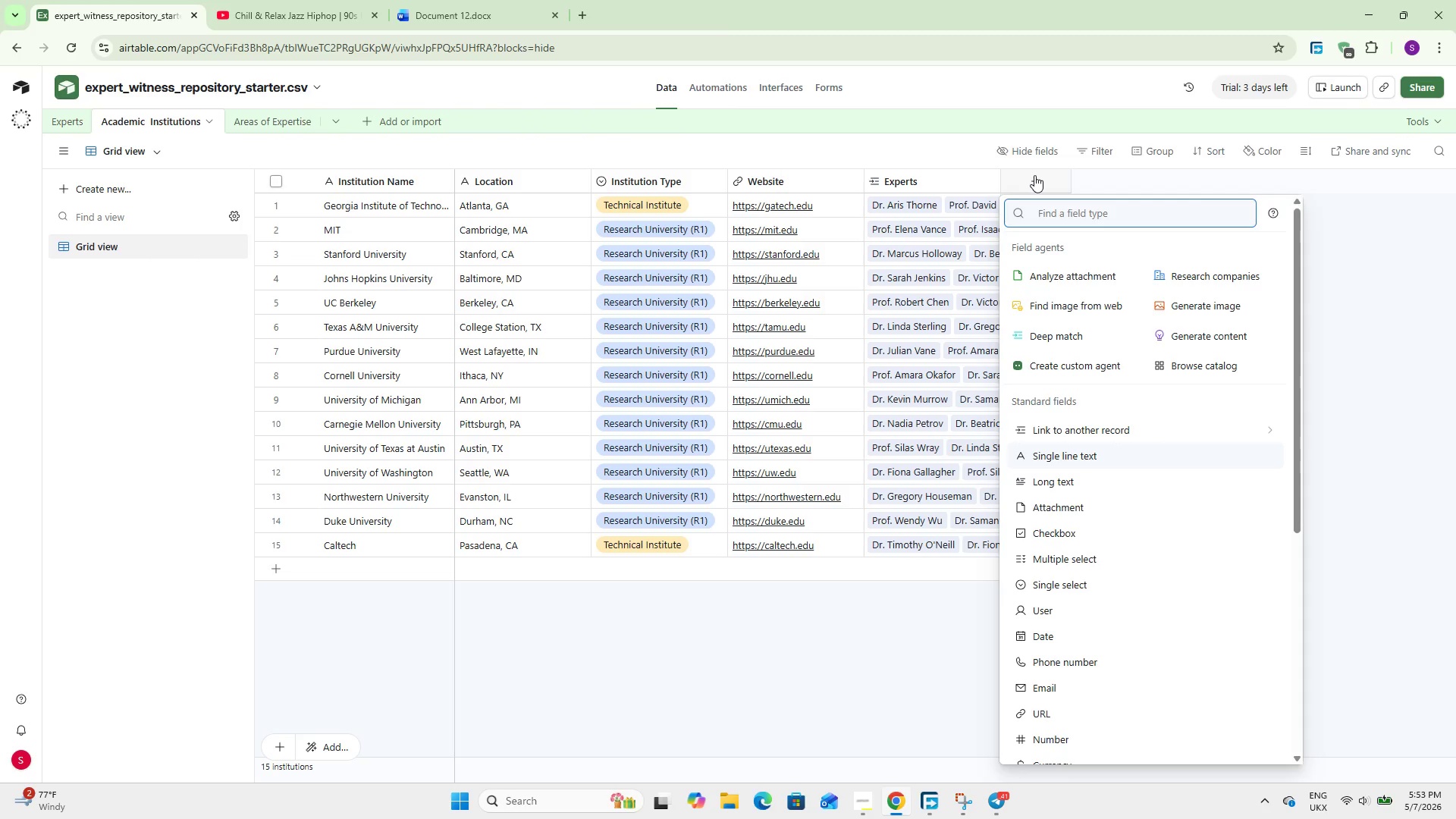 
wait(13.48)
 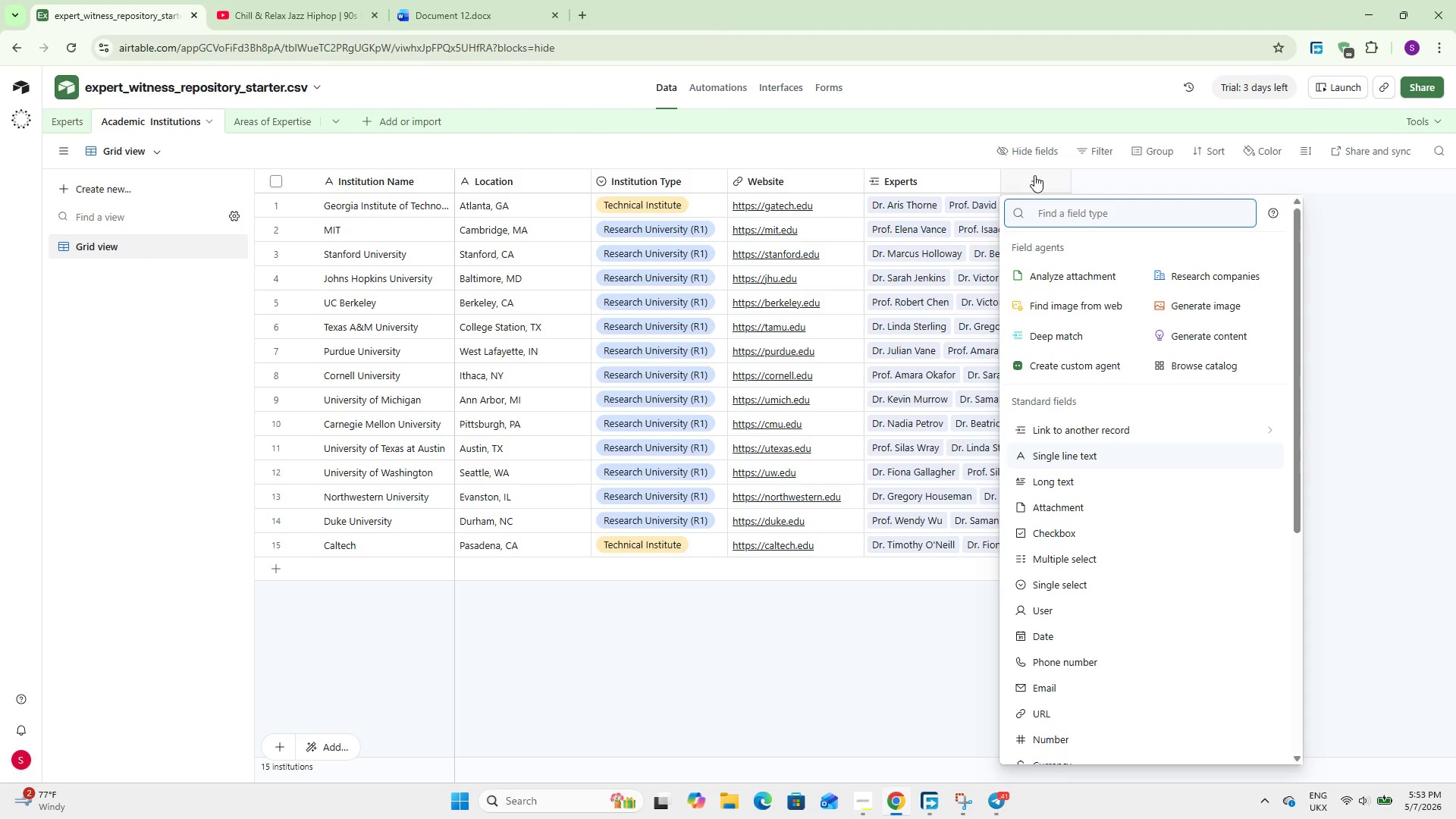 
type(ex)
key(Backspace)
key(Backspace)
key(Backspace)
type(cou)
 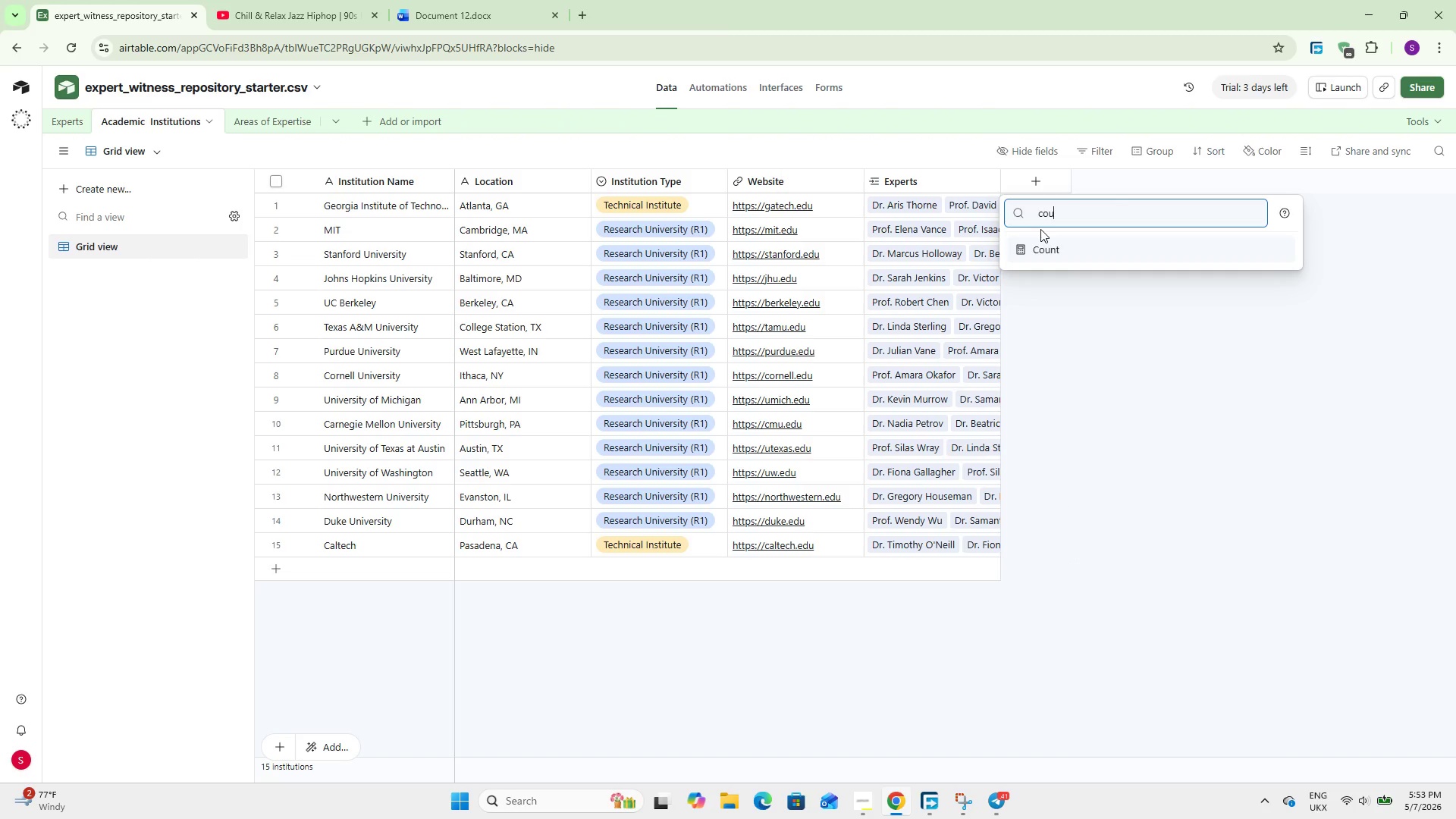 
left_click([1056, 241])
 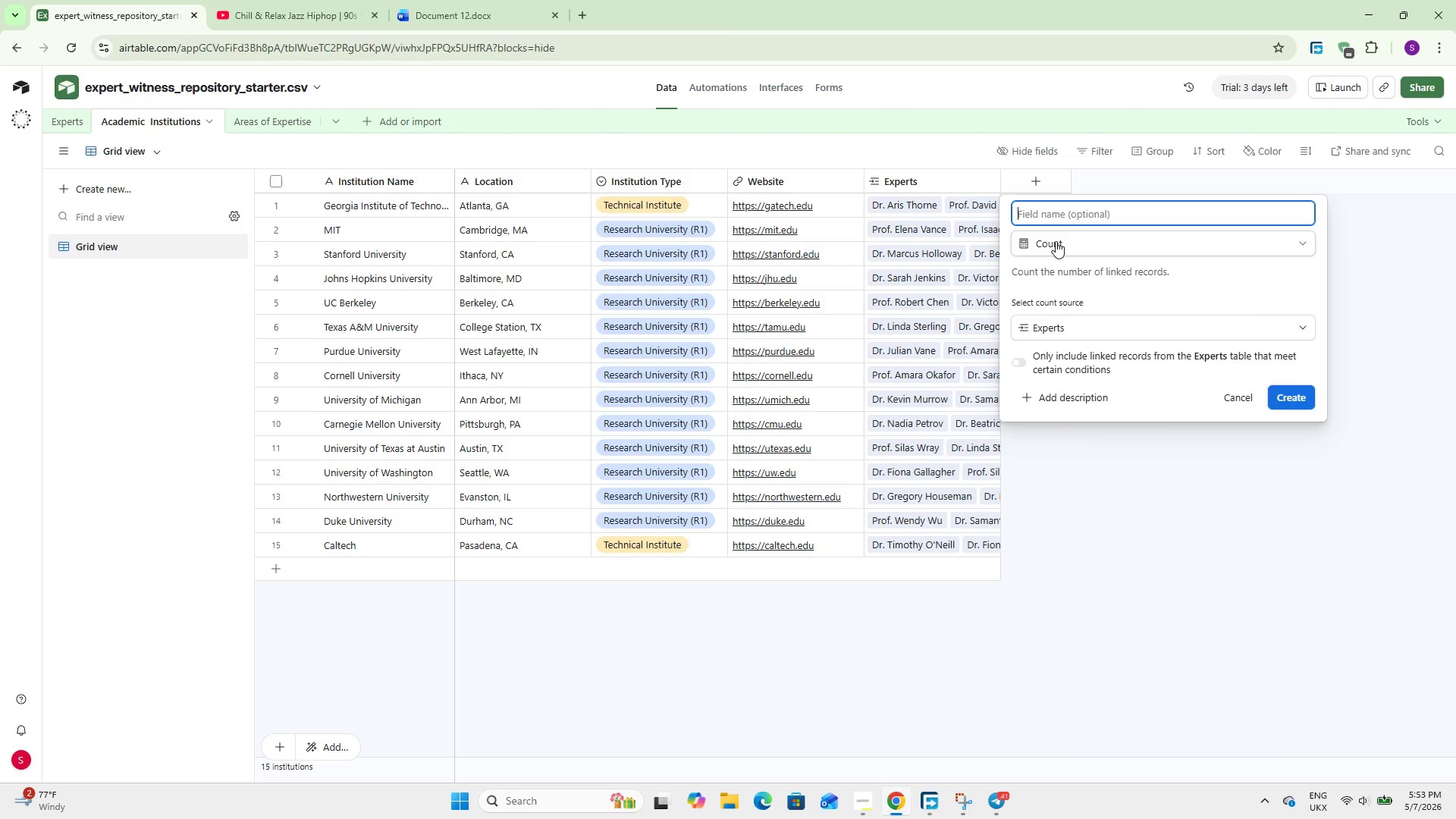 
type(Expet Count)
 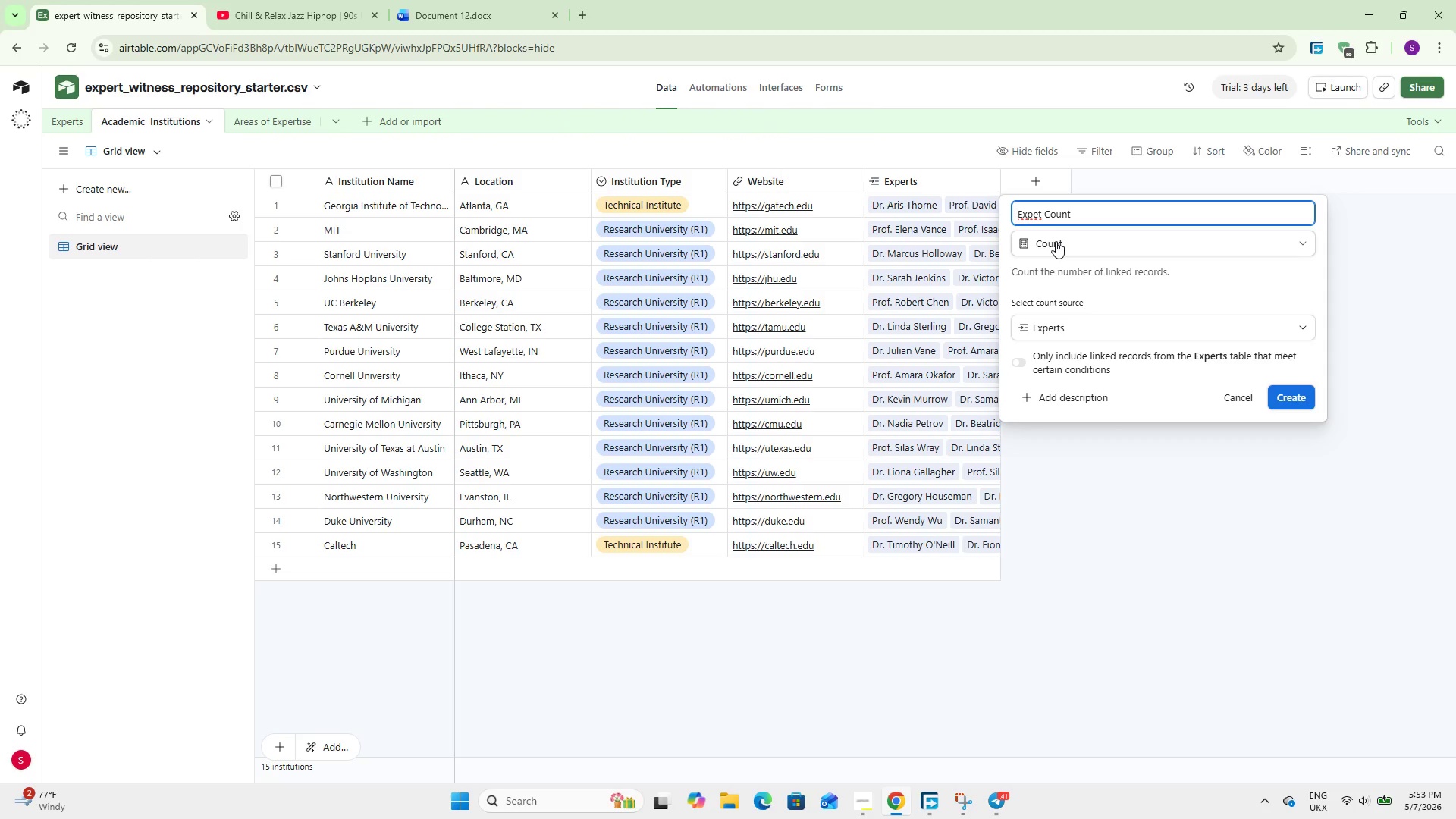 
left_click([1040, 213])
 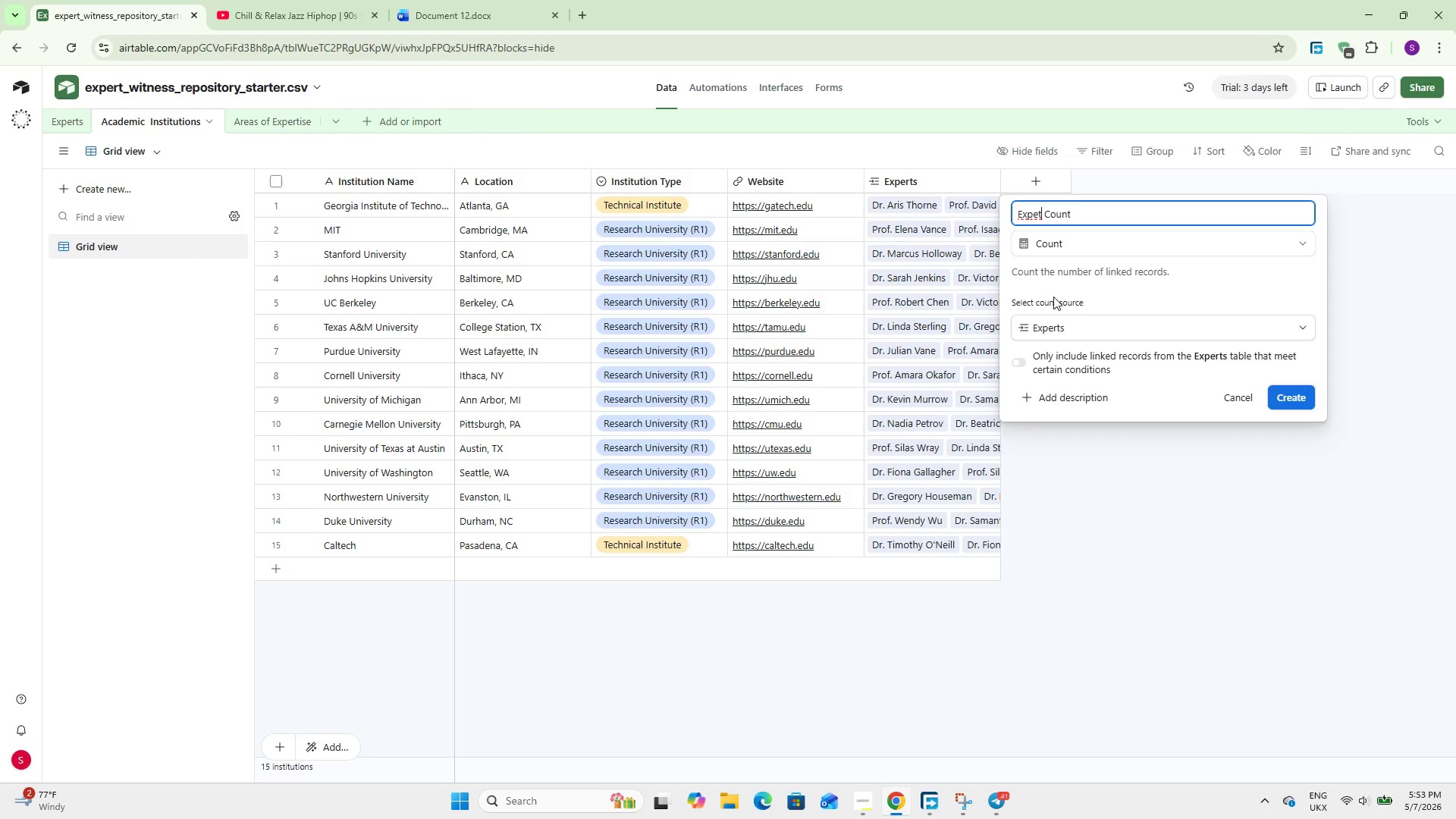 
key(ArrowLeft)
 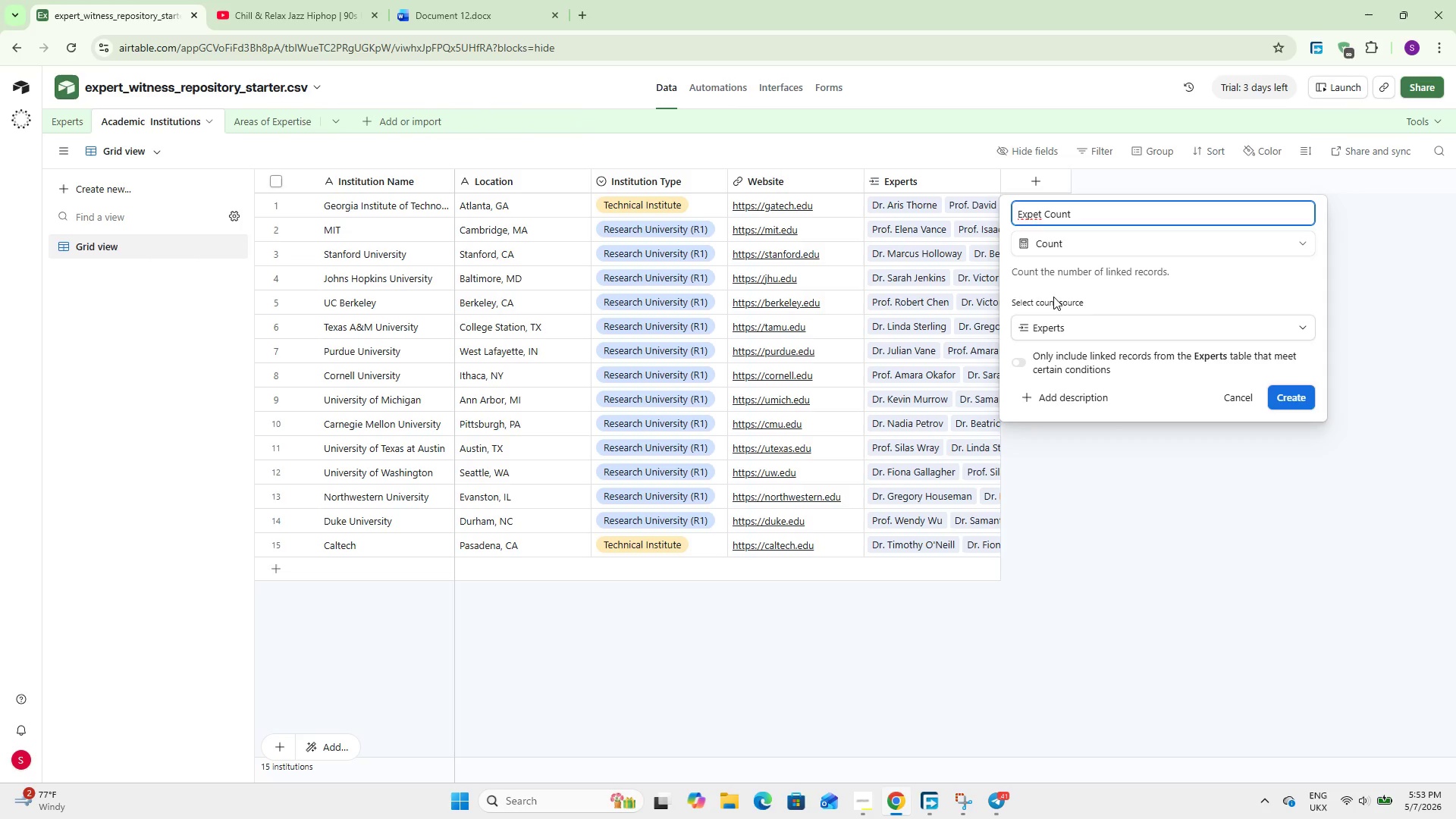 
key(R)
 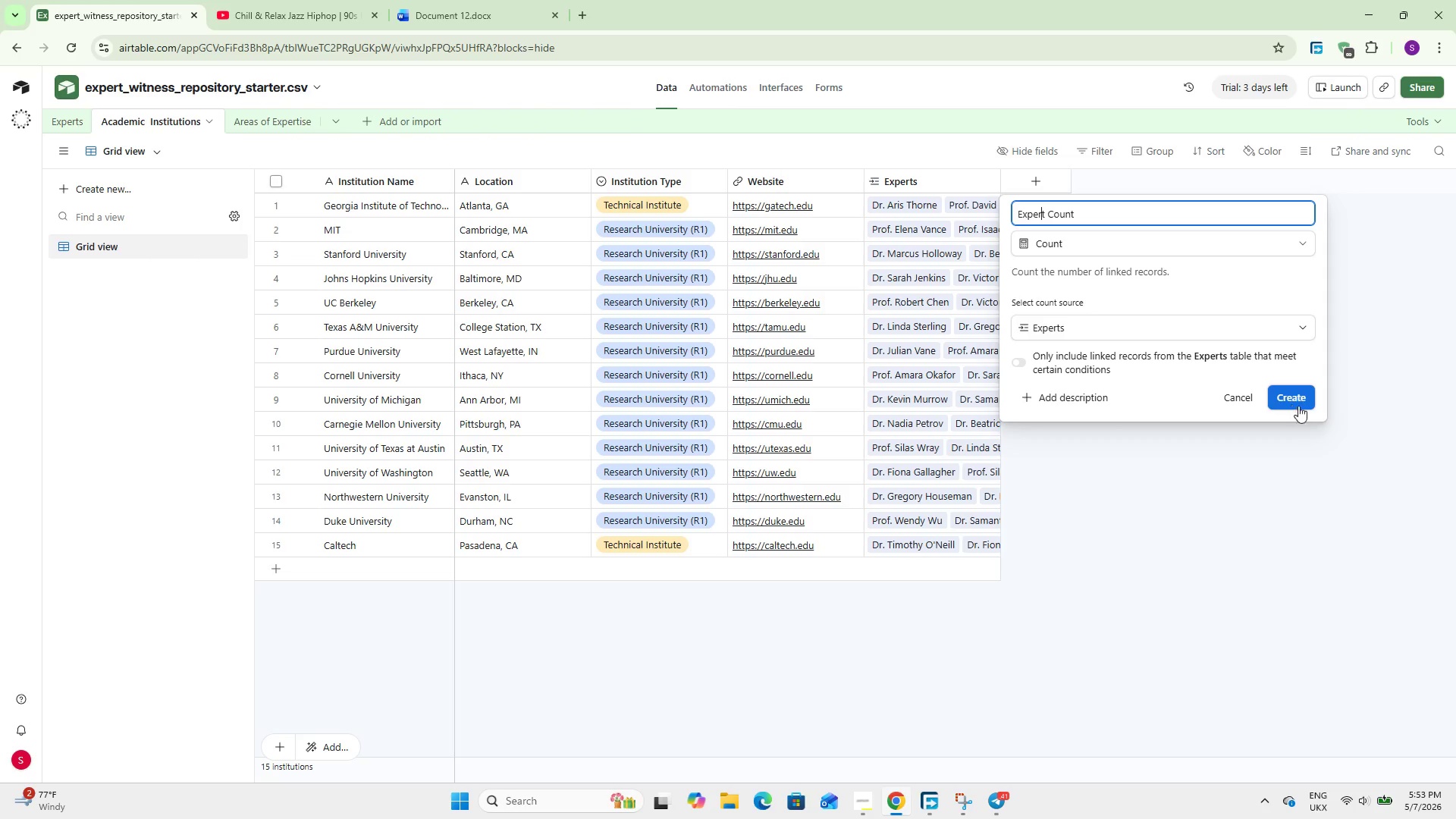 
left_click([1303, 406])
 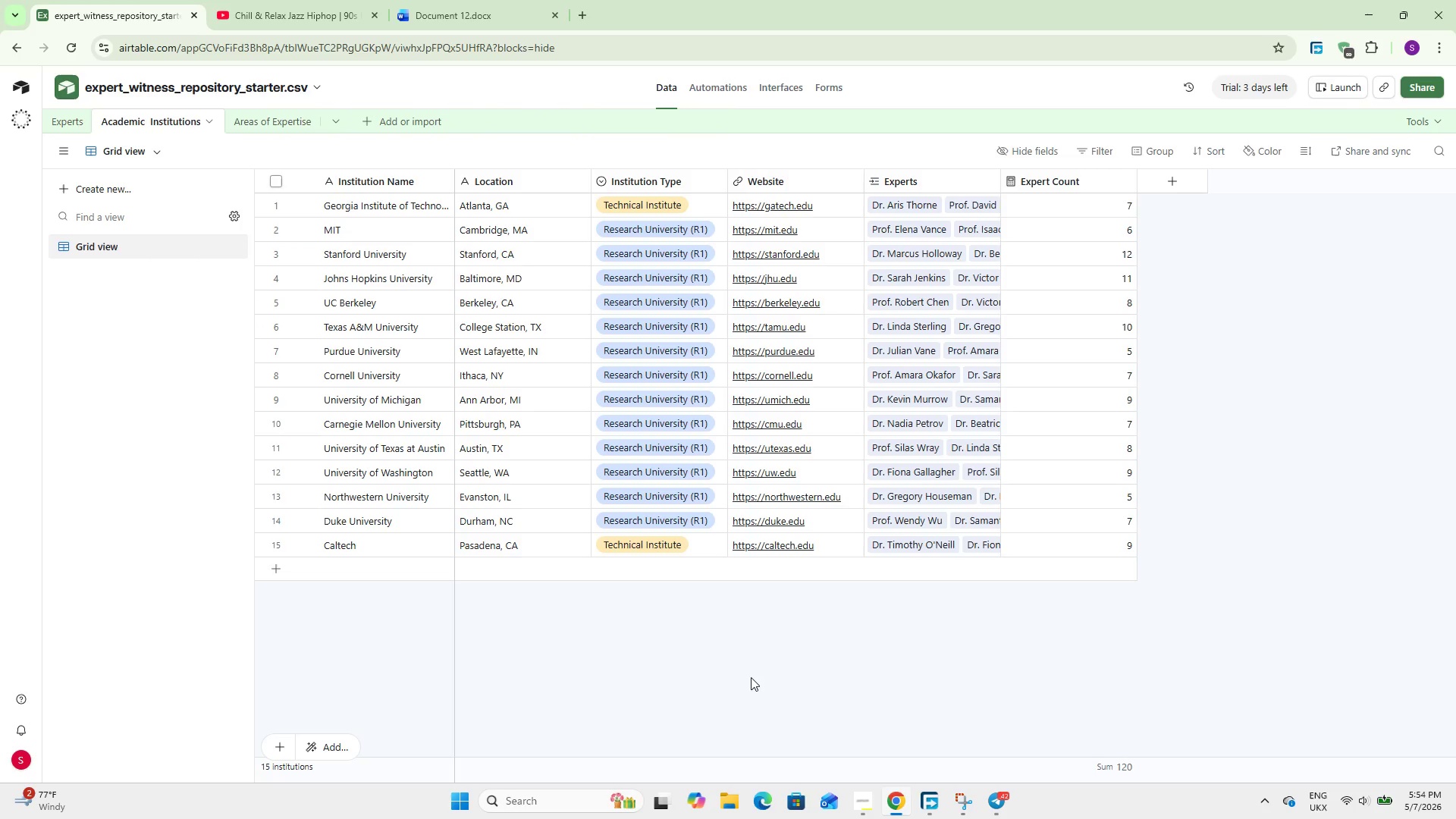 
wait(42.94)
 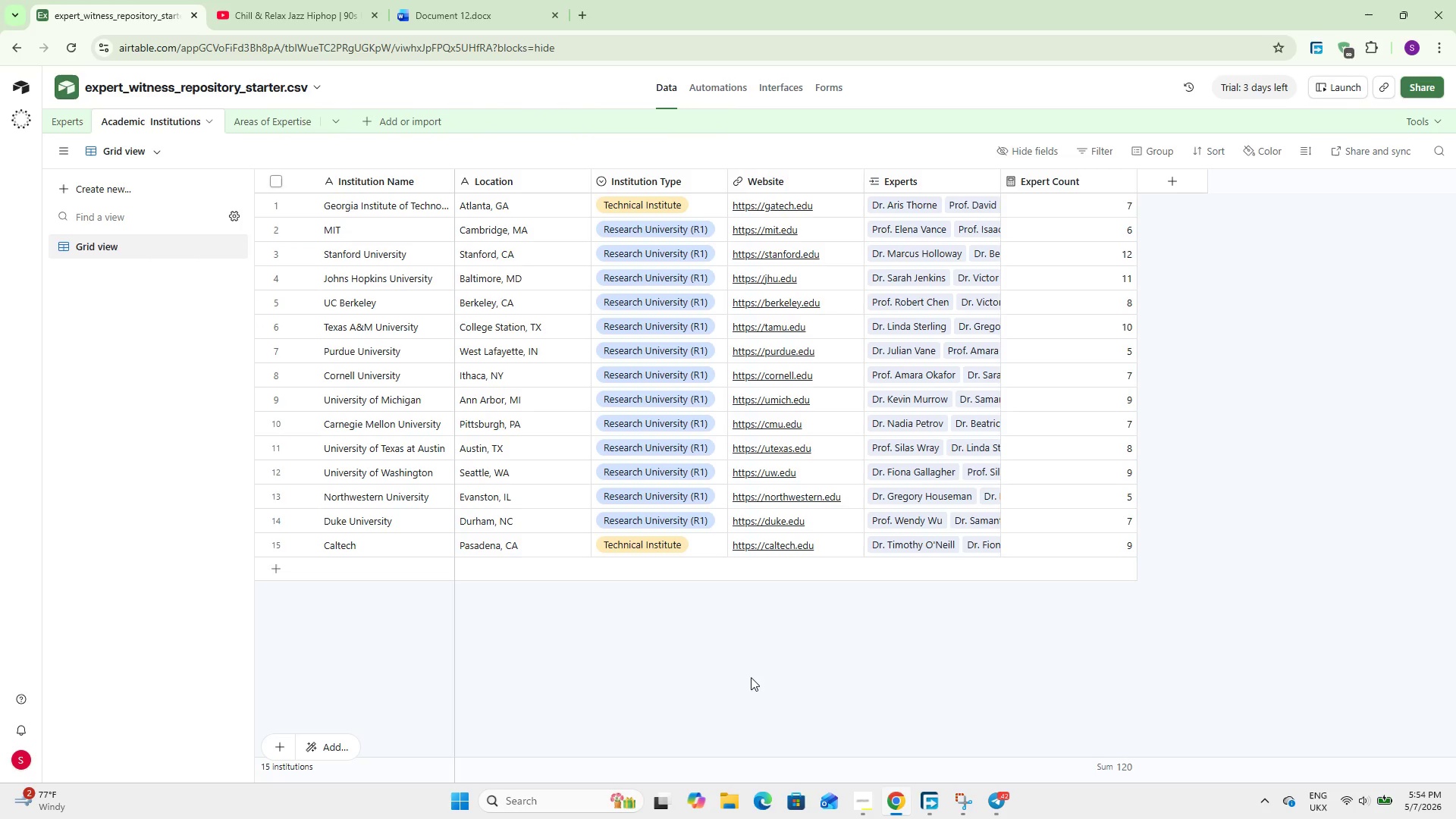 
left_click([283, 111])
 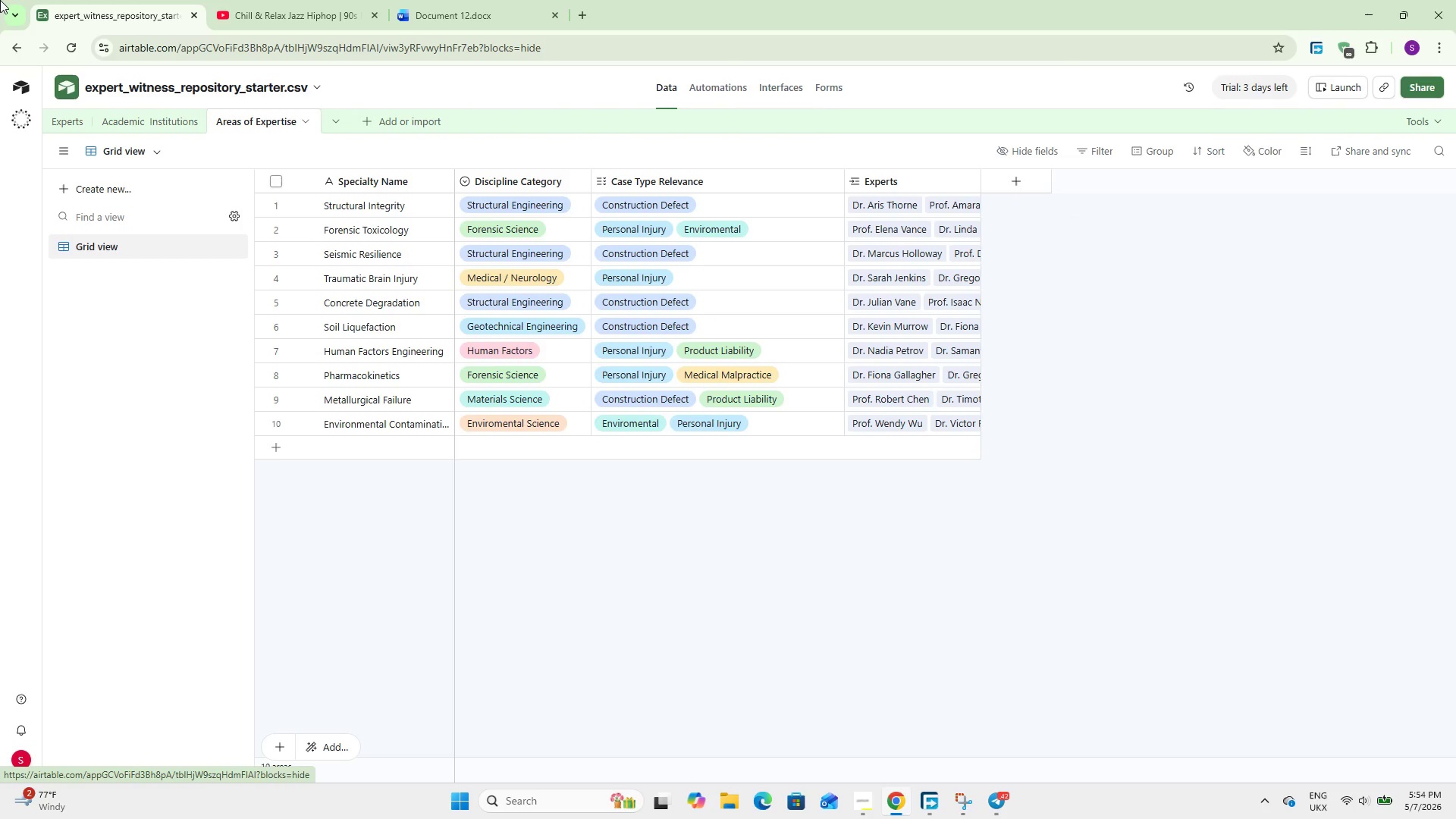 
wait(5.12)
 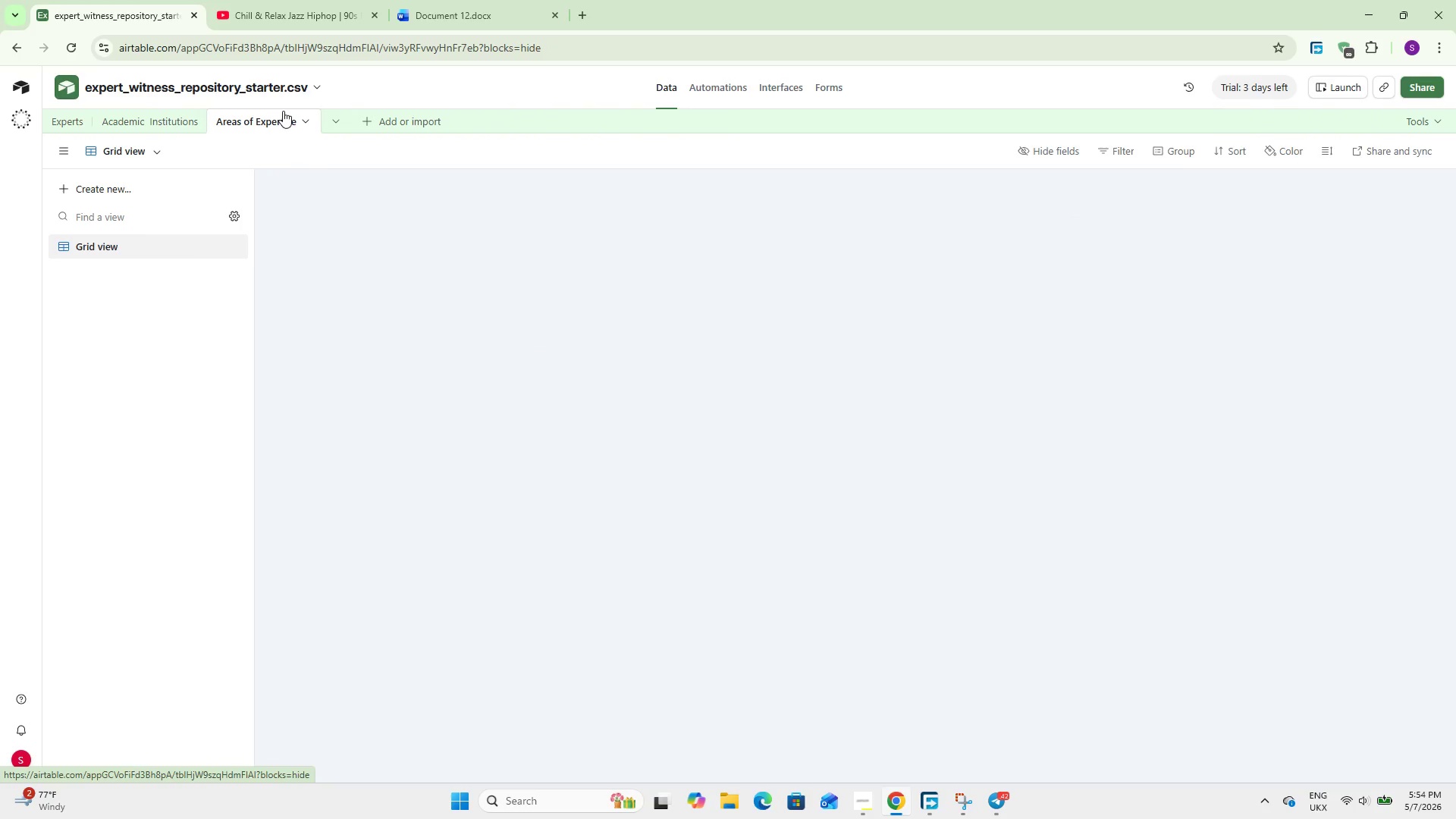 
mouse_move([968, 171])
 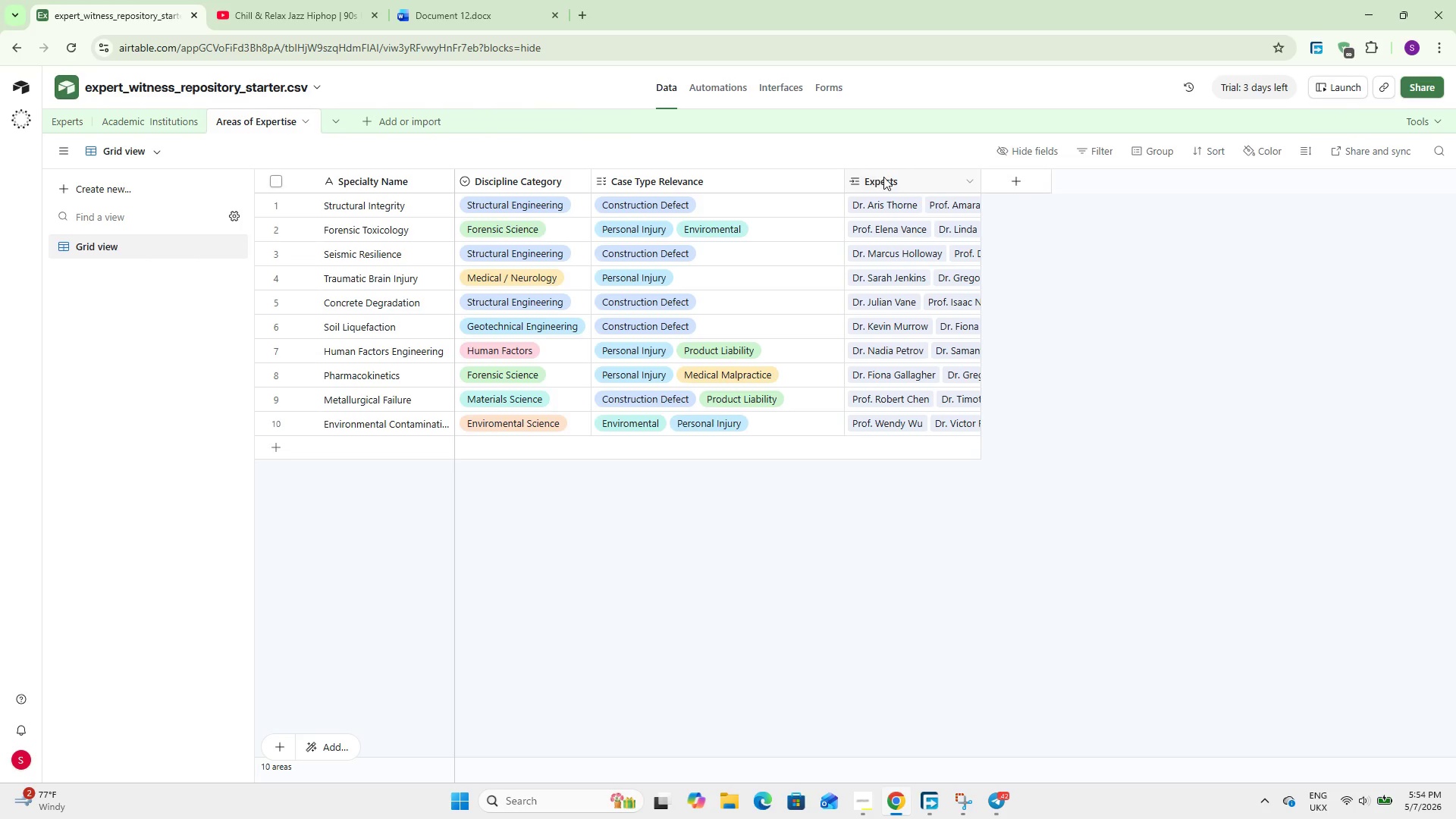 
double_click([890, 177])
 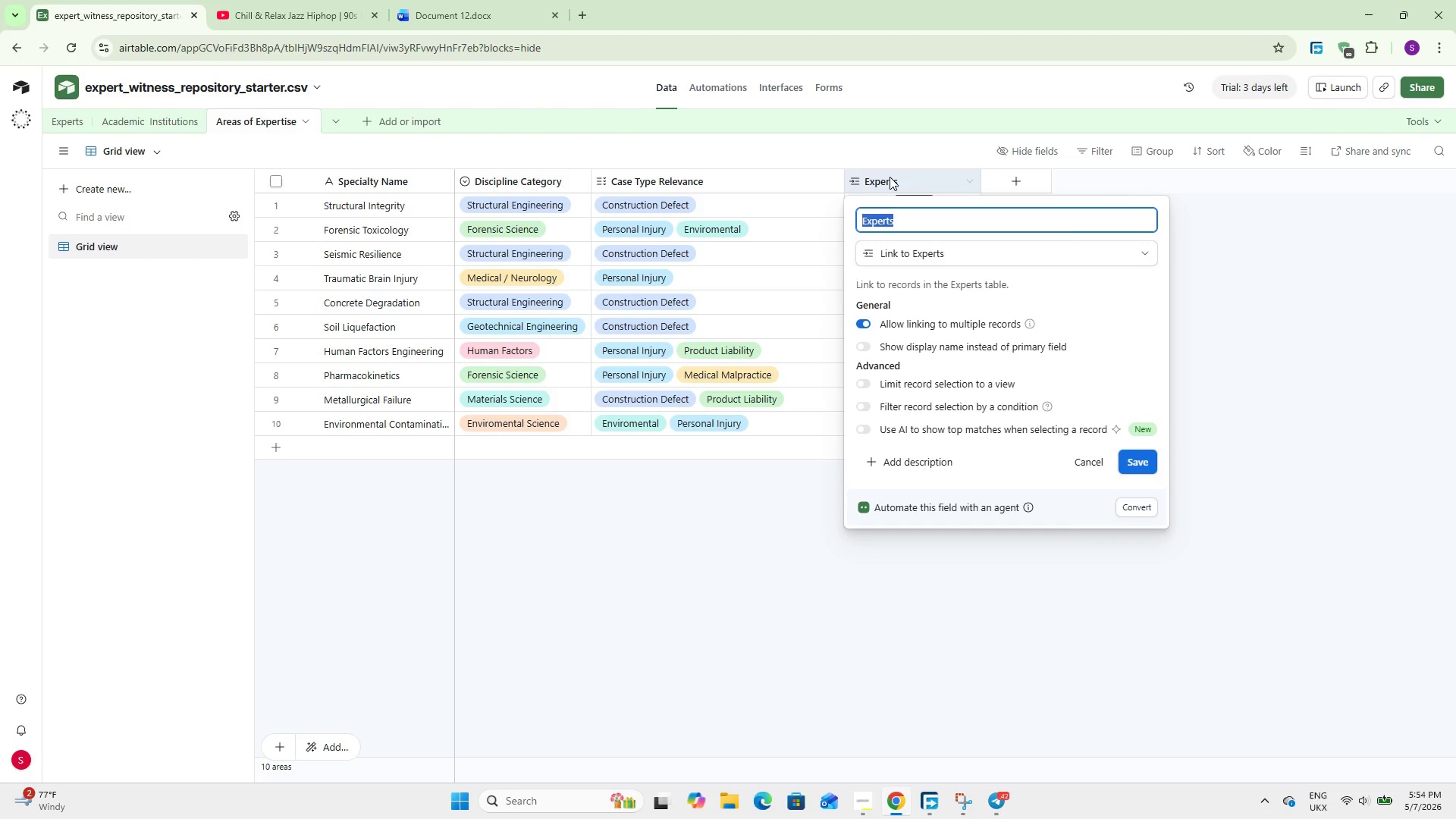 
key(ArrowRight)
 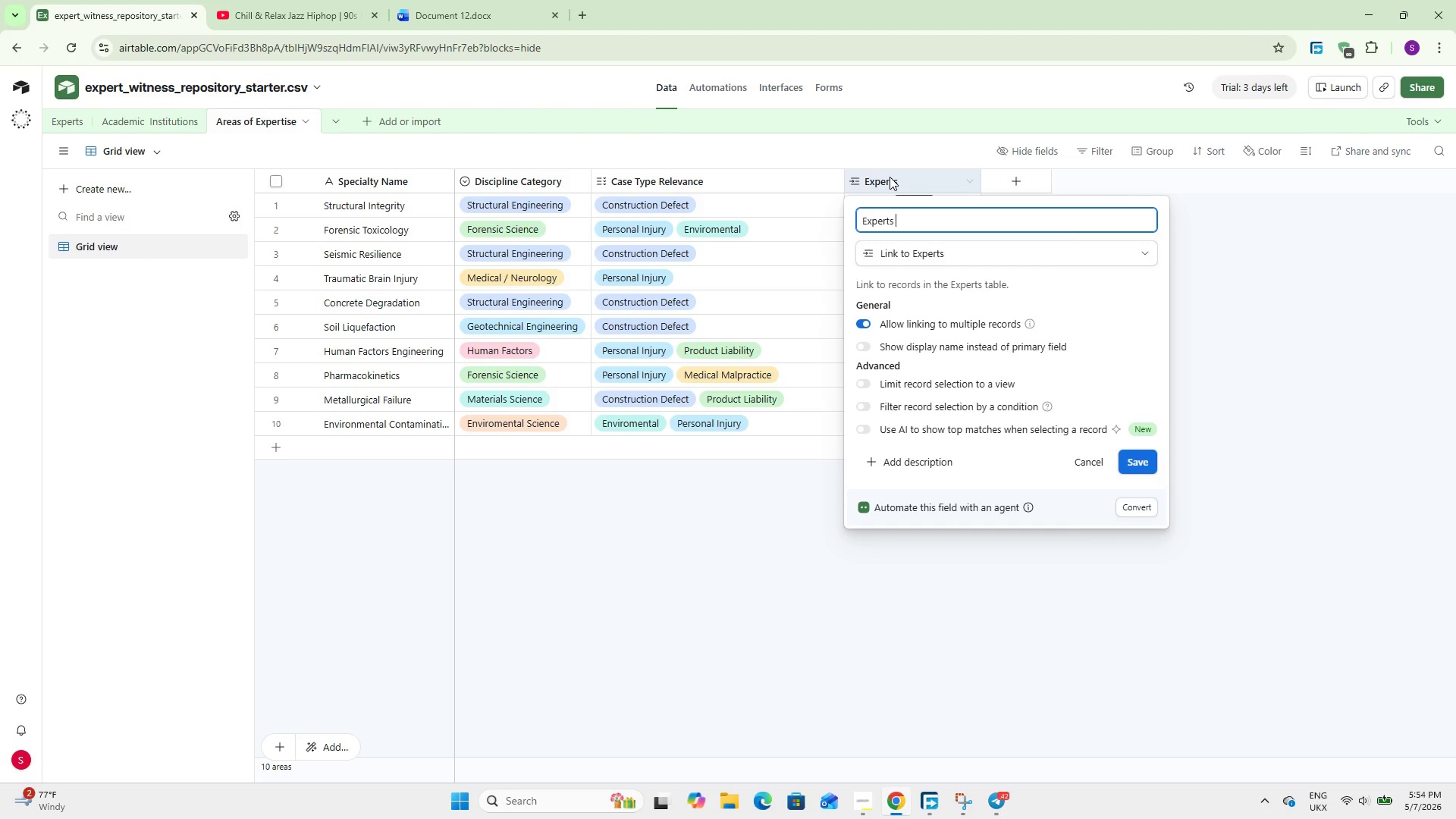 
type( in This)
key(Backspace)
key(Backspace)
key(Backspace)
key(Backspace)
type(thisSpe)
key(Backspace)
key(Backspace)
key(Backspace)
type( Speciality)
 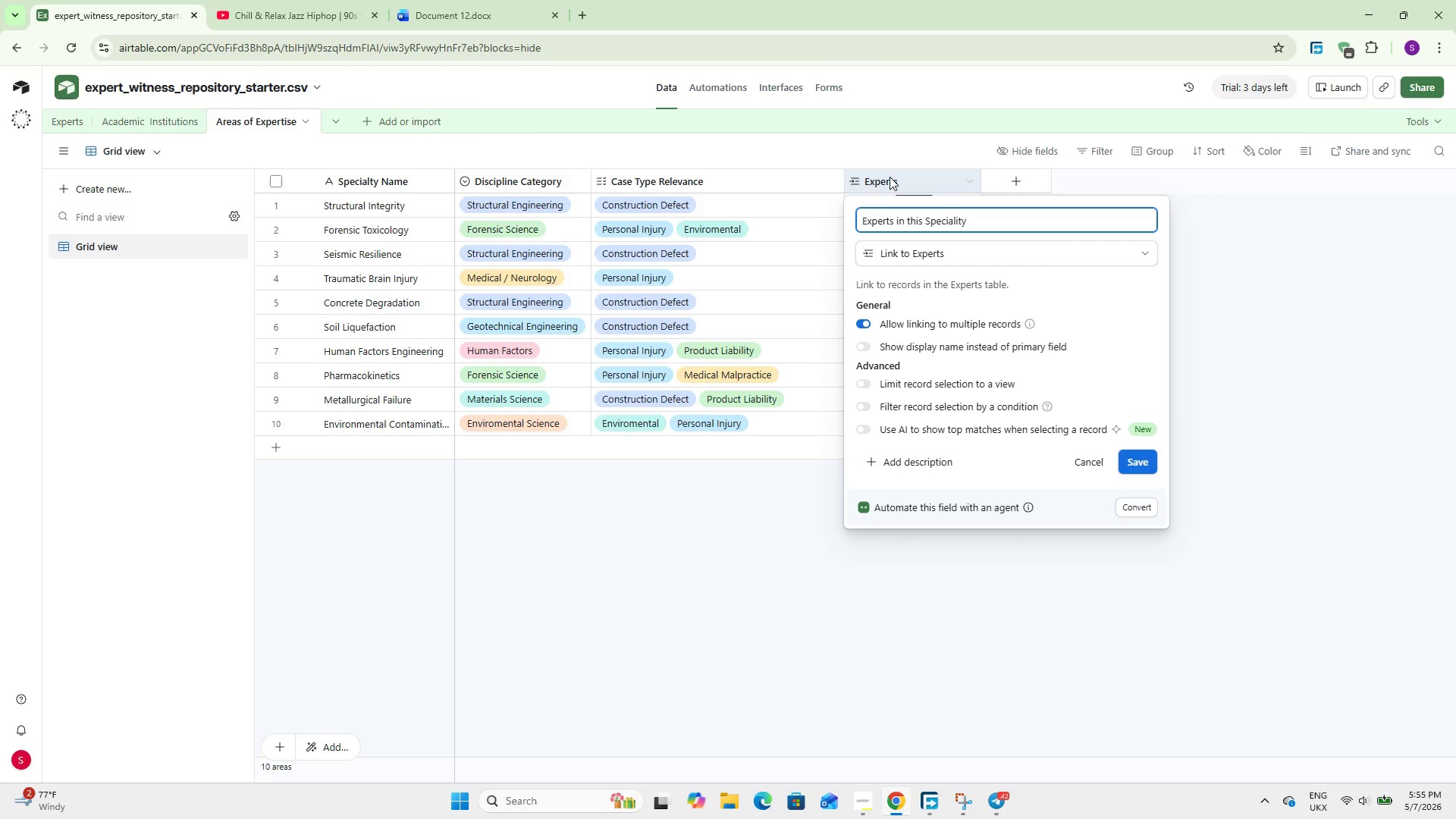 
left_click([1128, 453])
 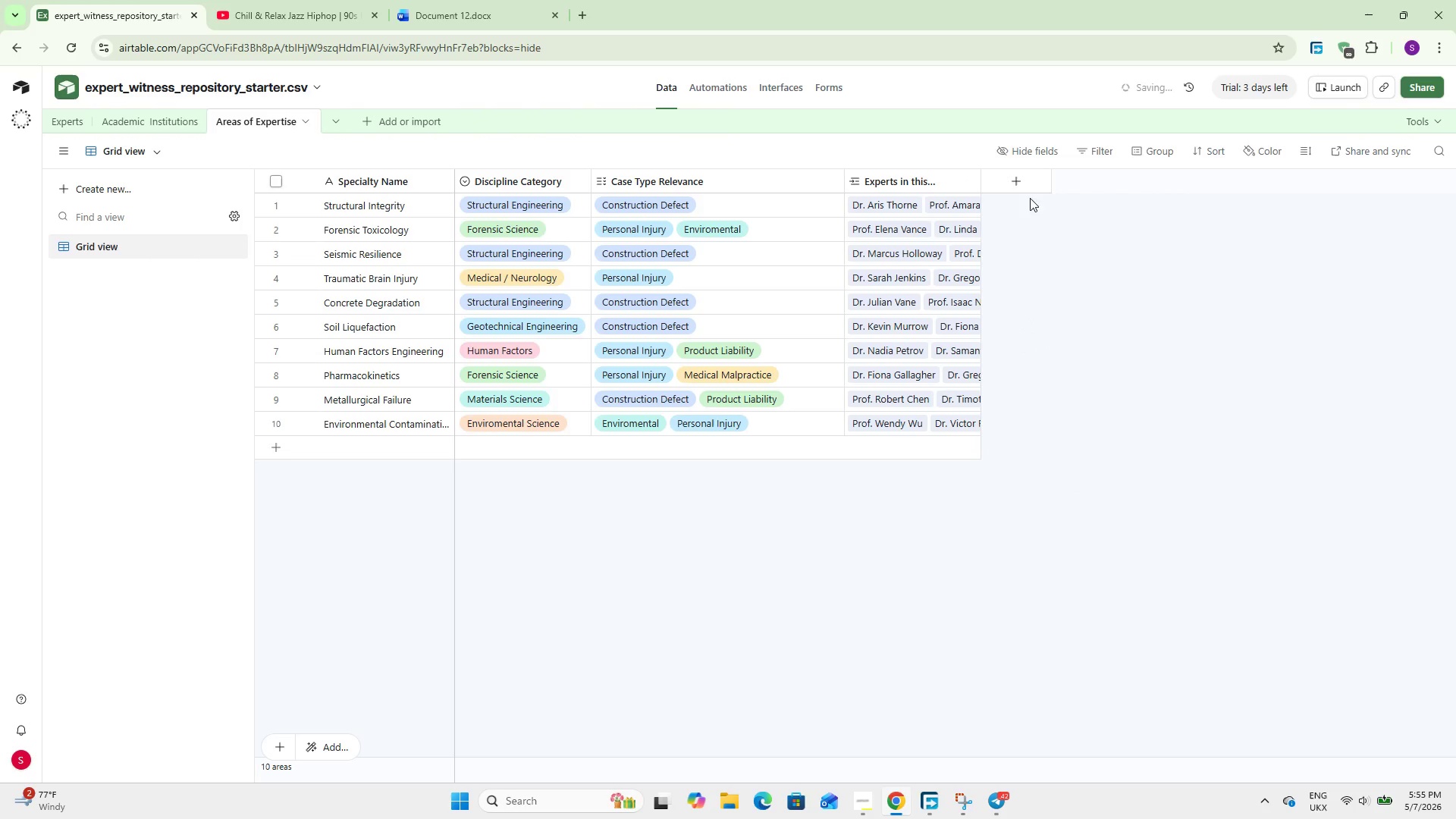 
left_click([1021, 182])
 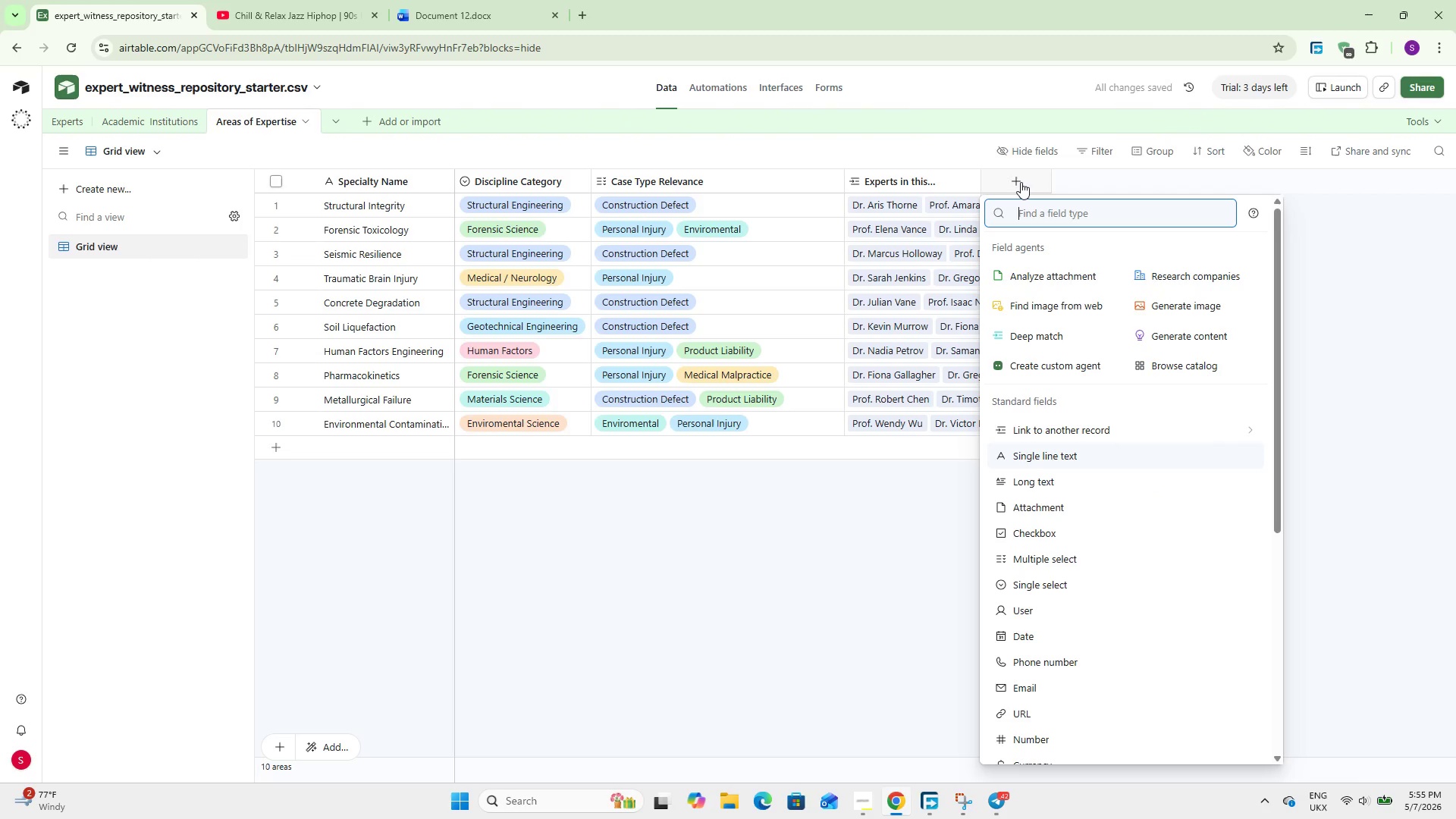 
wait(6.09)
 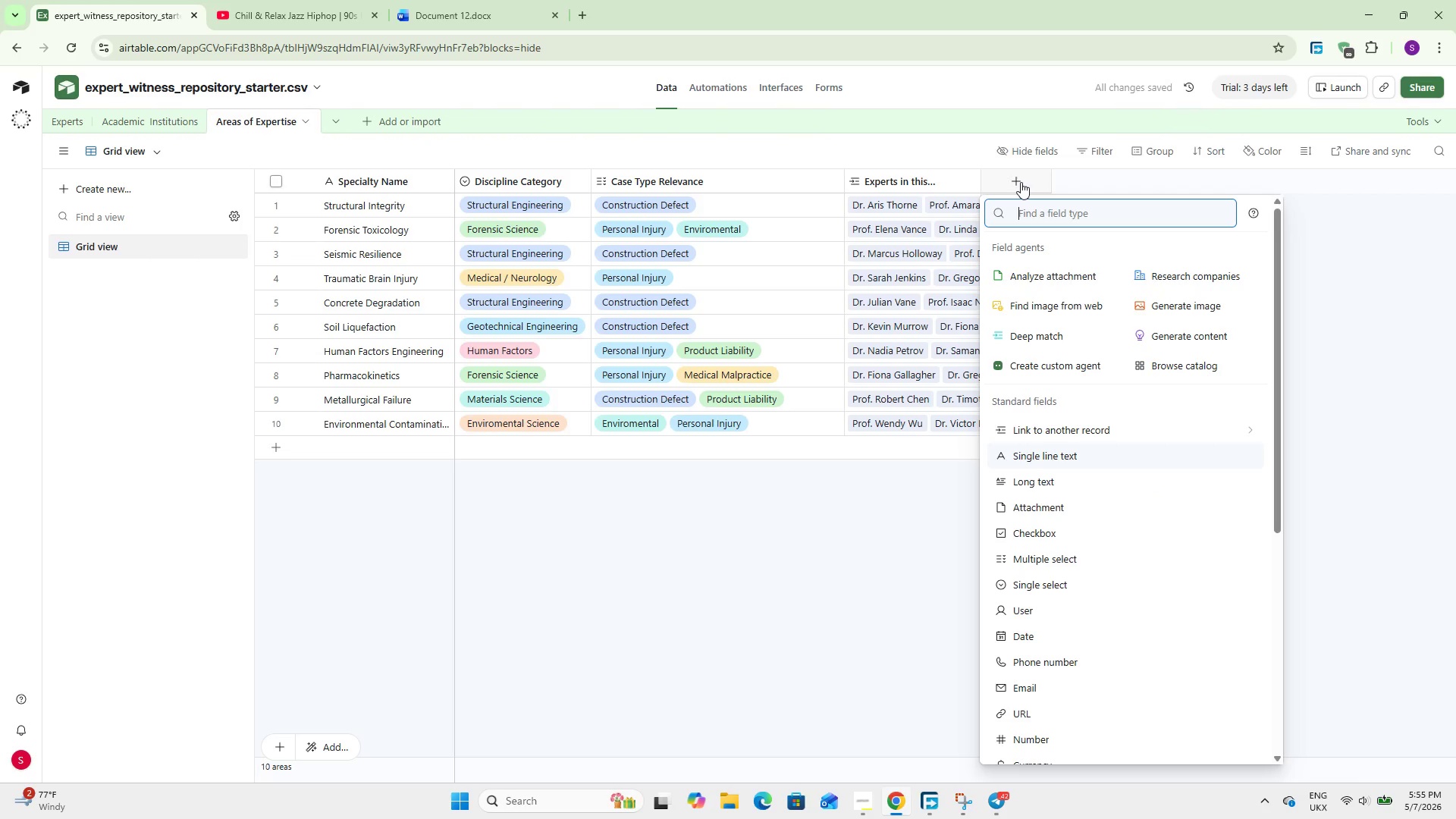 
type(Exp)
key(Backspace)
key(Backspace)
key(Backspace)
type(Count)
 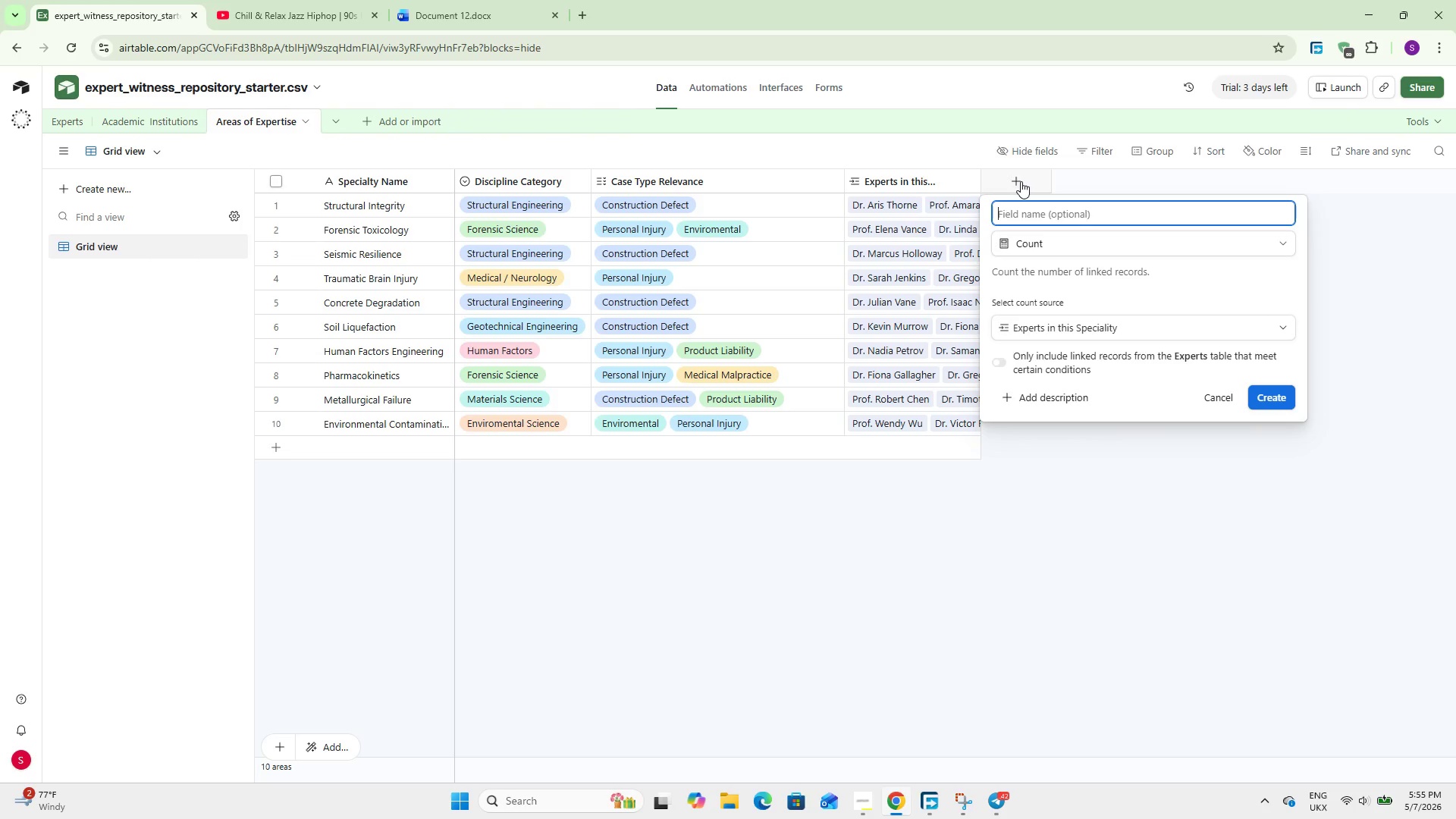 
 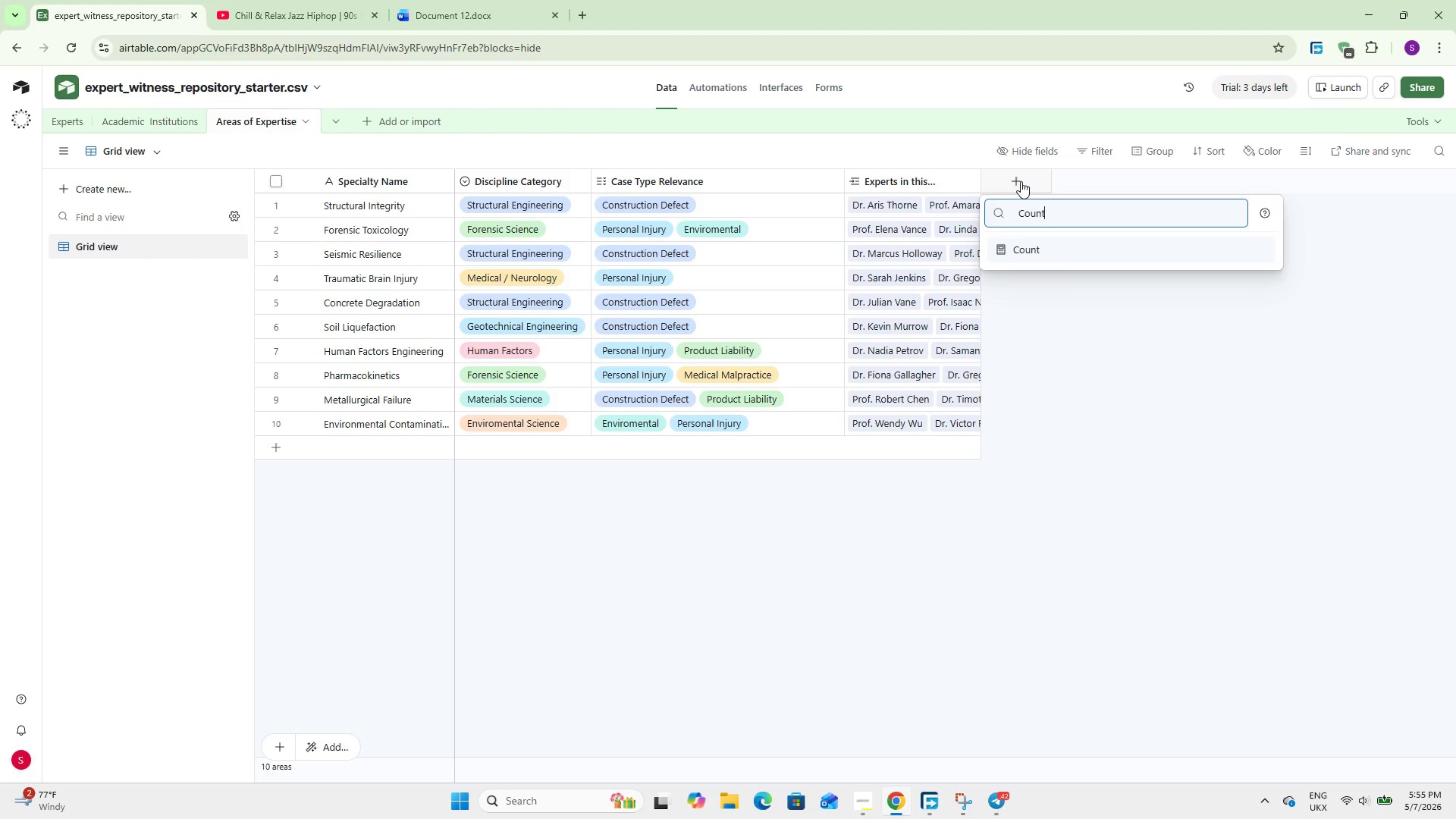 
key(Enter)
 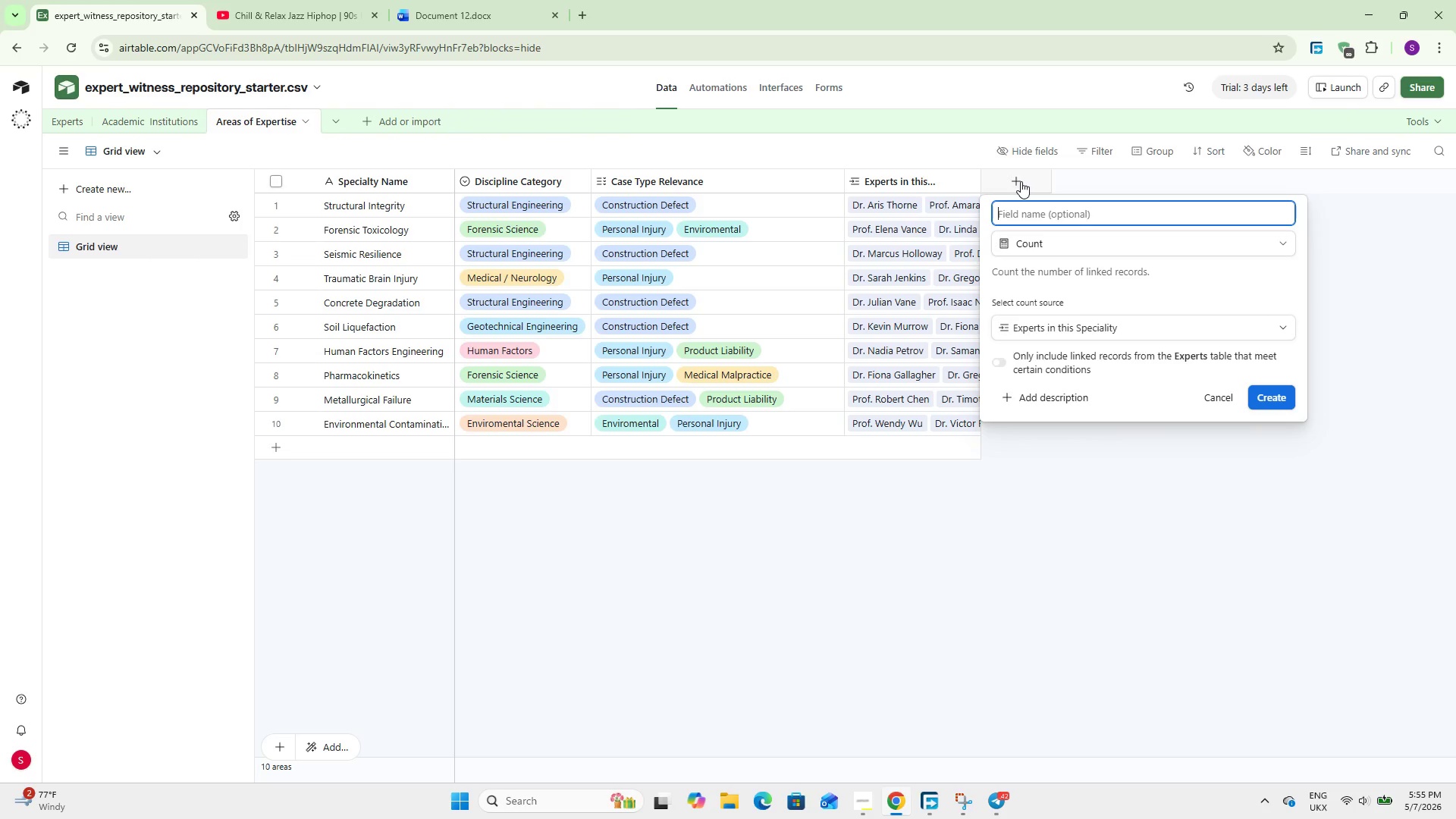 
type(Expert )
key(Backspace)
type( Count)
 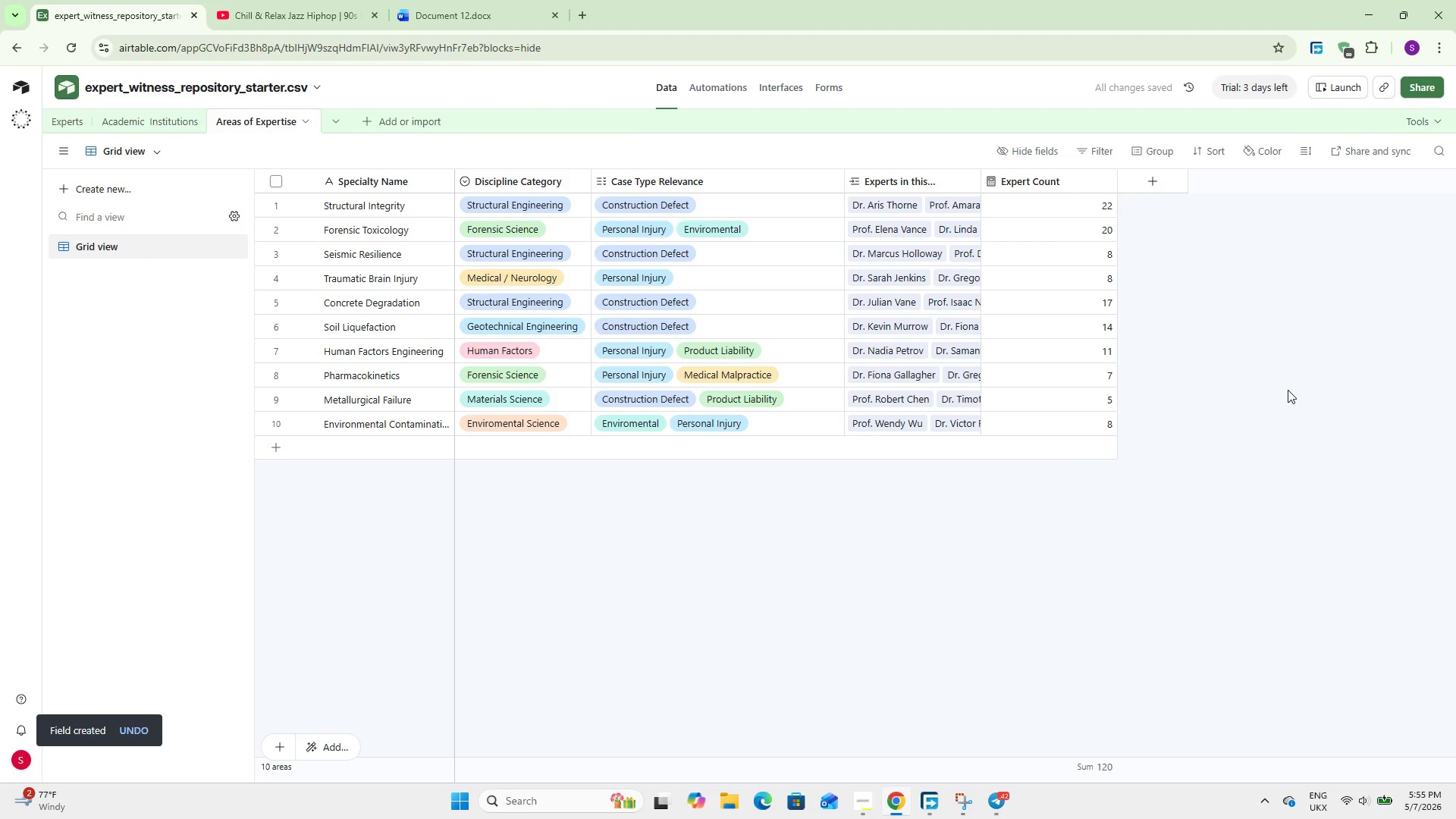 
wait(10.92)
 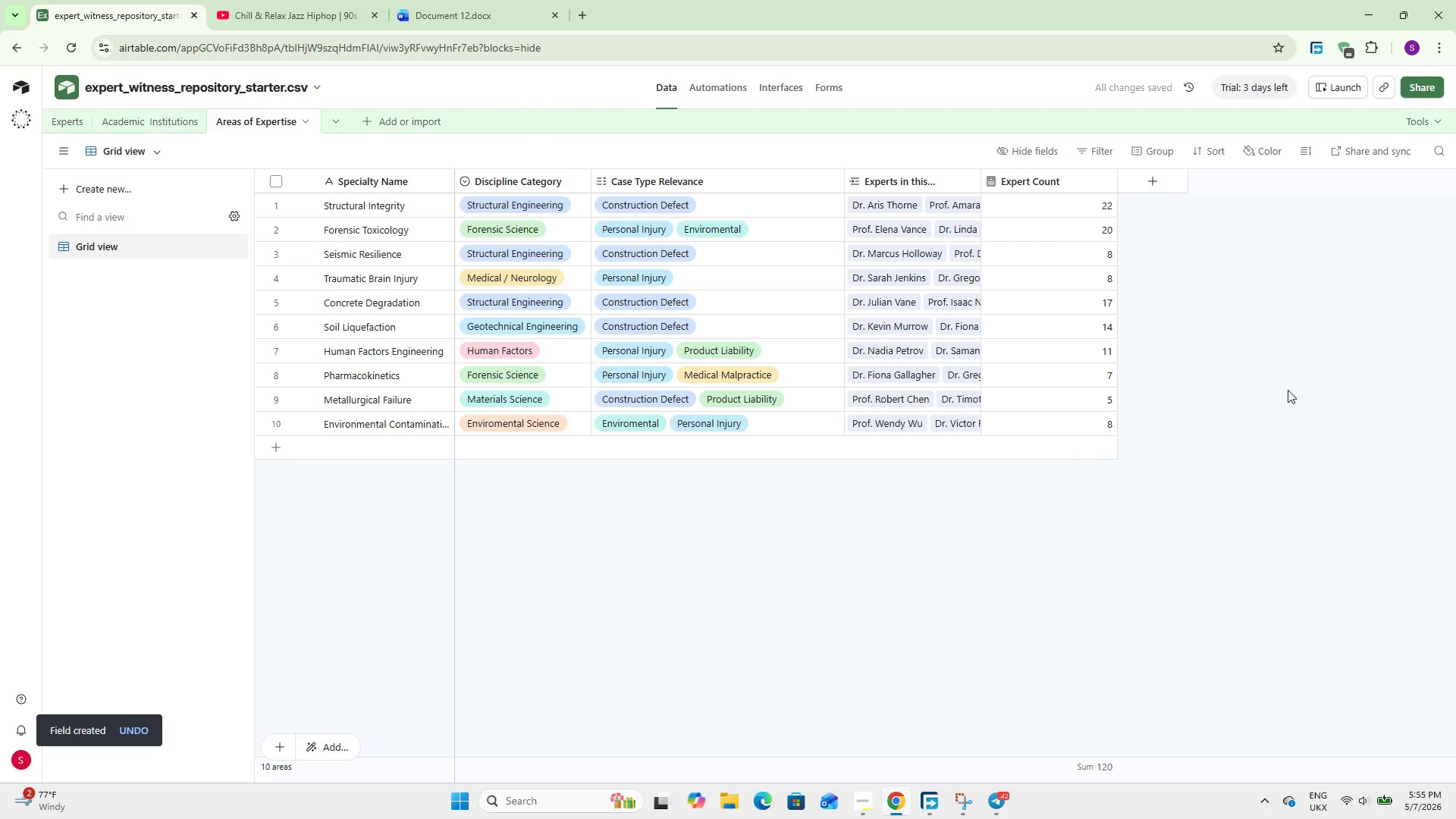 
left_click([1144, 177])
 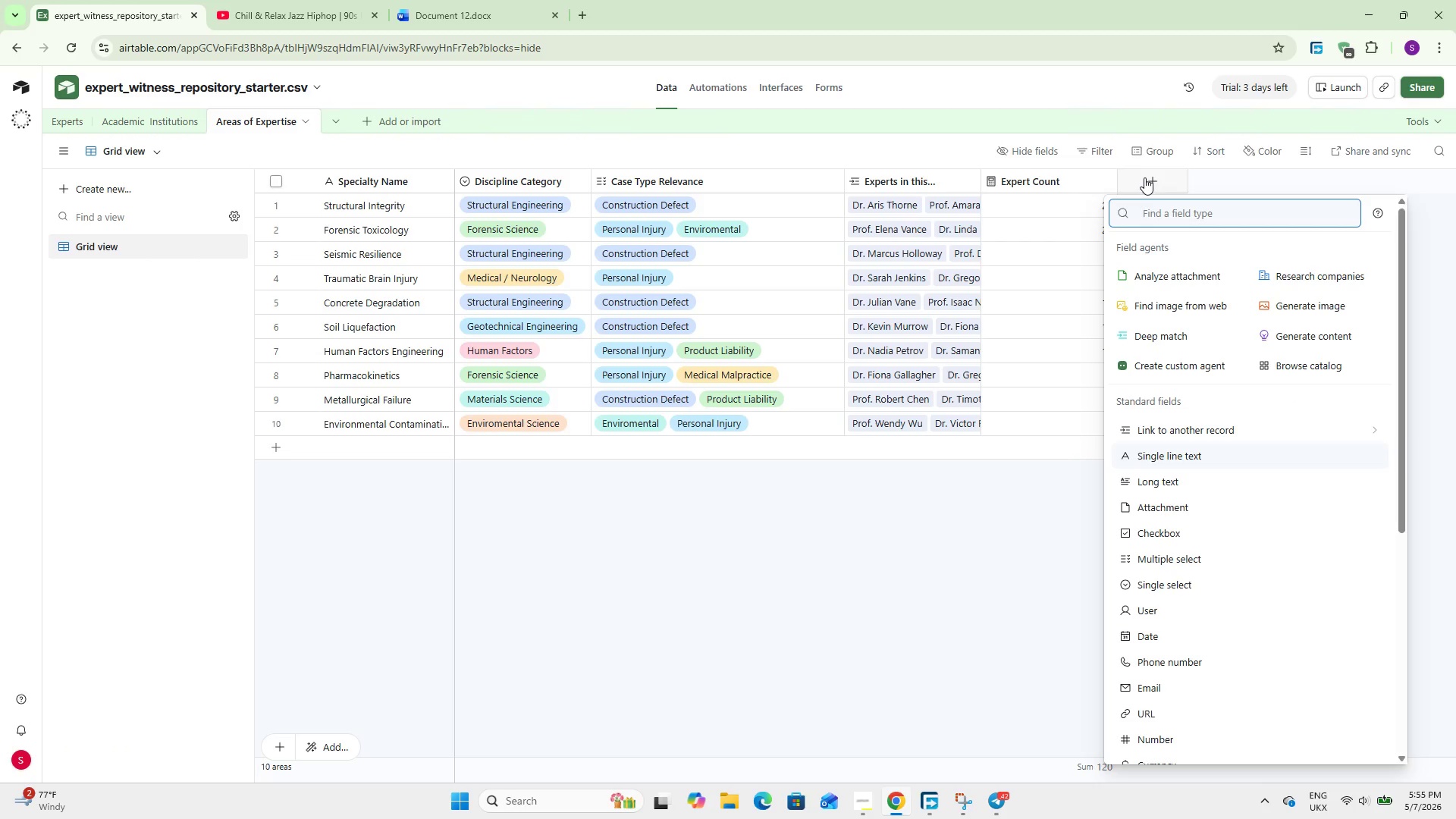 
type(roll)
 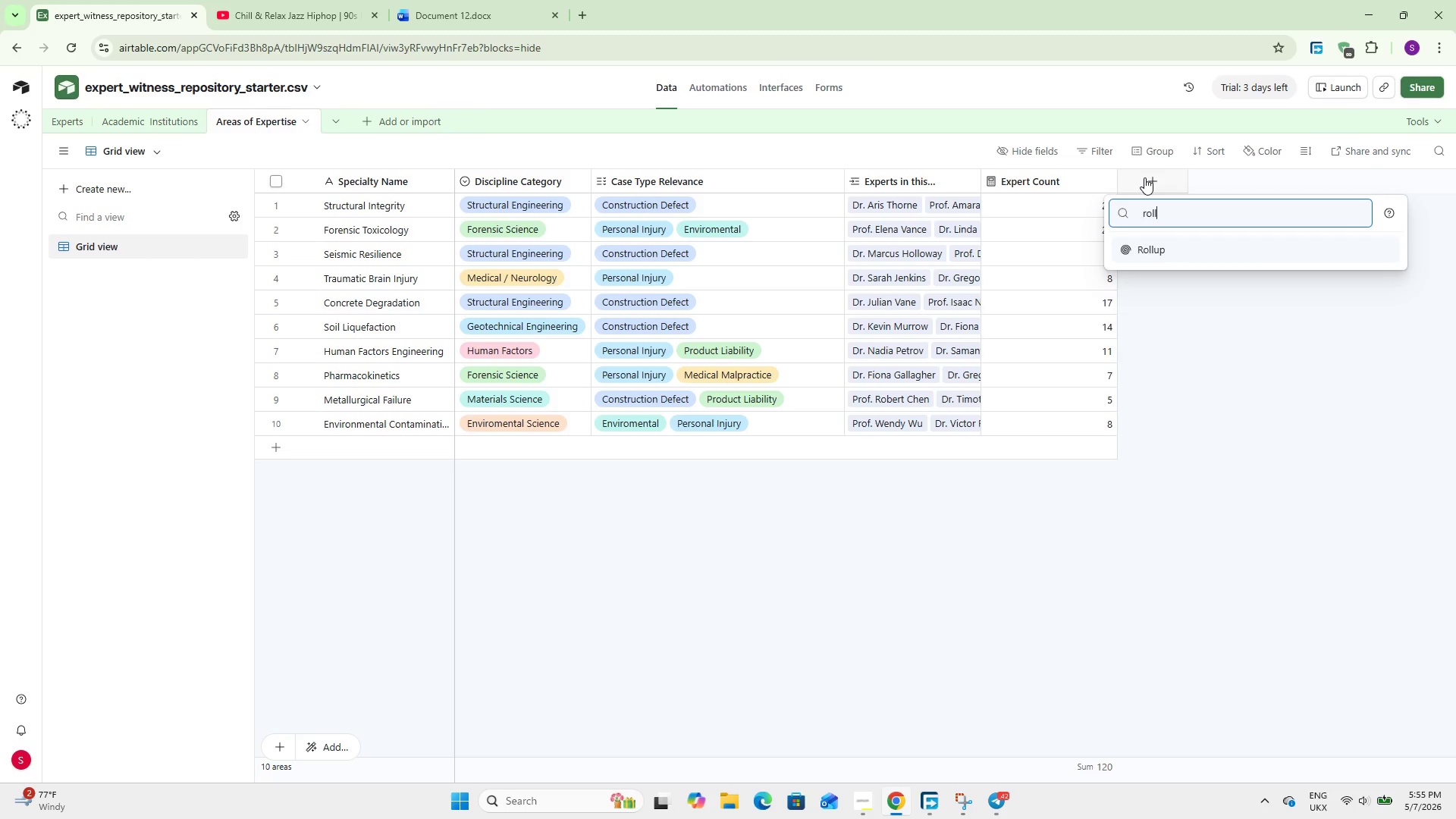 
key(Enter)
 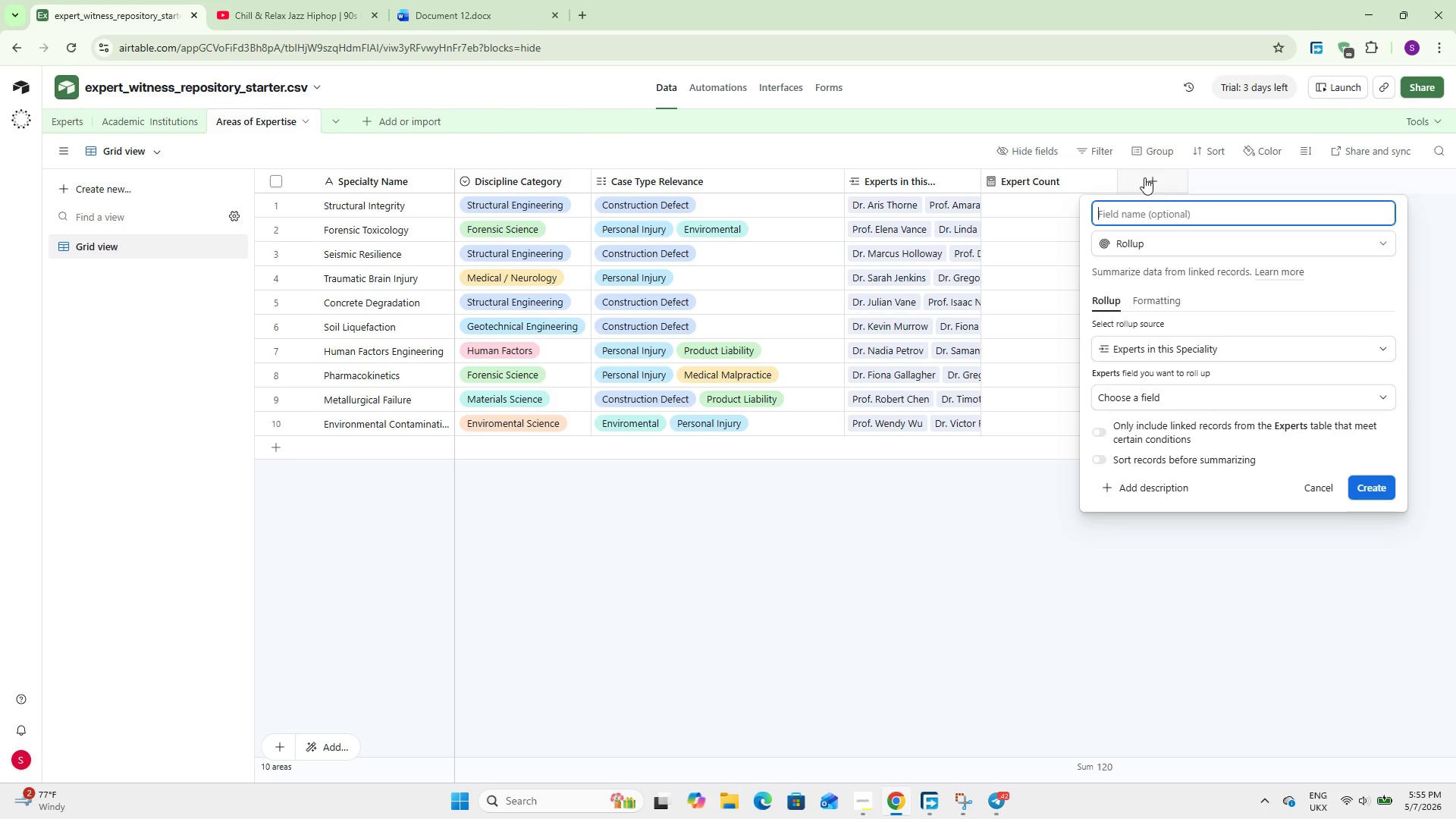 
type(Avg Authority Score)
 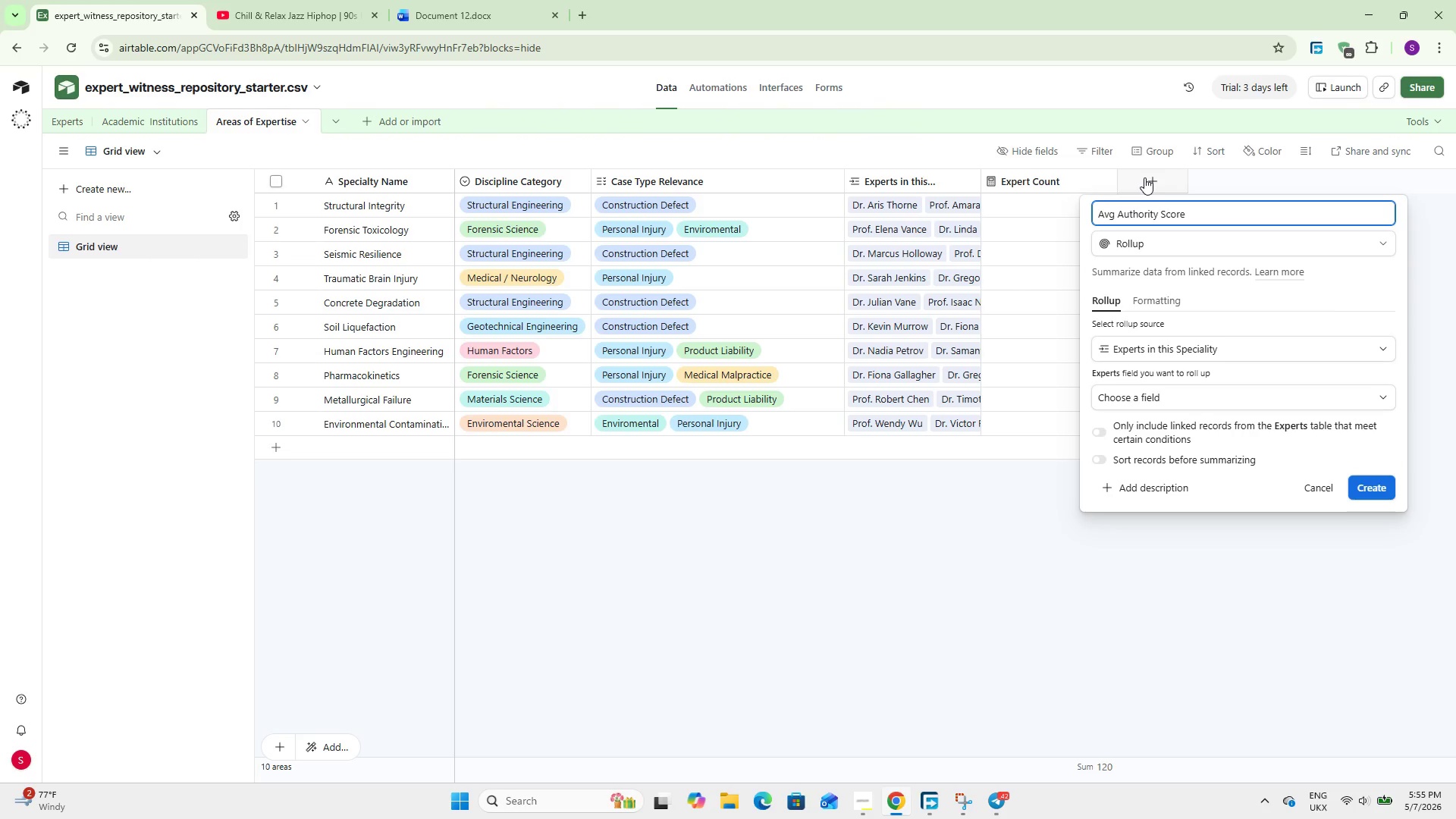 
left_click([1177, 389])
 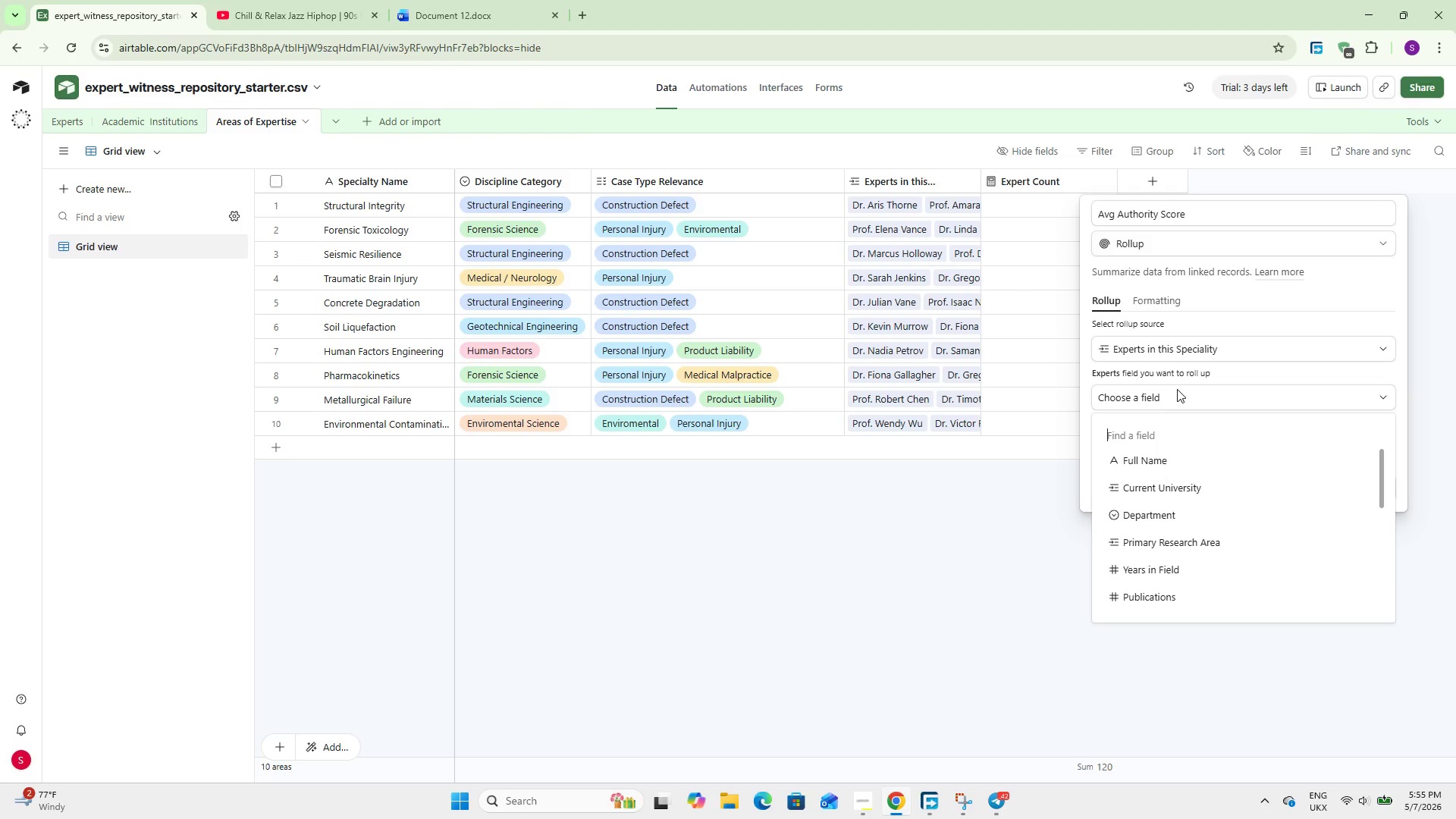 
type(ex)
 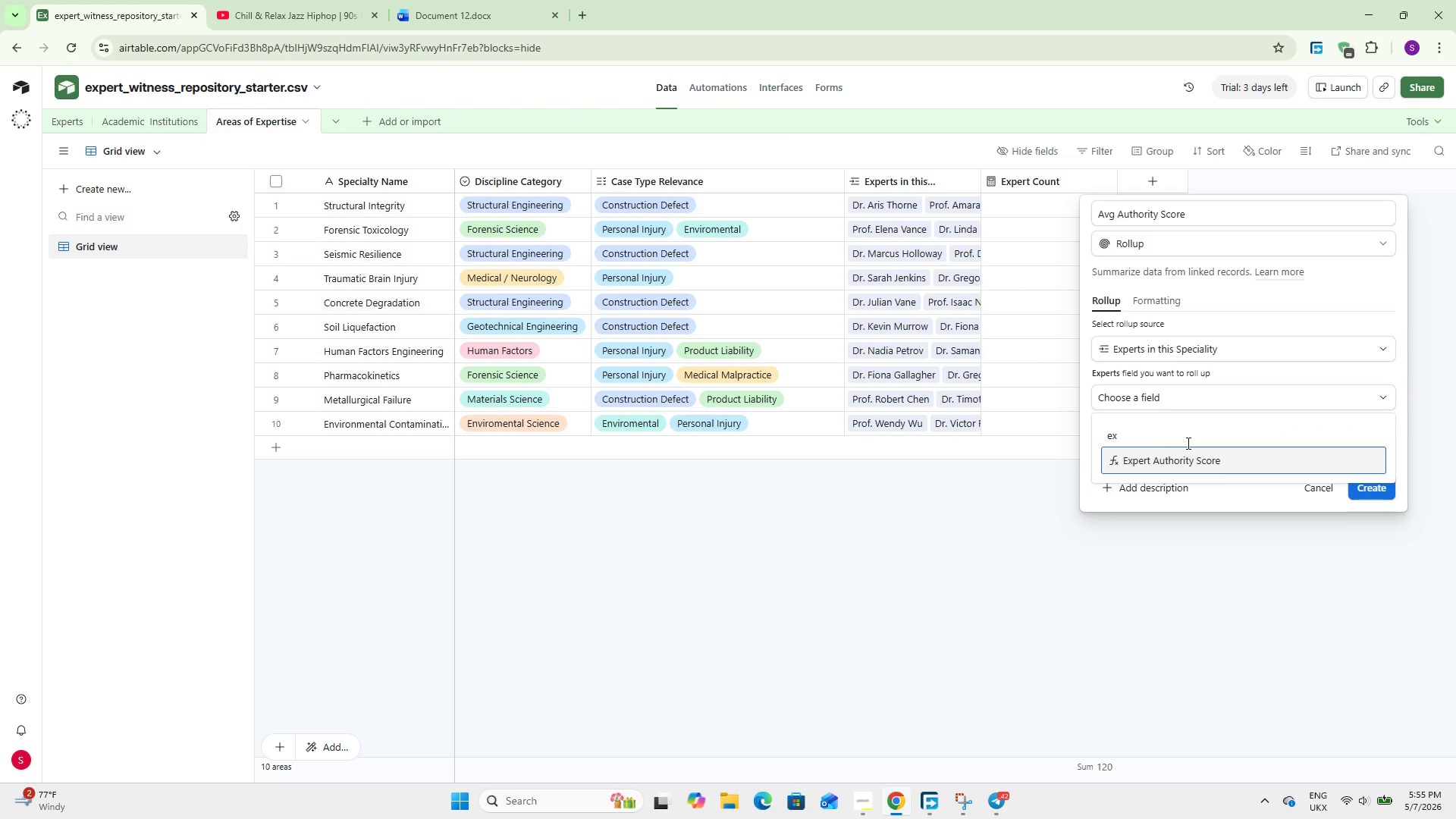 
left_click([1188, 454])
 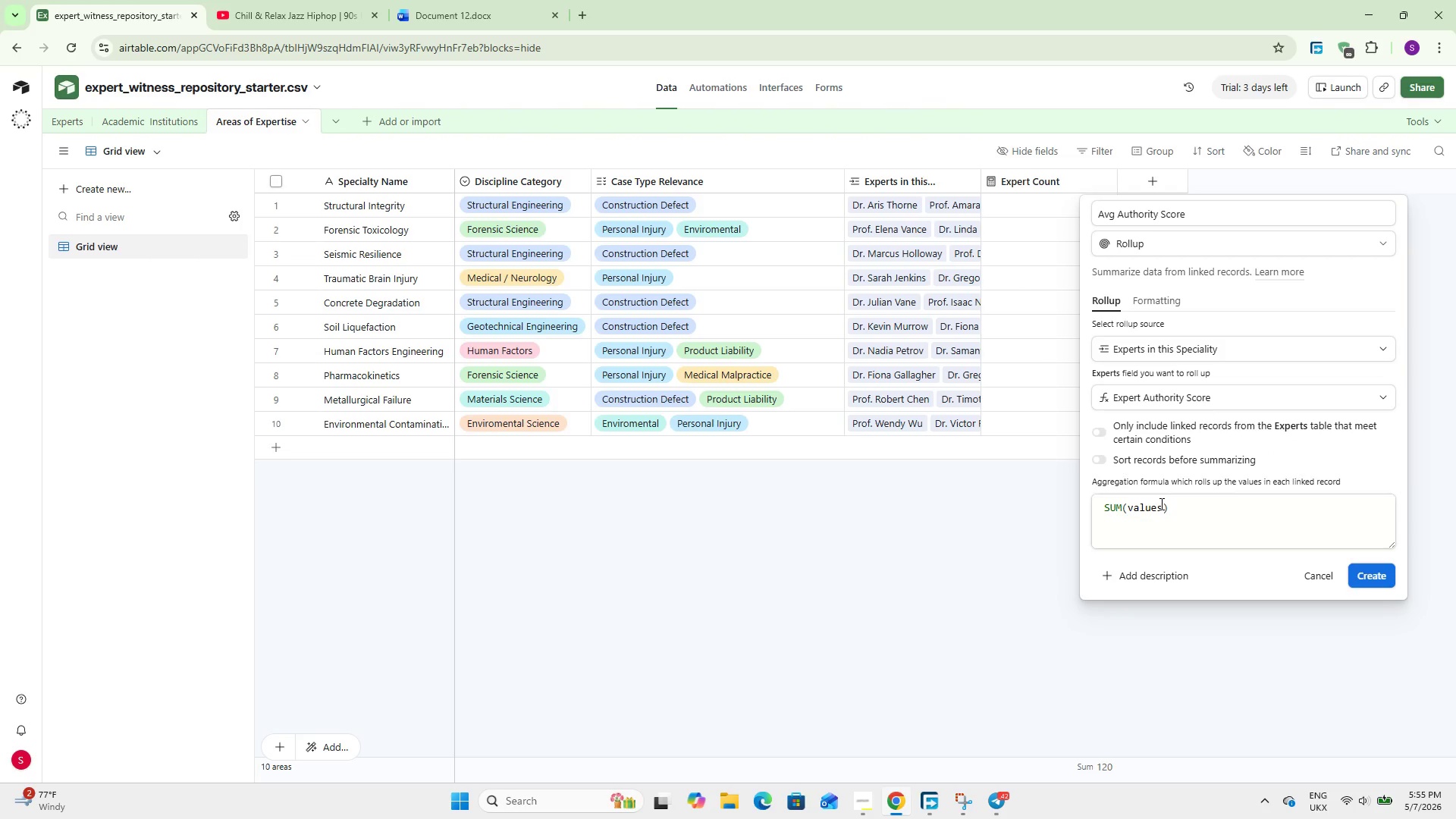 
double_click([1160, 504])
 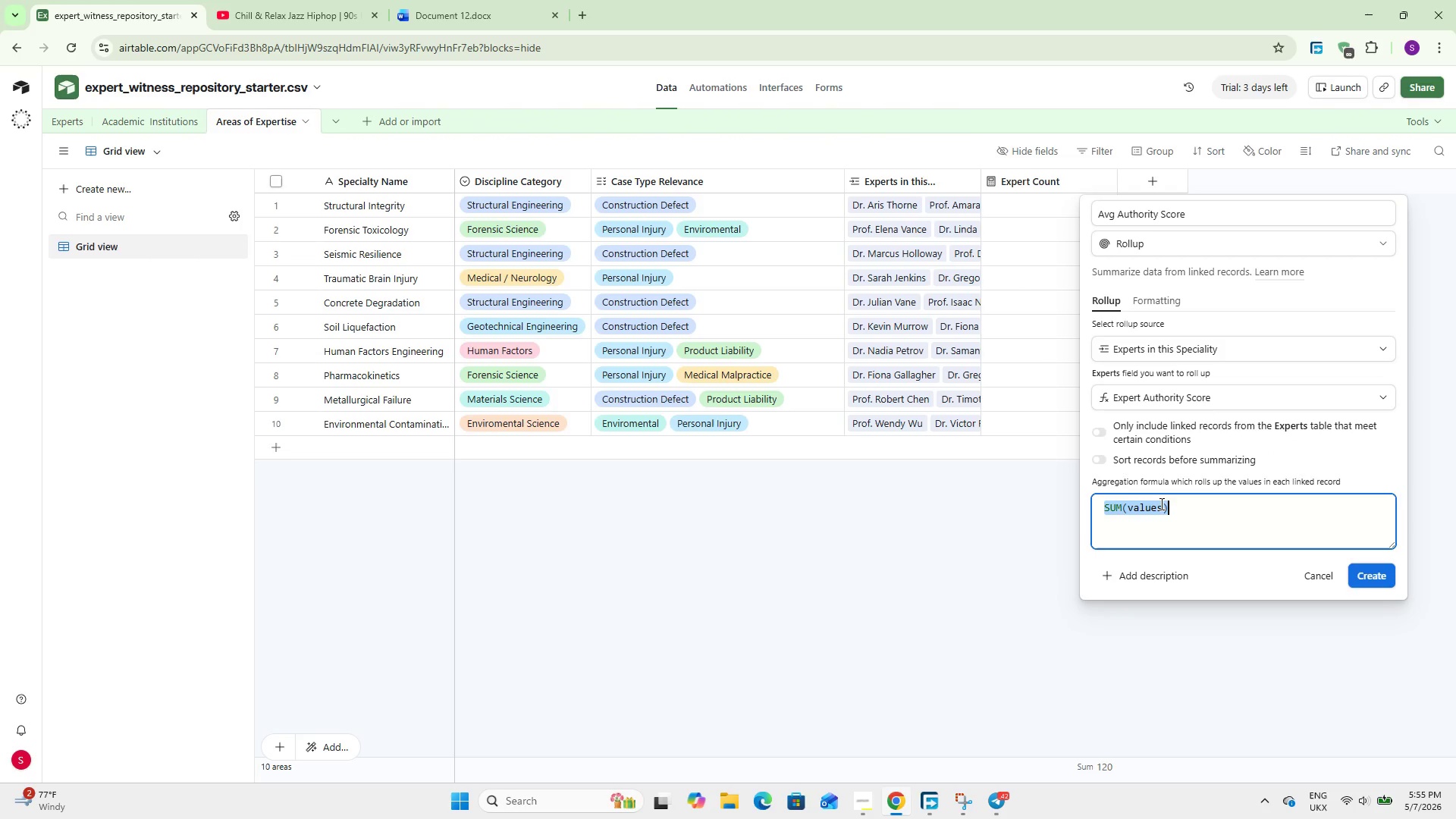 
triple_click([1160, 504])
 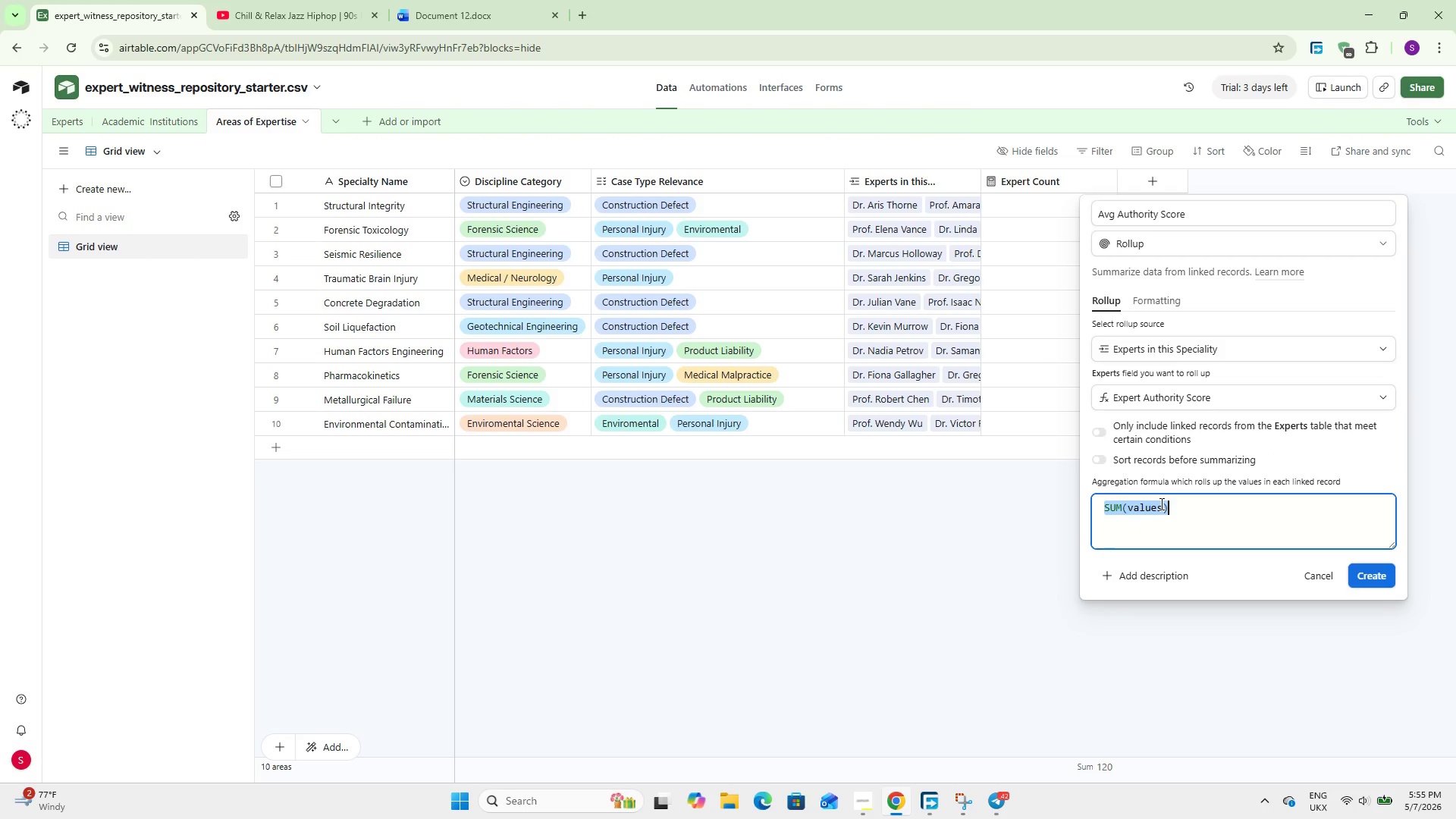 
type(Aver)
 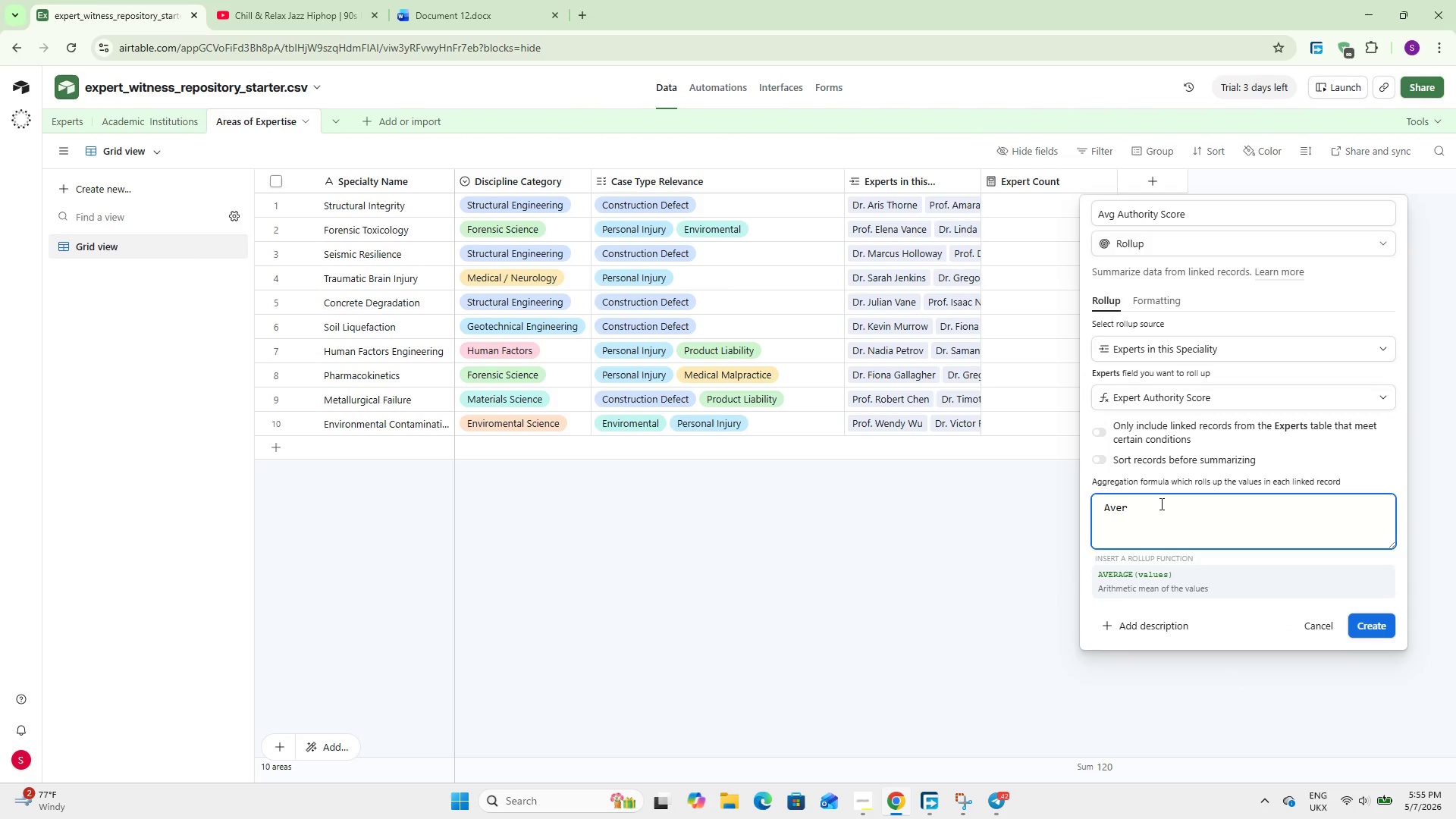 
key(Enter)
 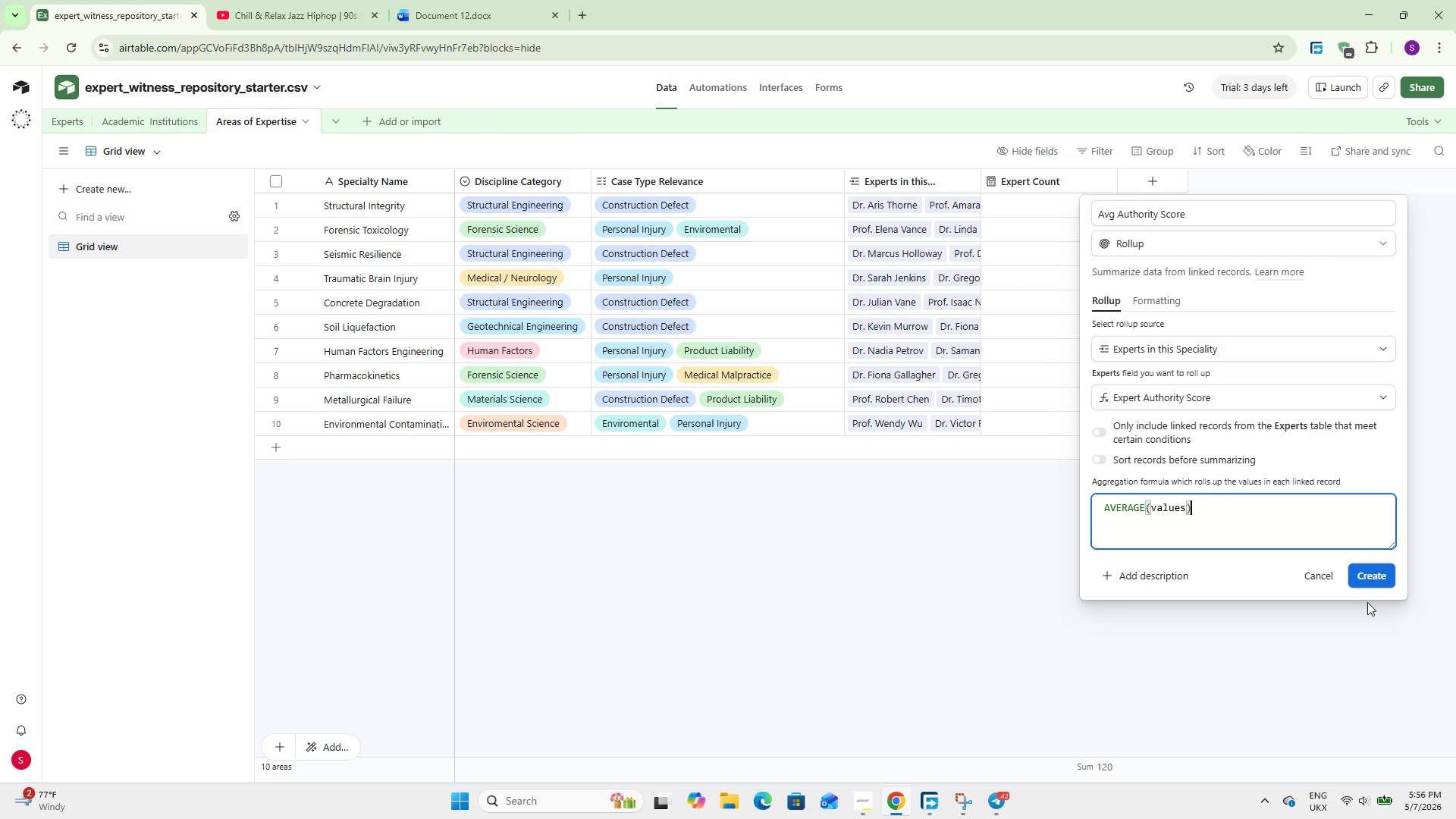 
left_click([1370, 579])
 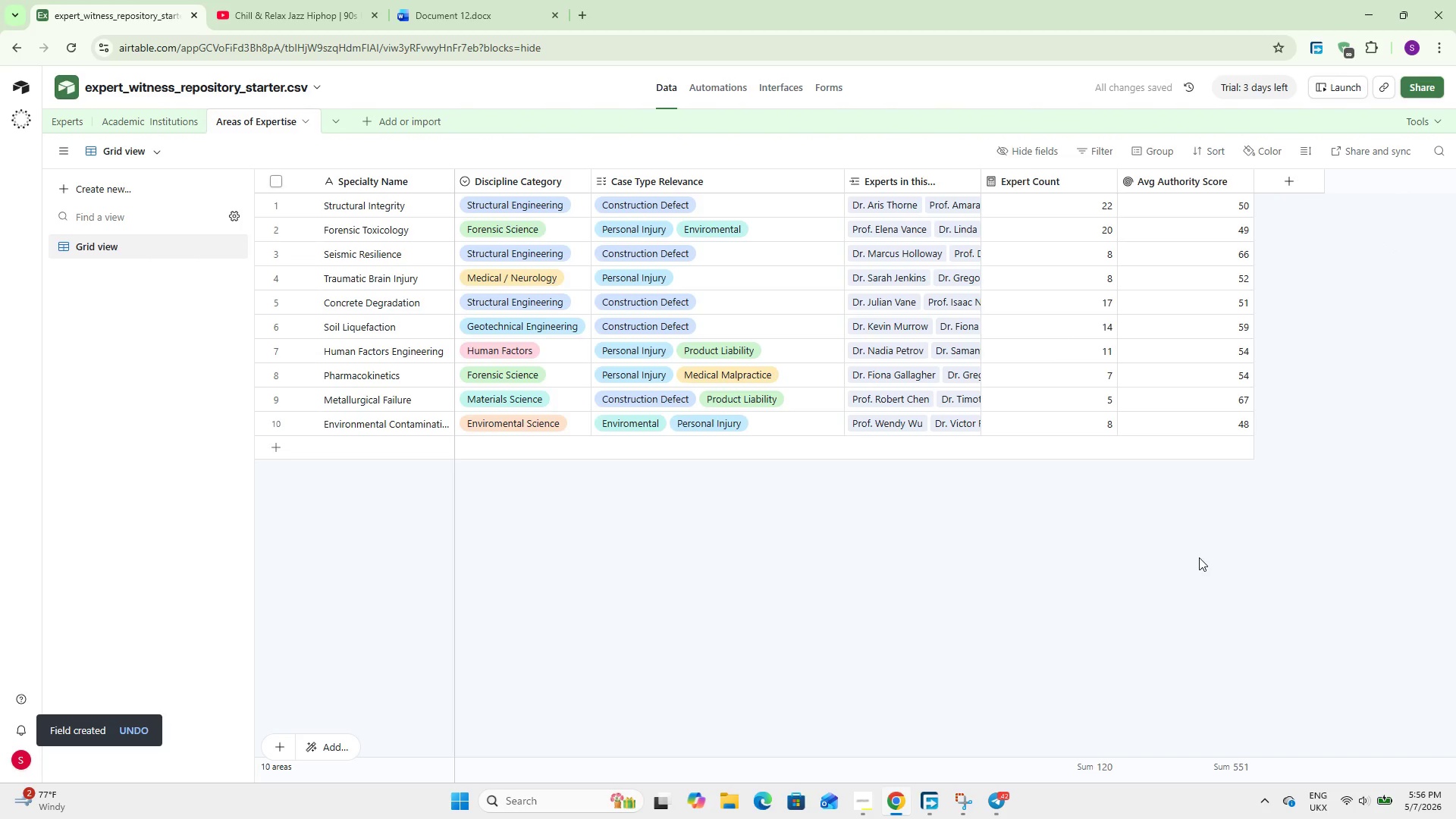 
wait(7.94)
 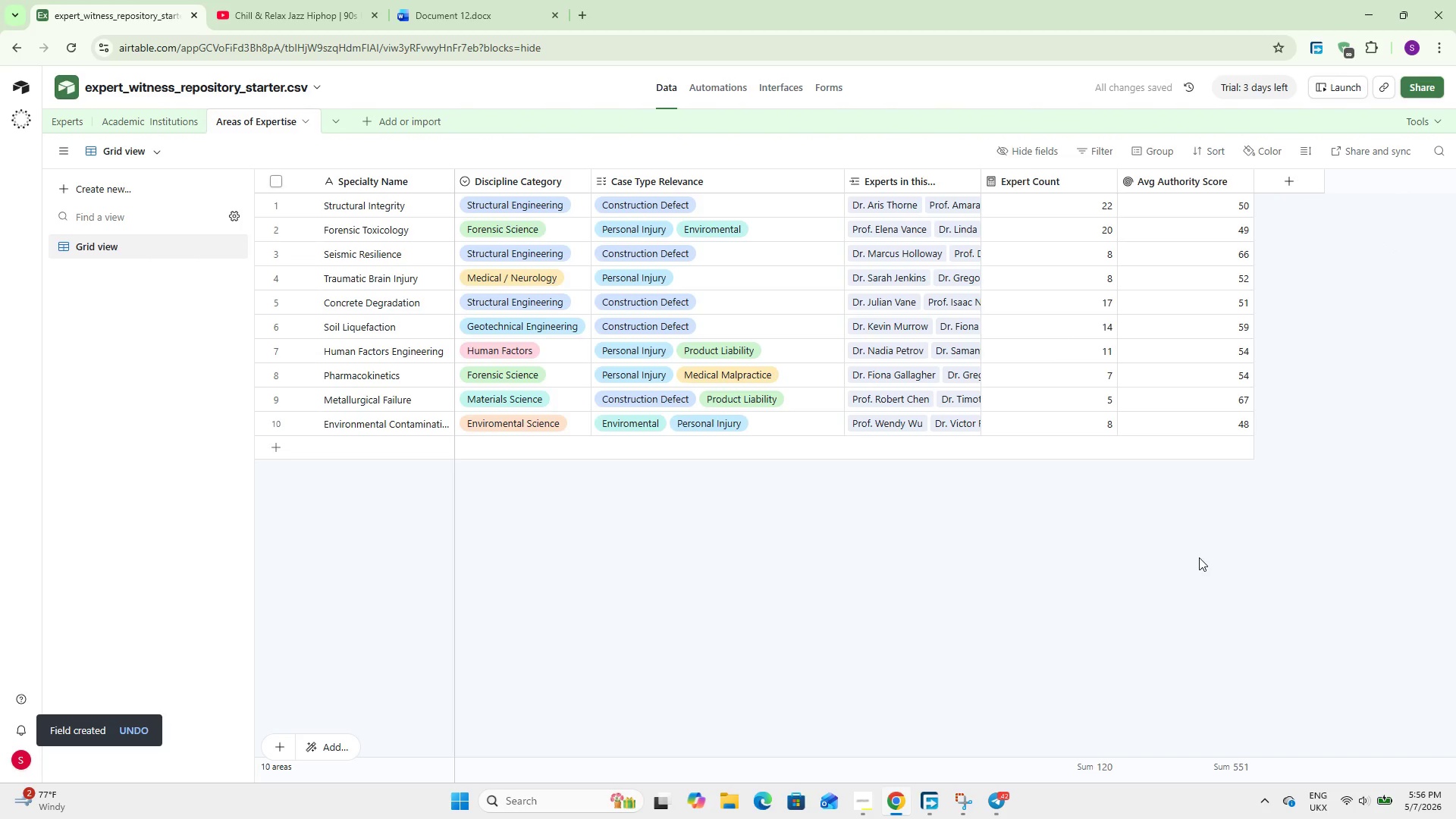 
left_click([148, 124])
 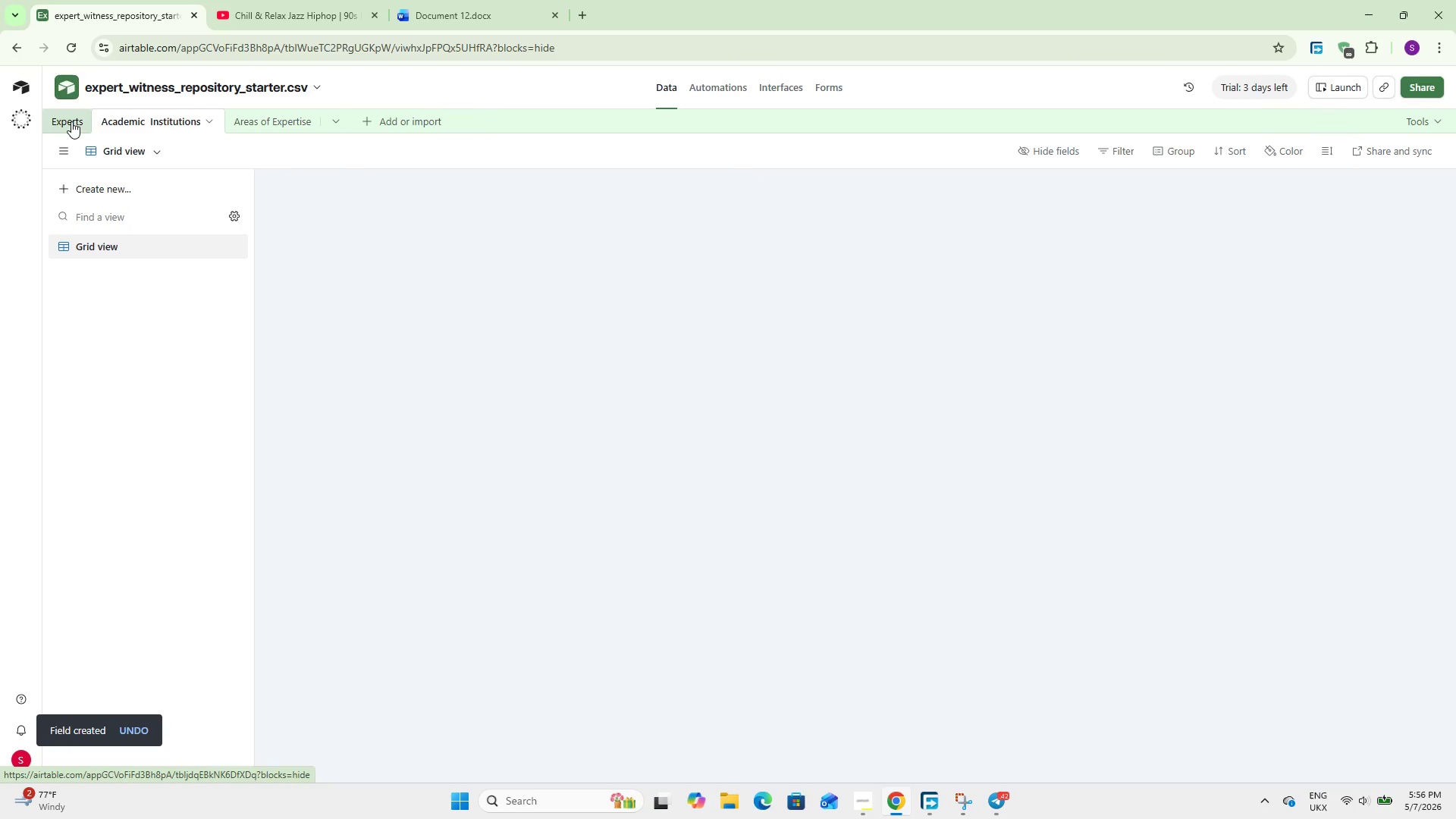 
left_click([71, 121])
 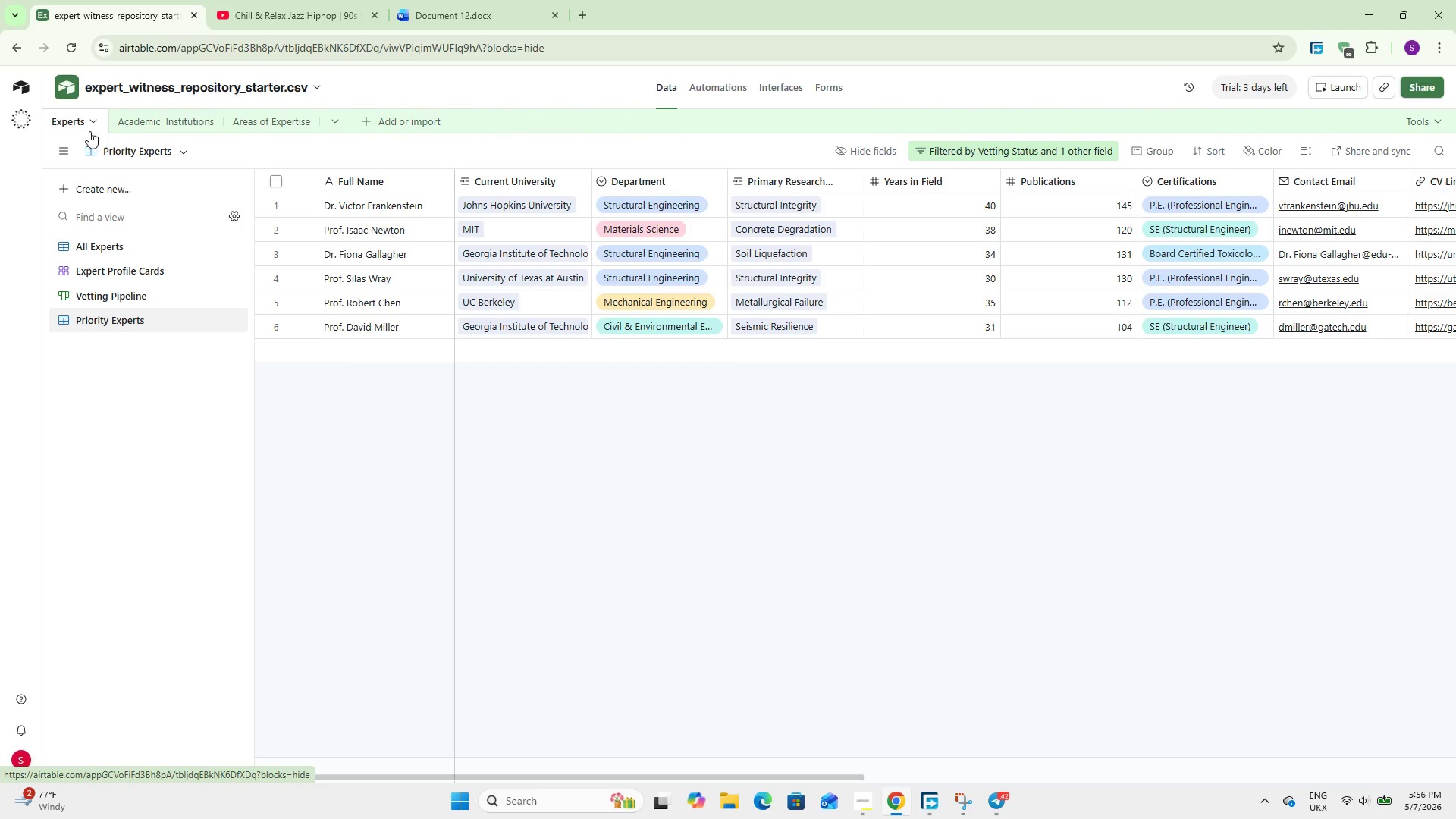 
wait(5.12)
 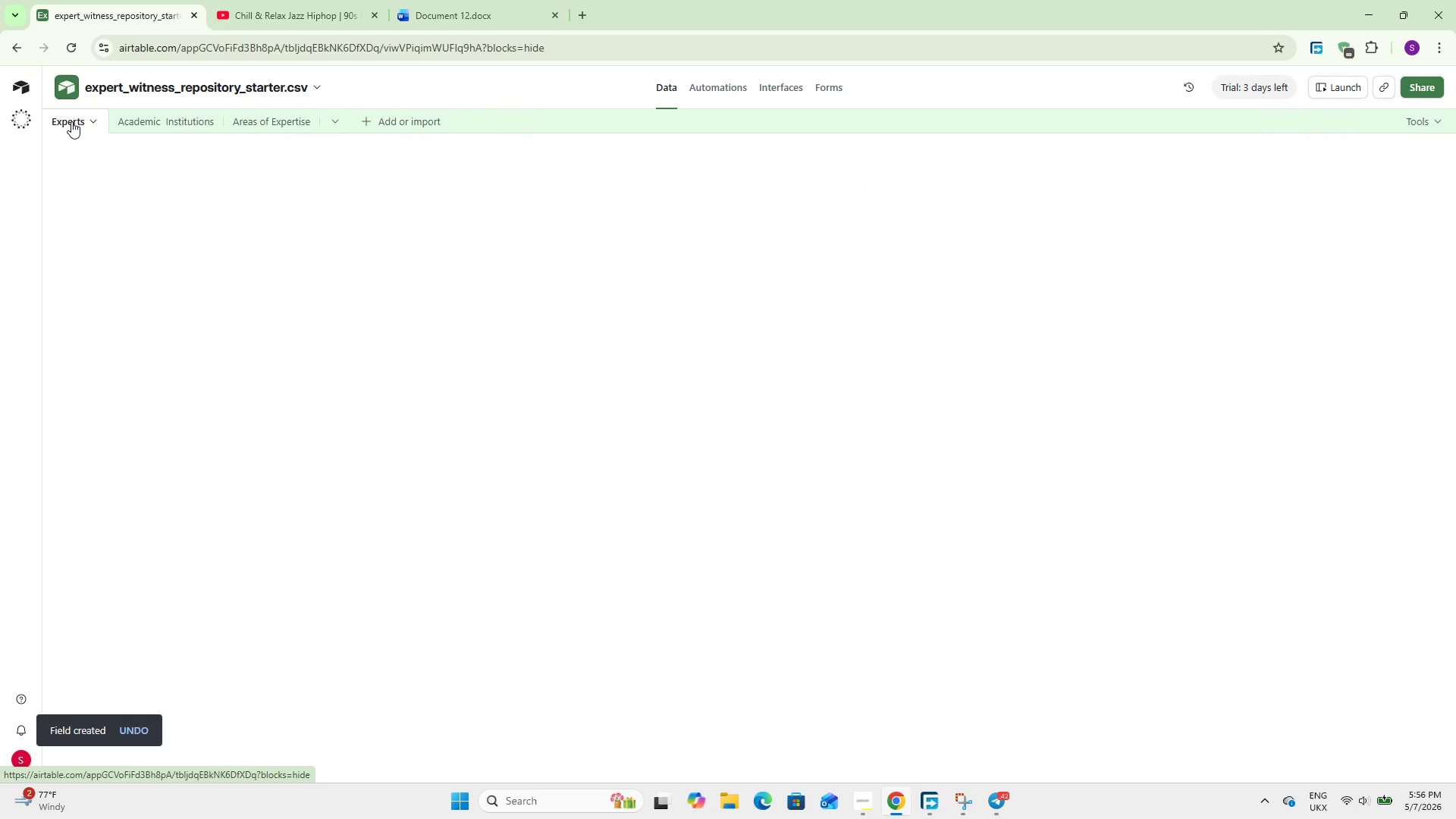 
left_click([152, 241])
 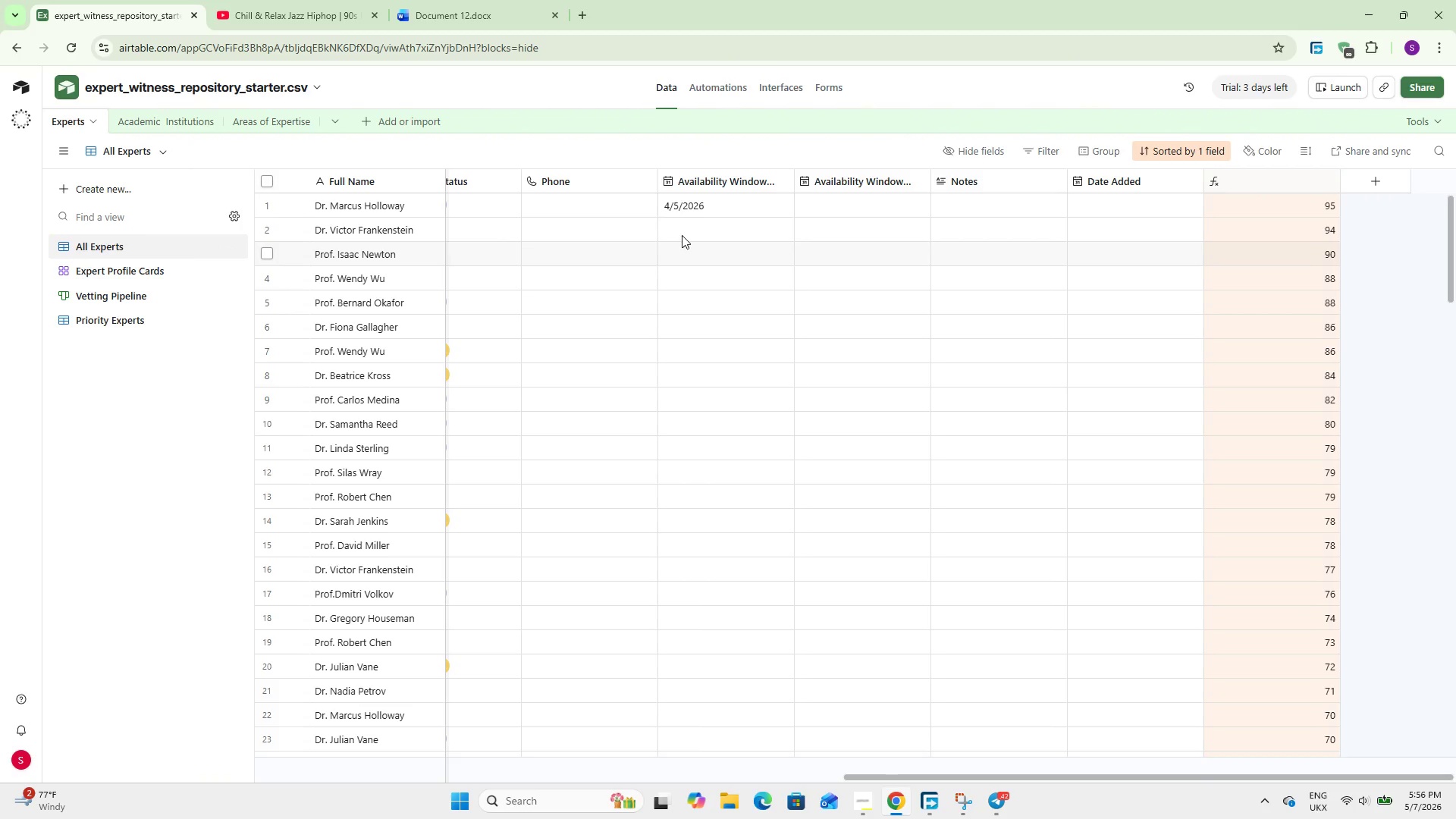 
wait(5.94)
 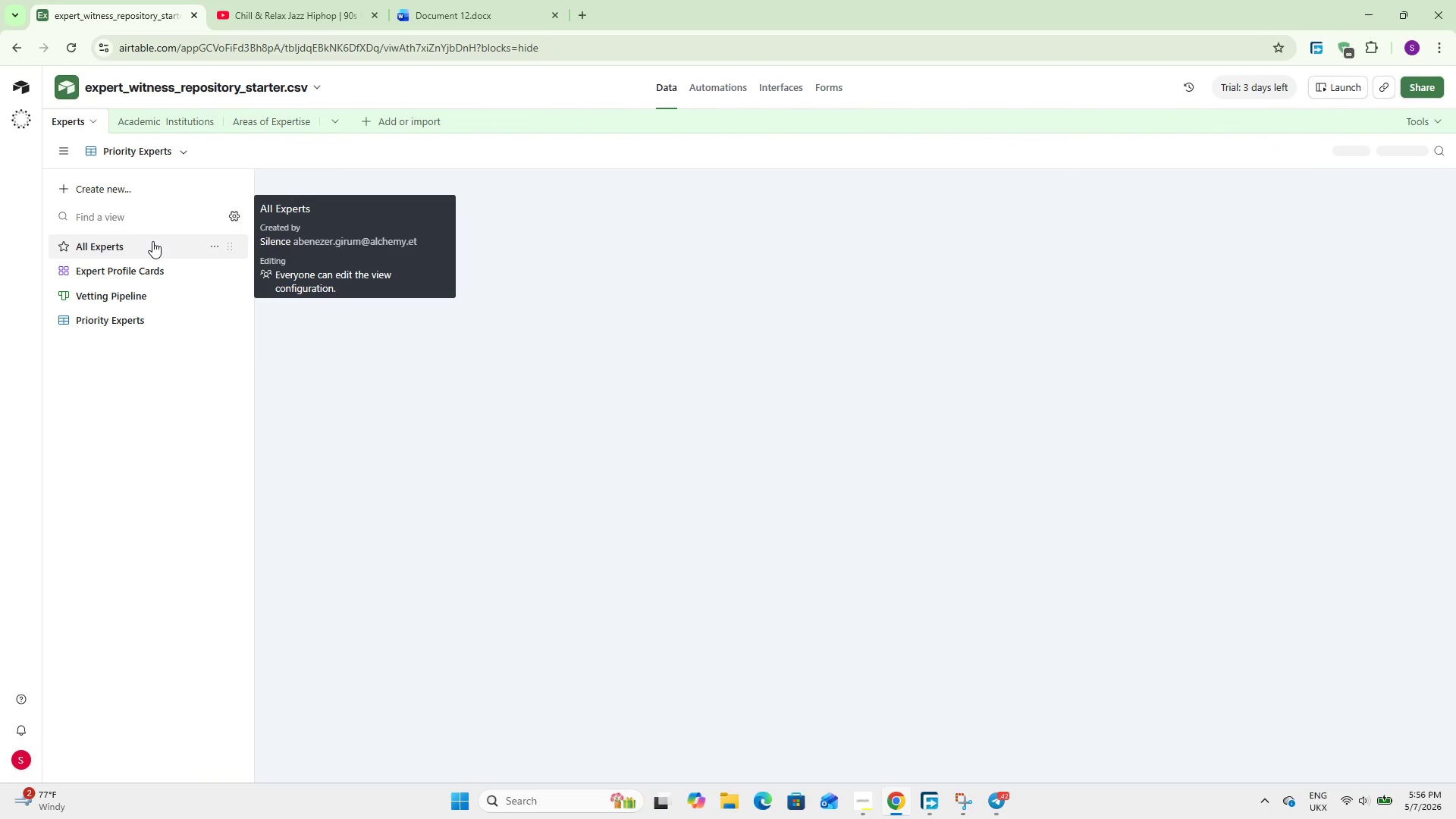 
double_click([695, 233])
 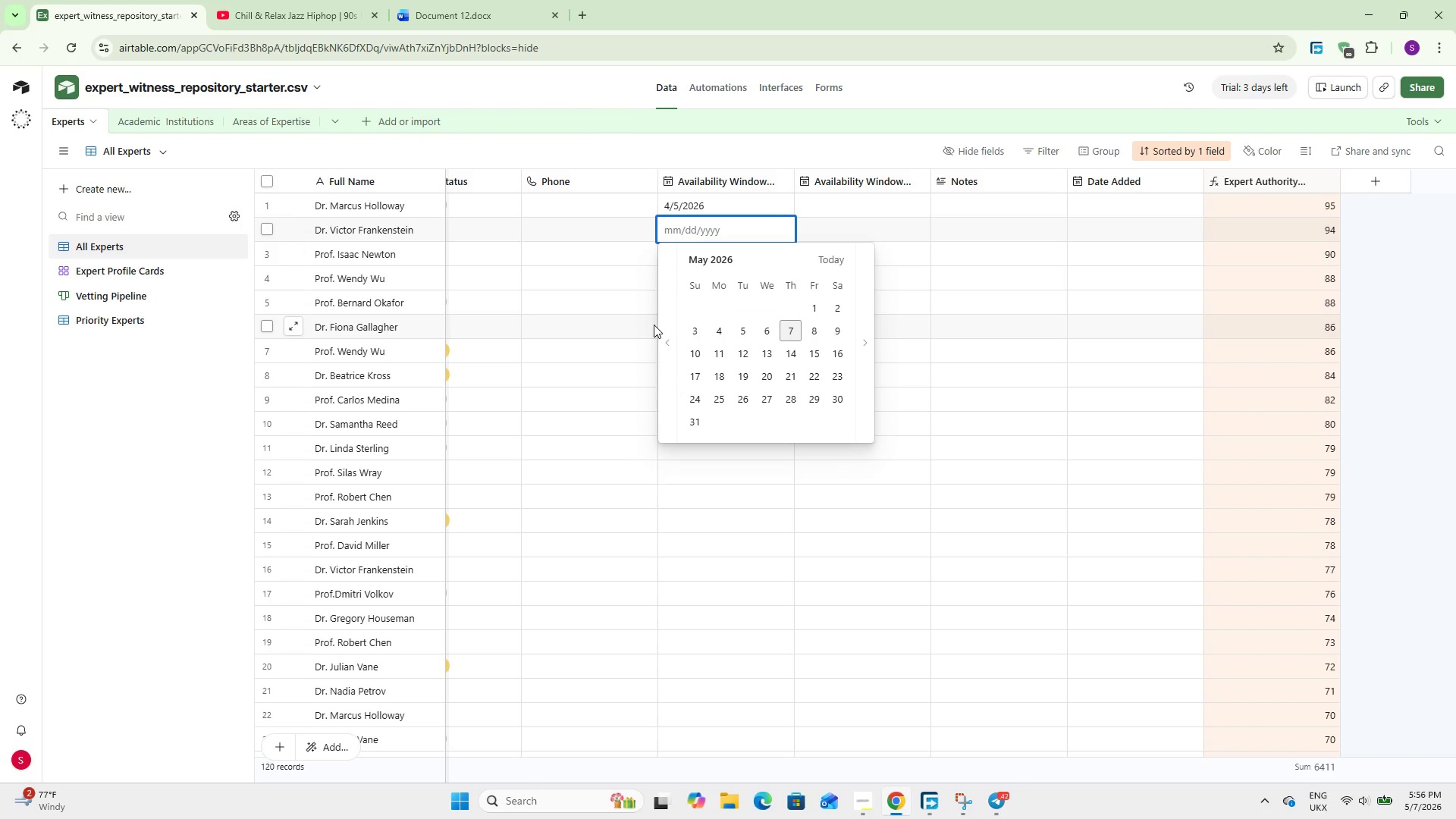 
double_click([663, 325])
 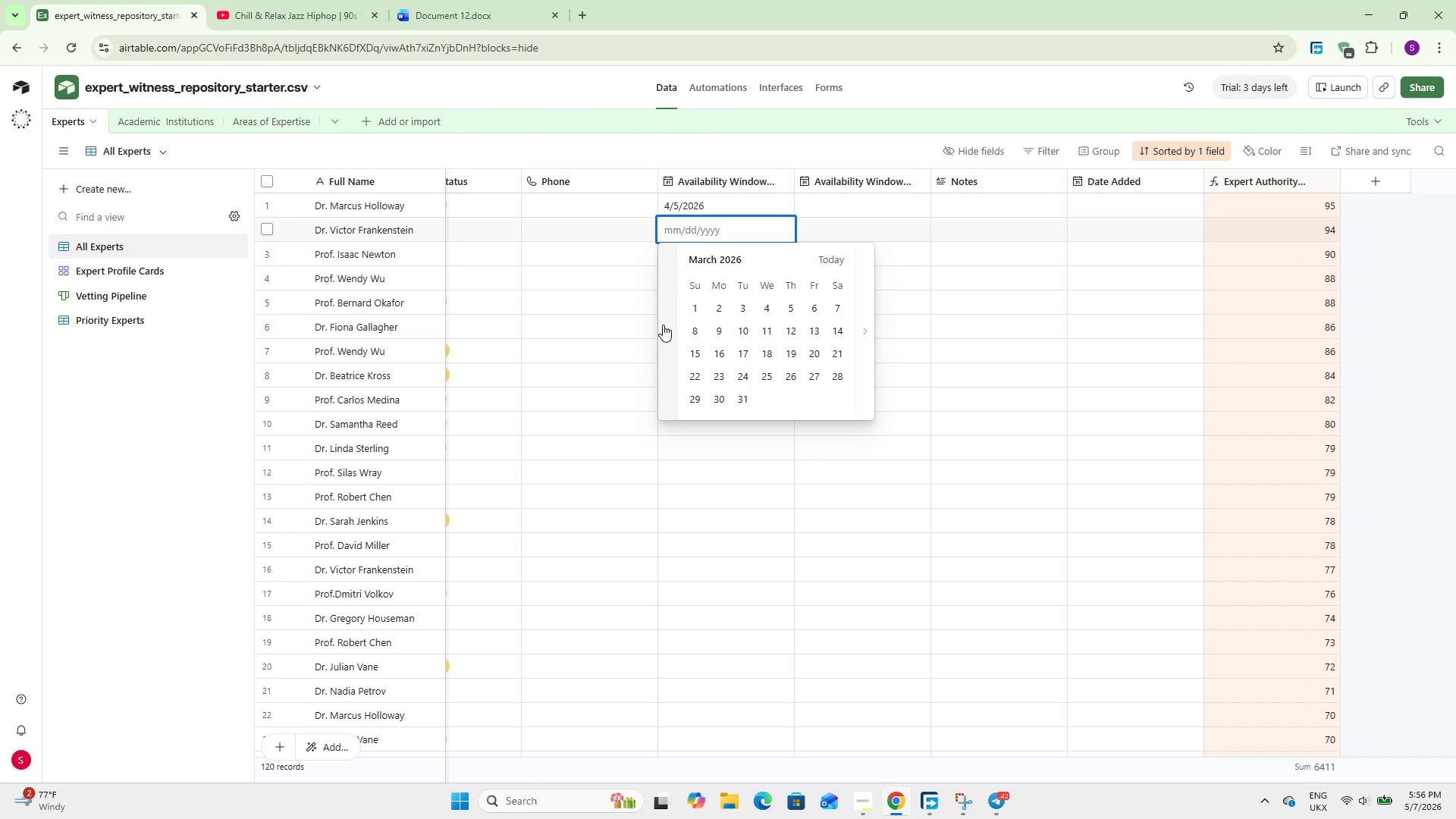 
triple_click([663, 325])
 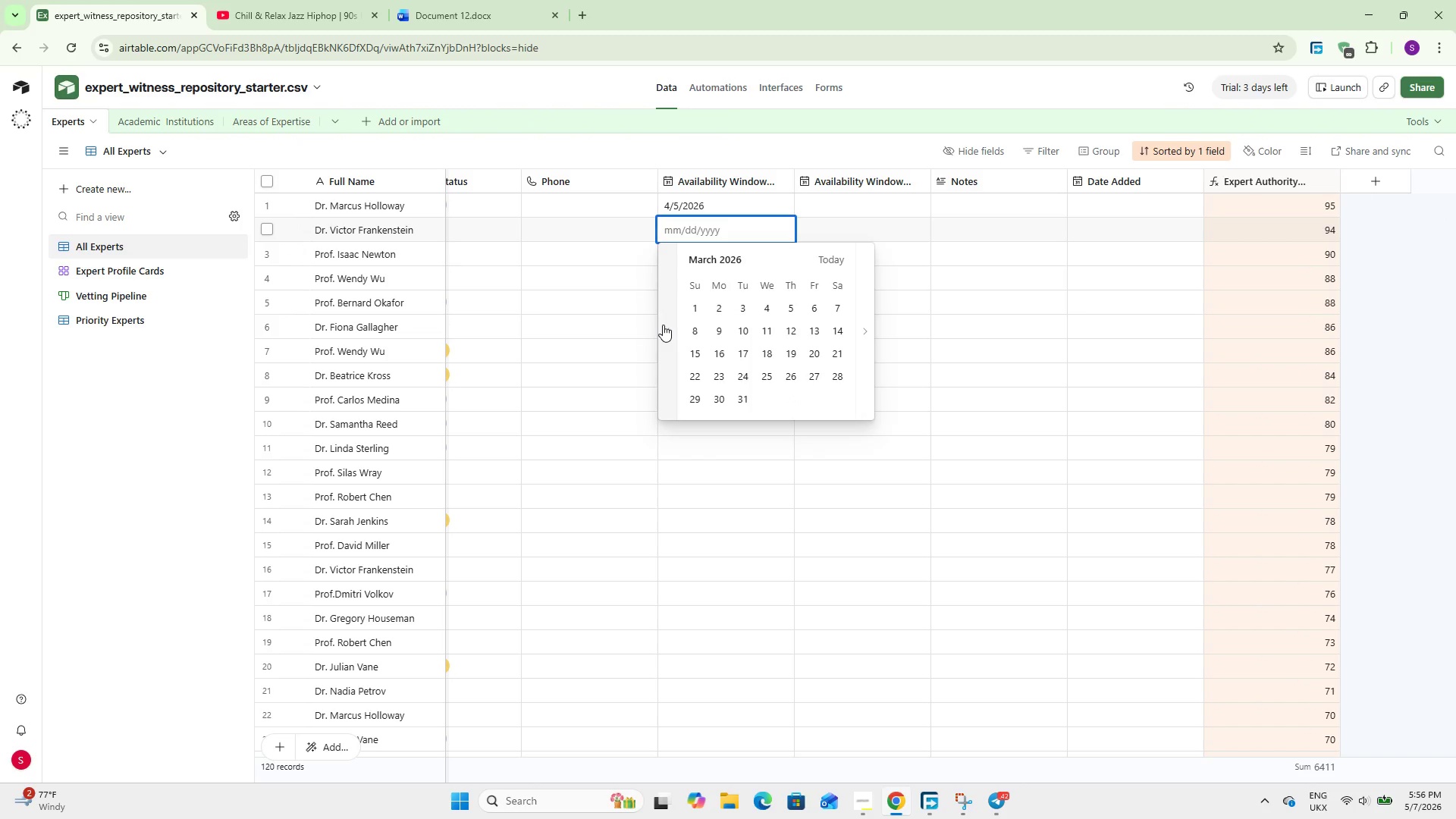 
triple_click([663, 325])
 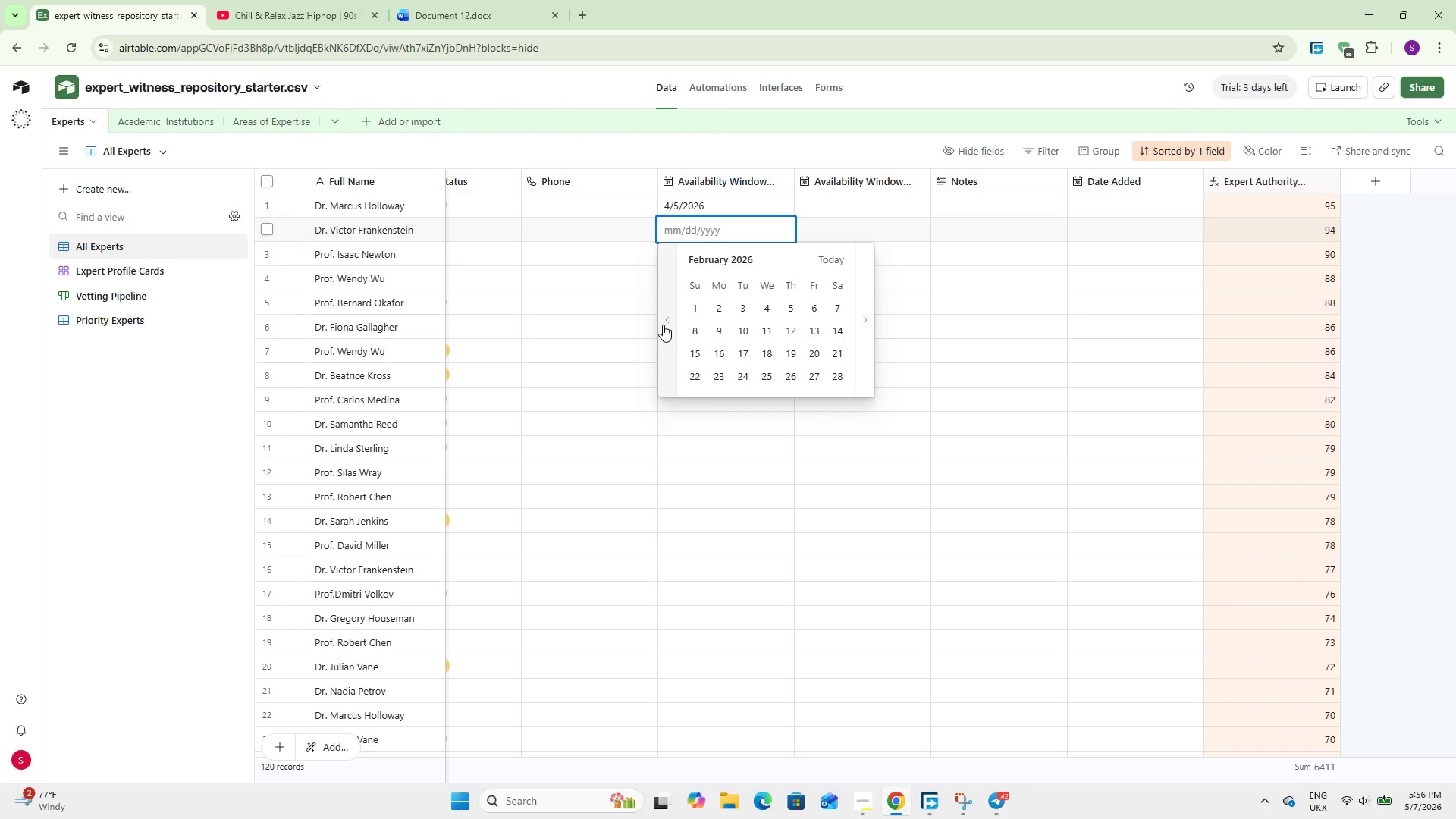 
triple_click([663, 325])
 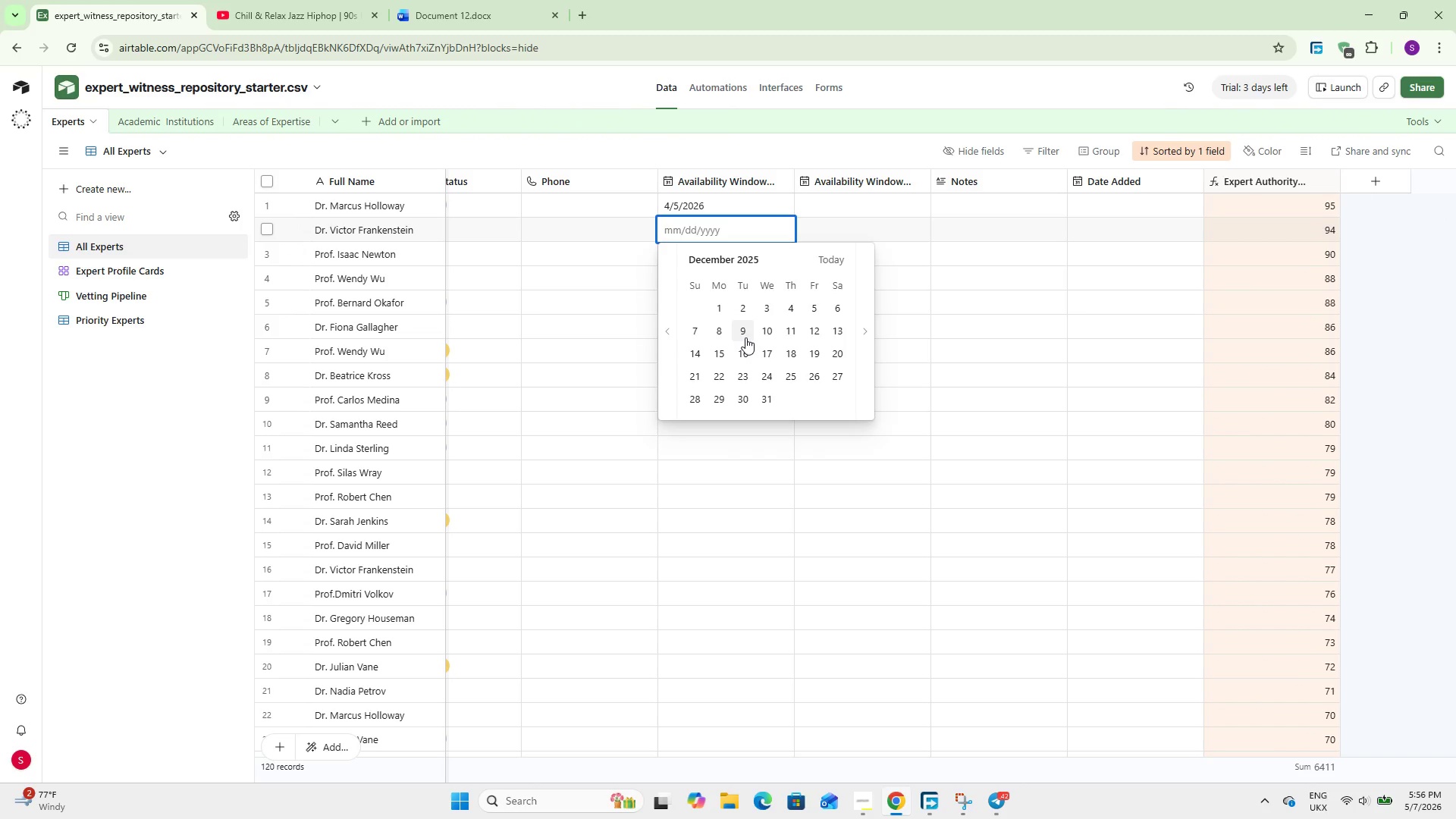 
left_click([745, 336])
 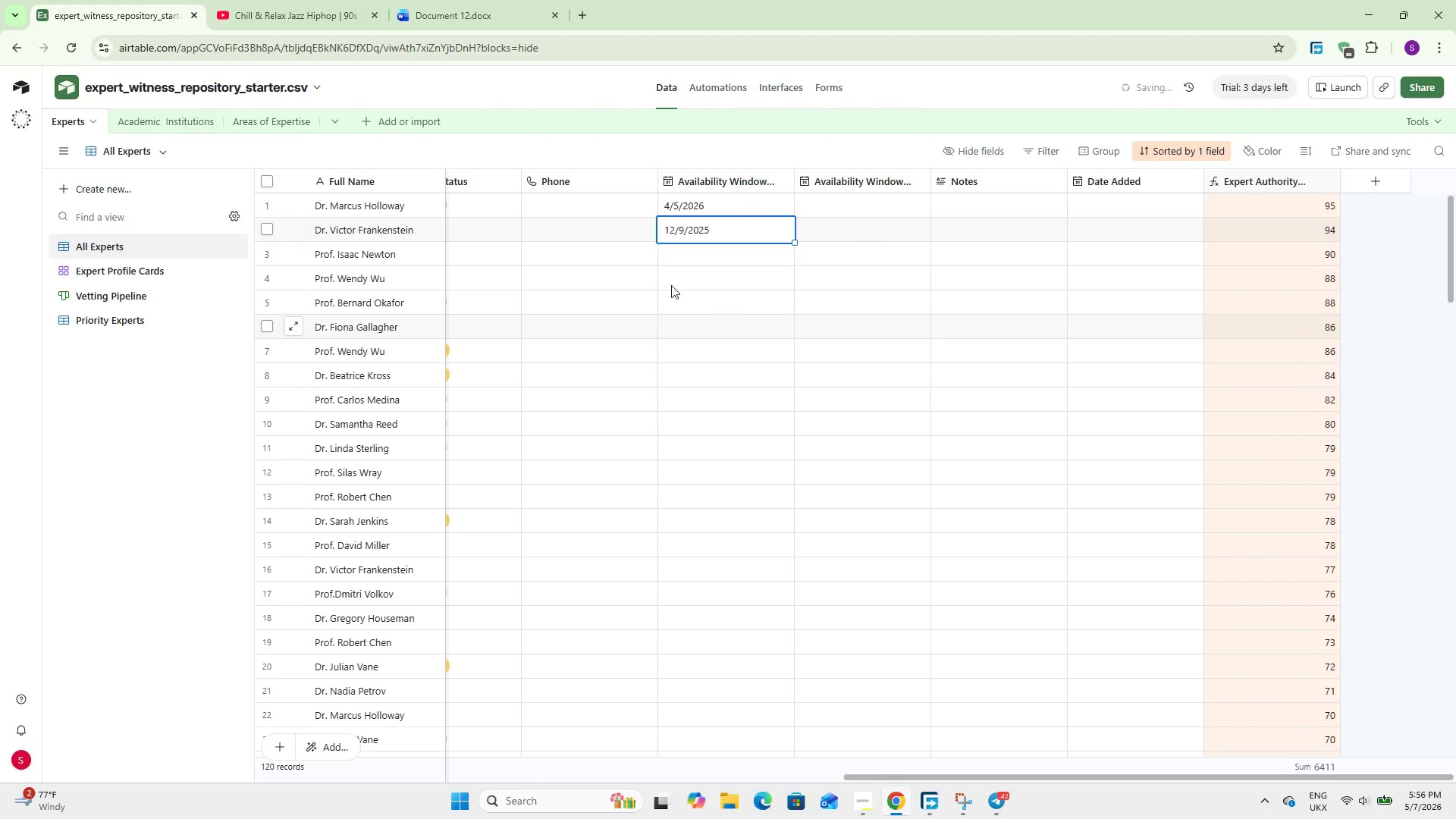 
left_click([692, 256])
 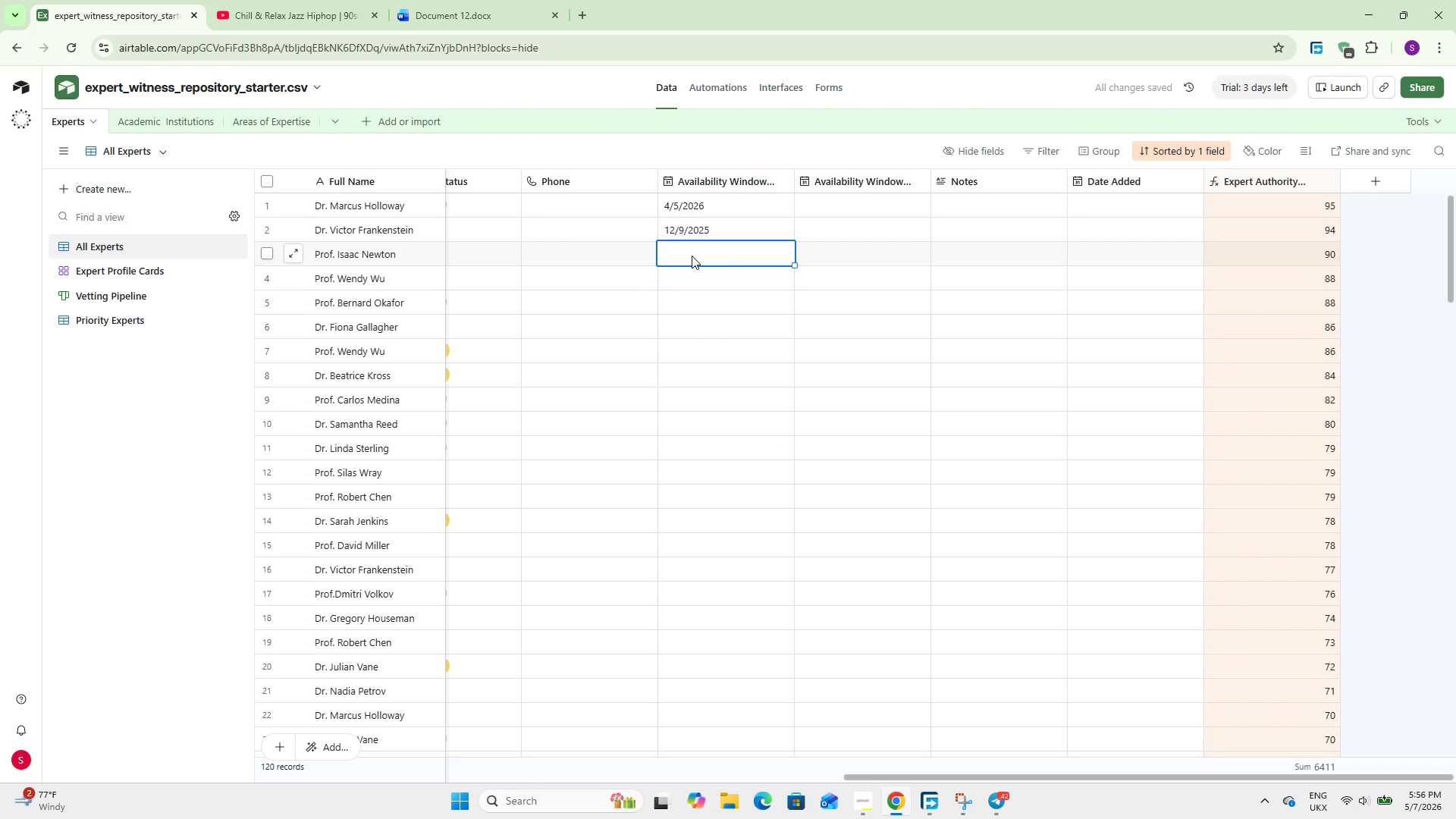 
key(Numpad1)
 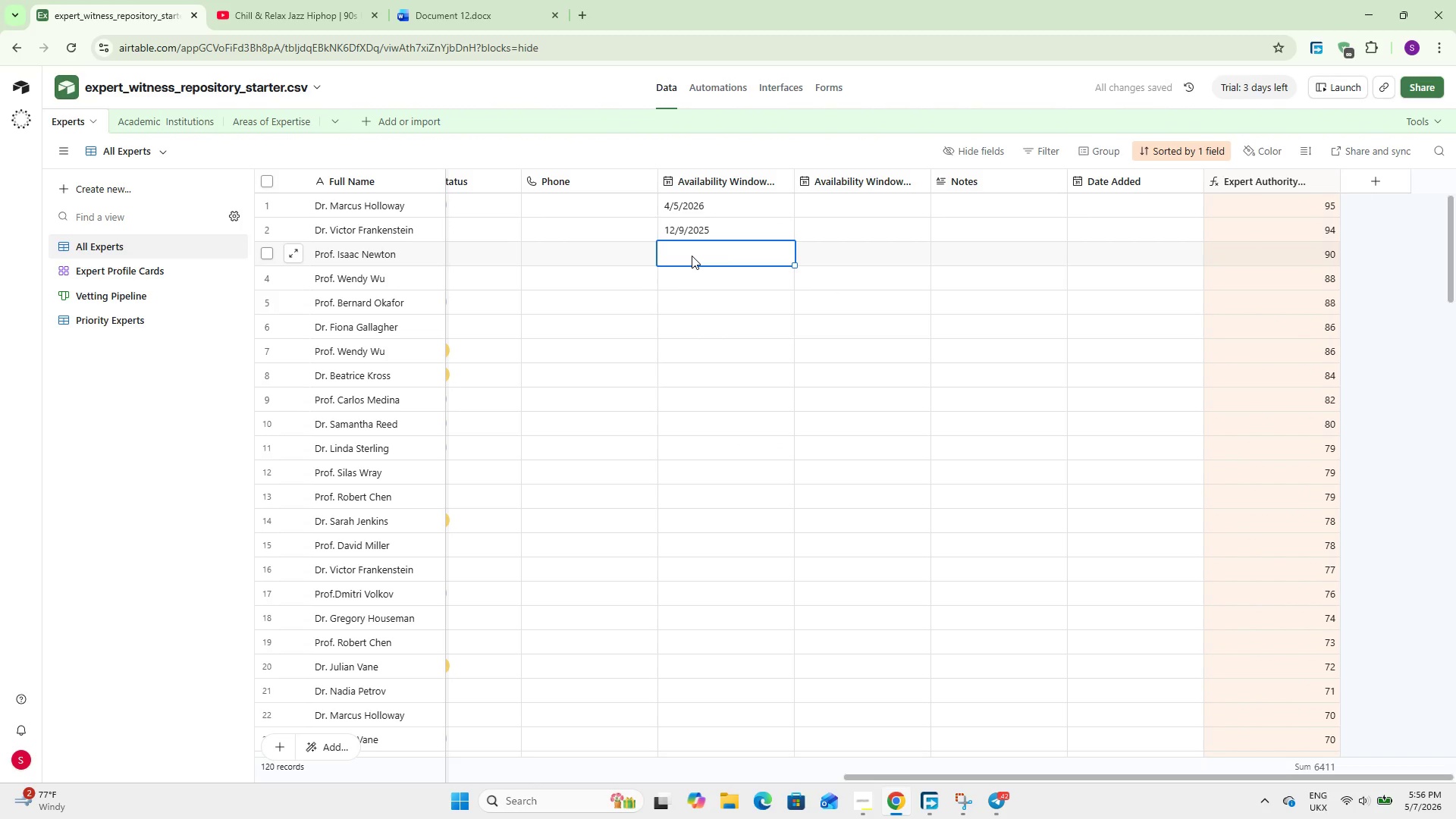 
key(Numpad2)
 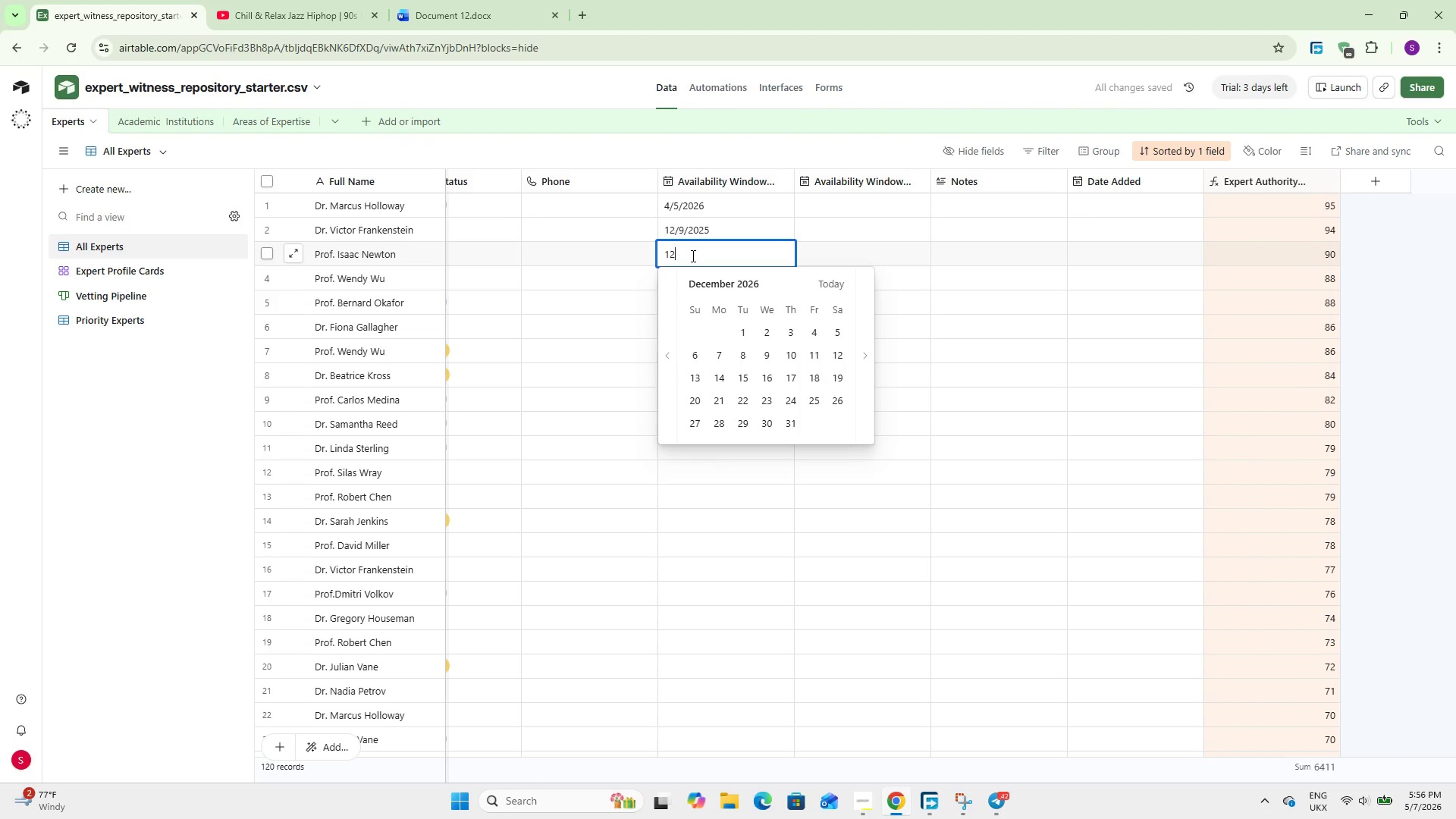 
key(Numpad9)
 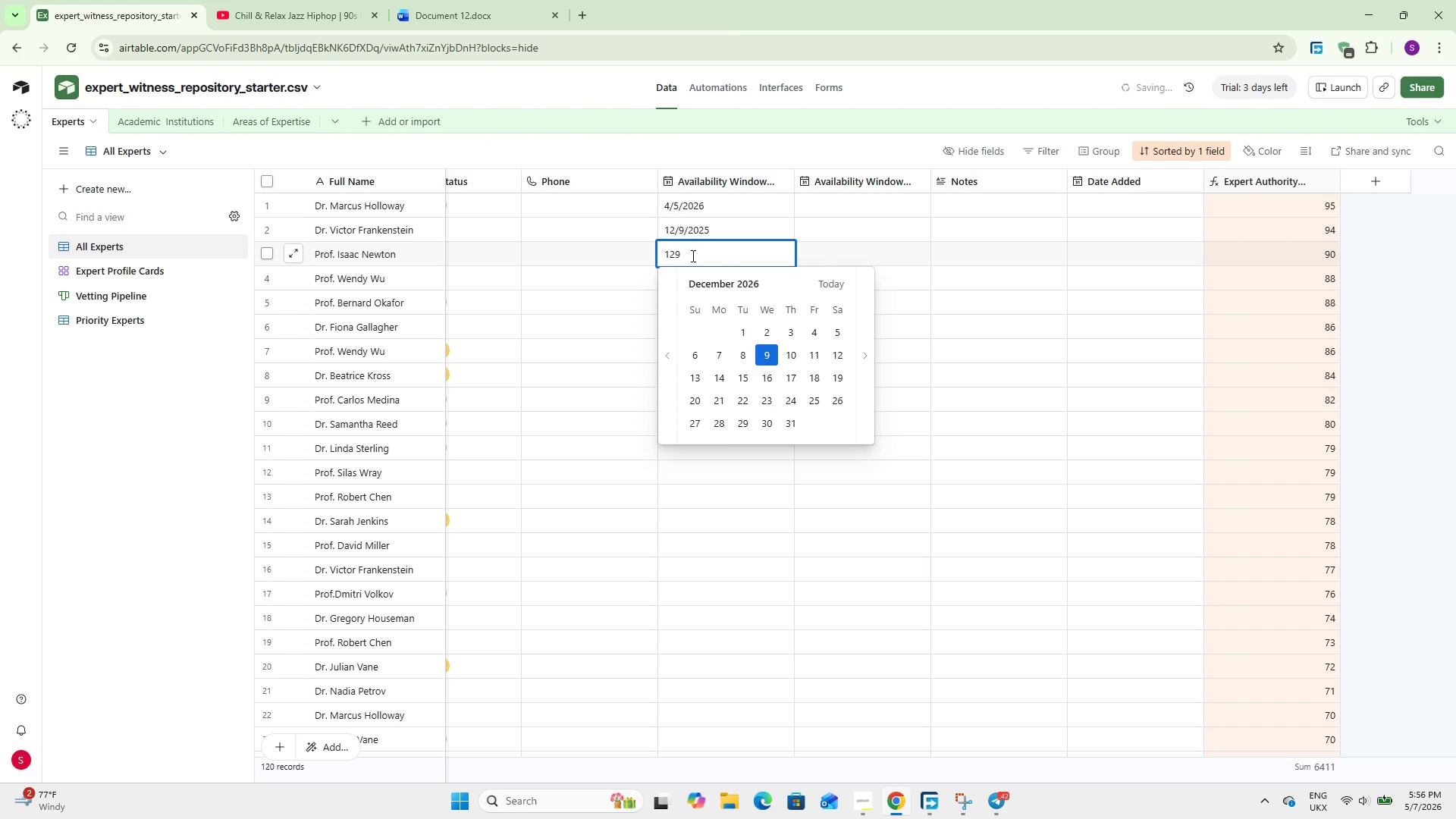 
key(Numpad2)
 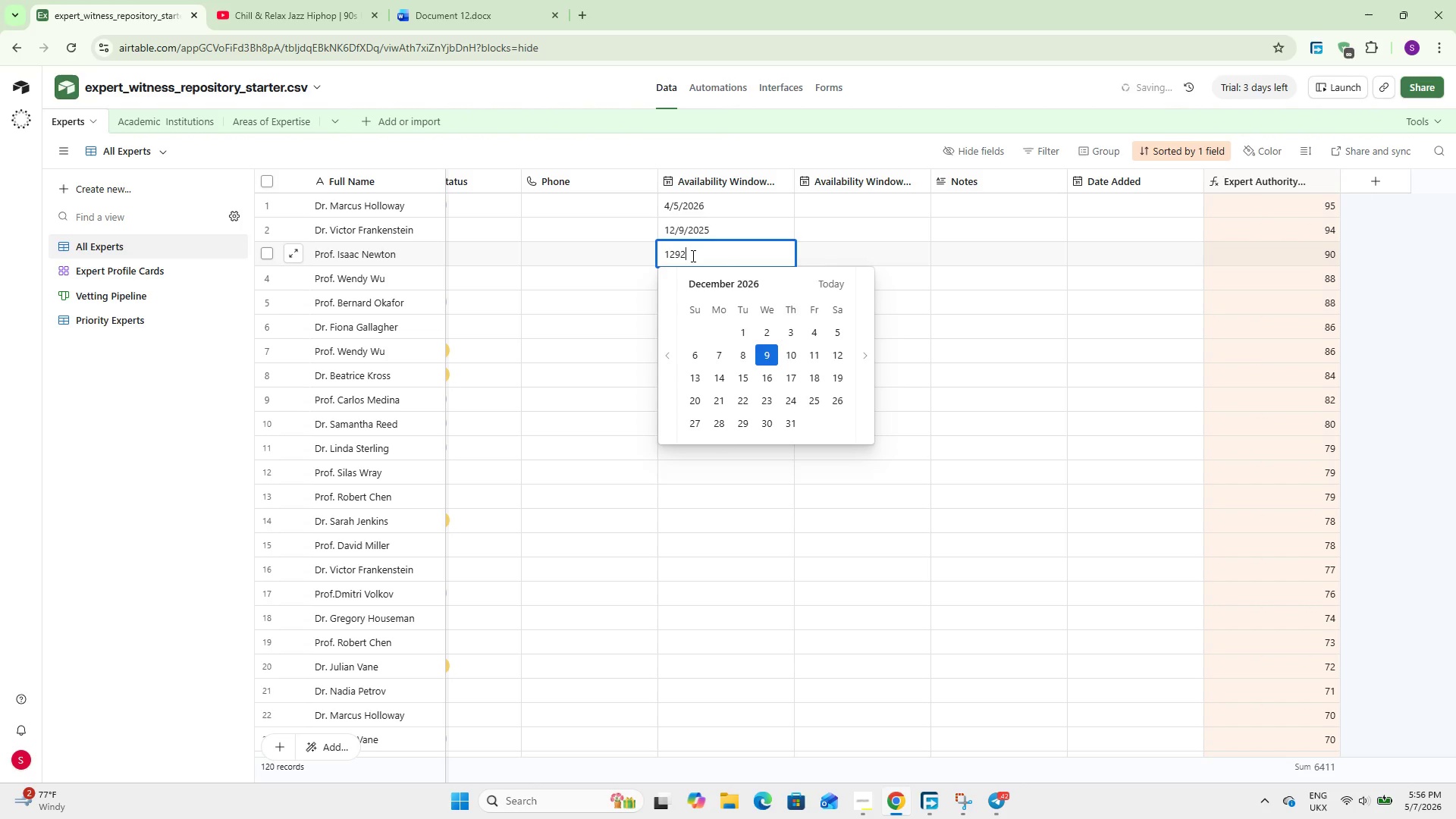 
key(Numpad0)
 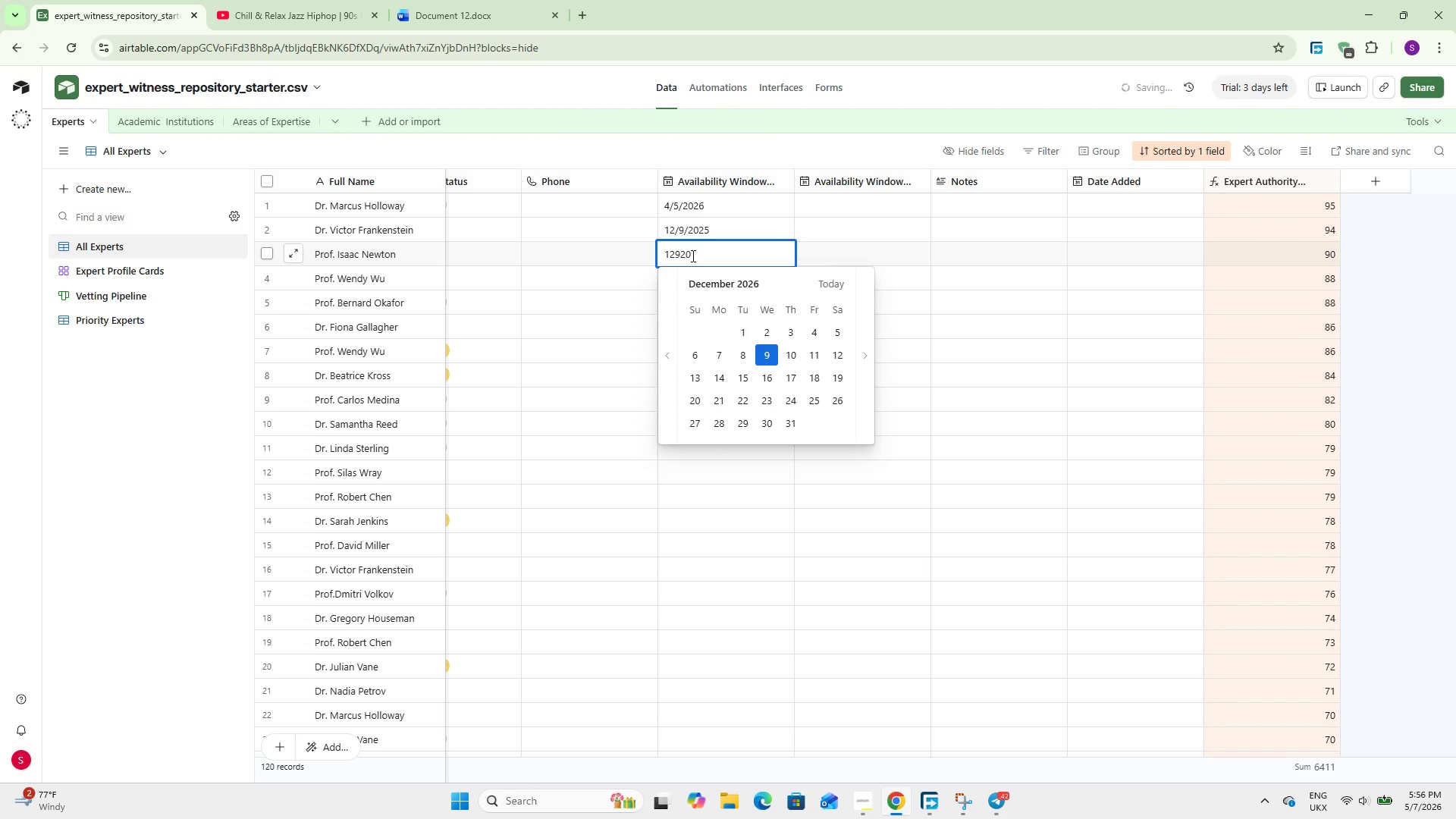 
key(Numpad2)
 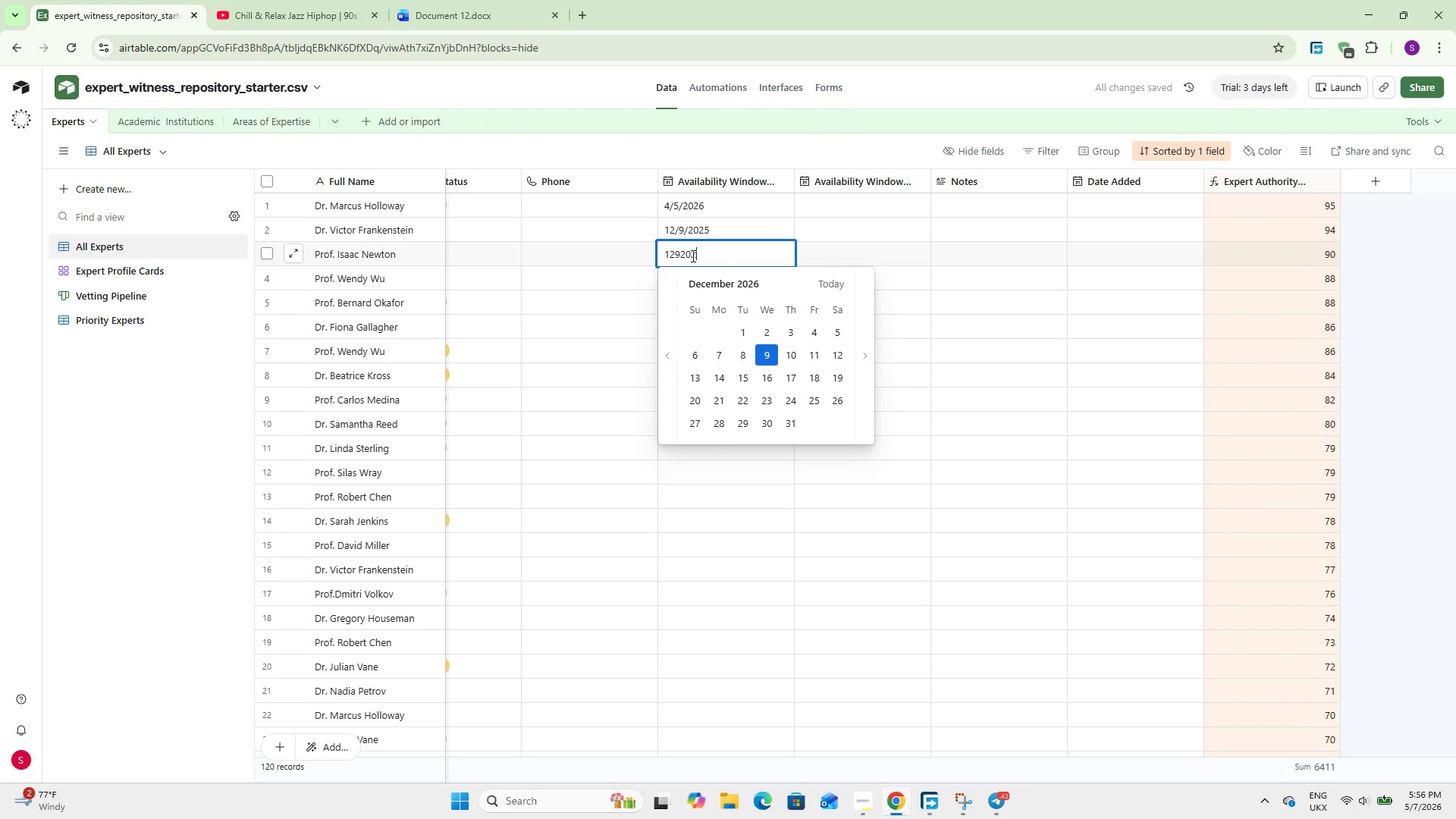 
key(Numpad4)
 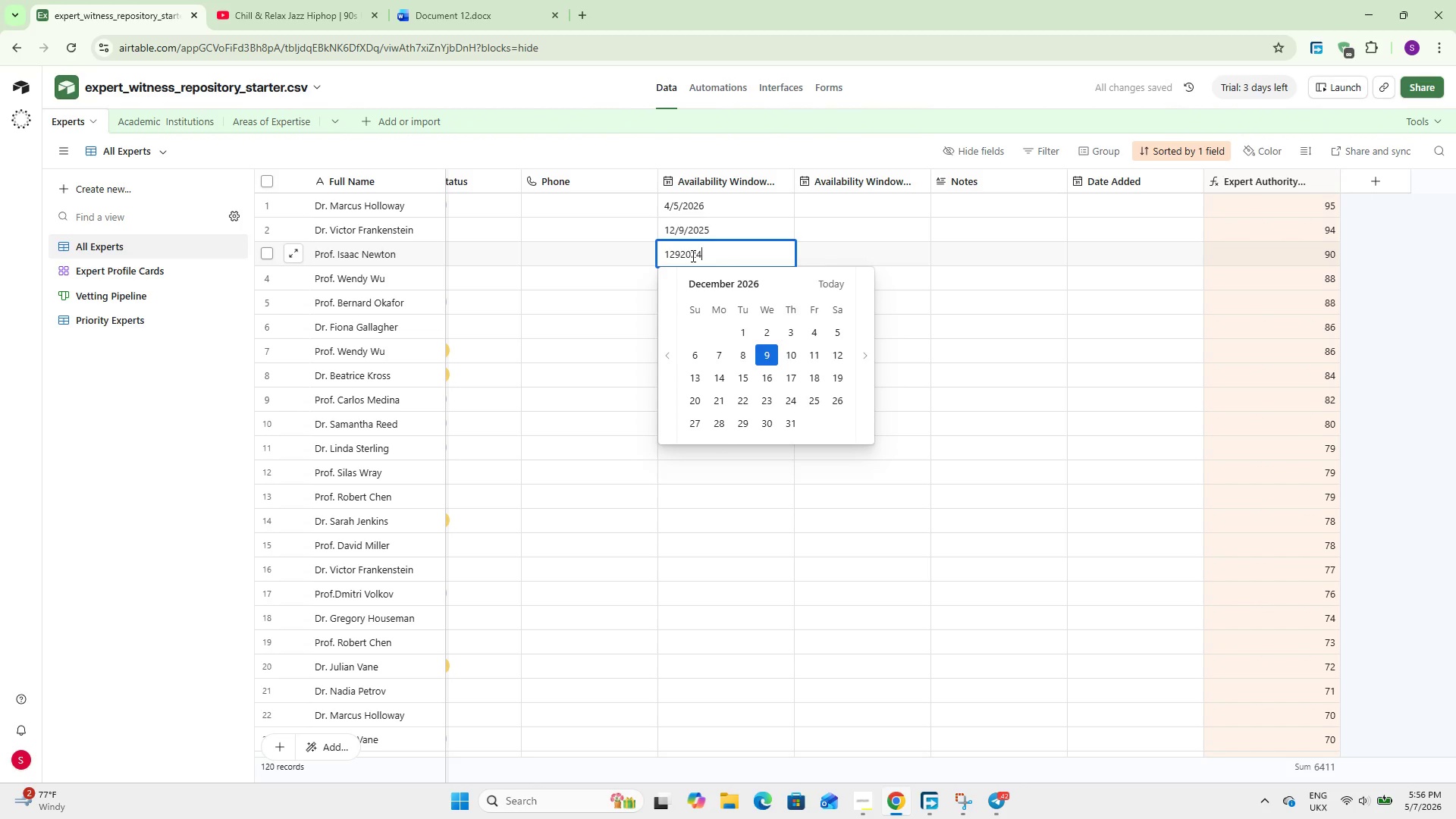 
key(NumpadEnter)
 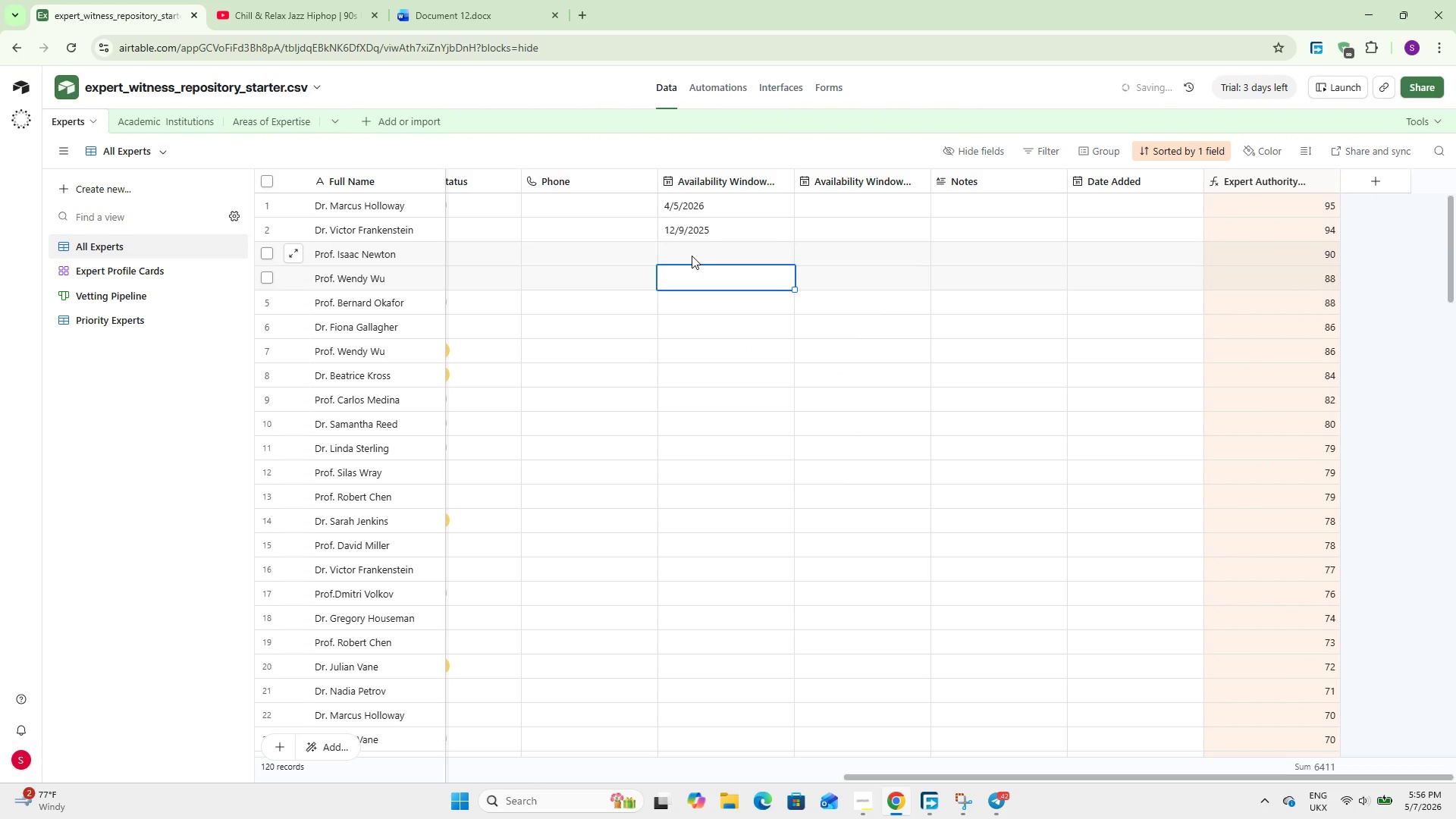 
left_click([692, 256])
 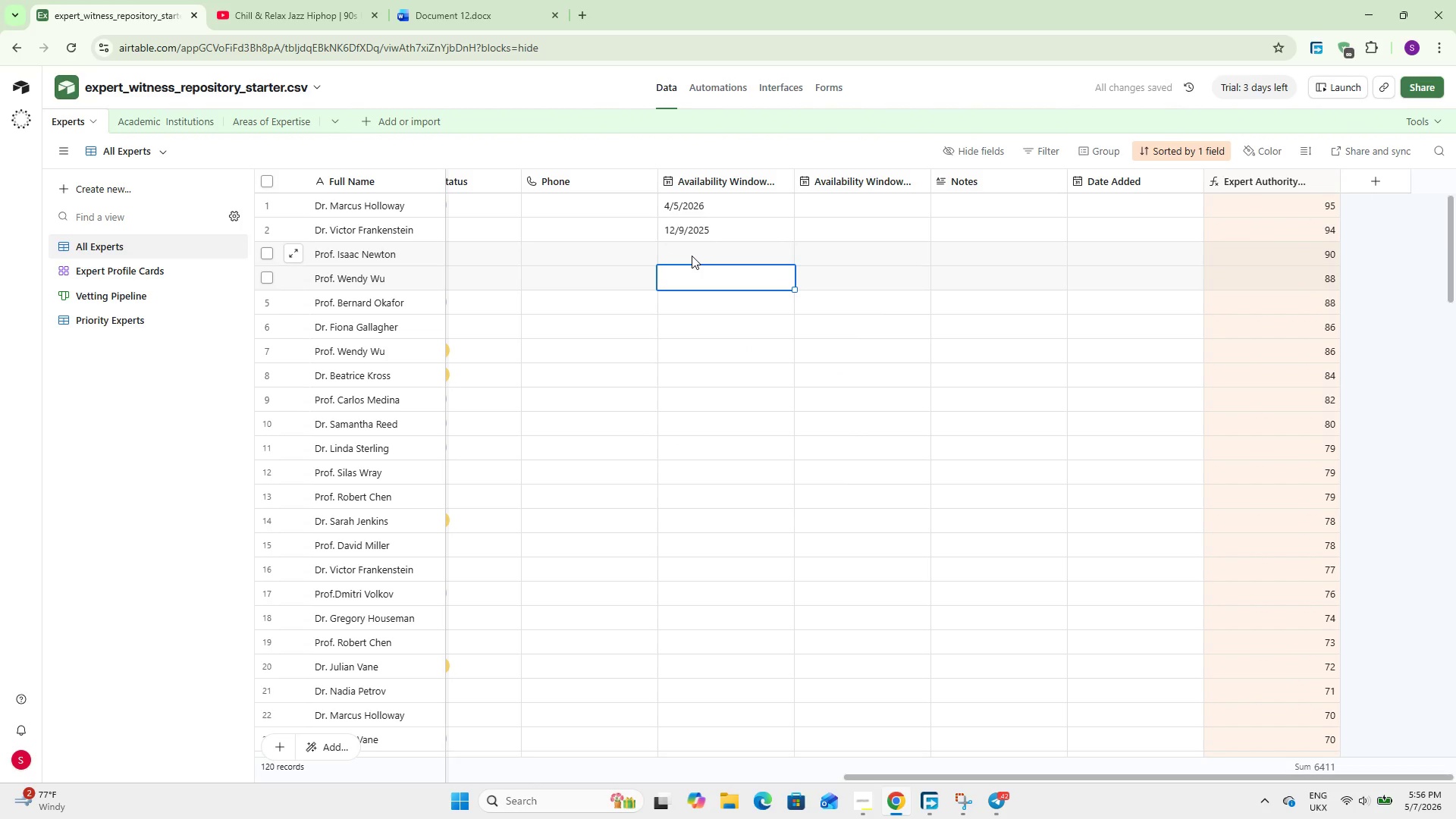 
left_click([692, 256])
 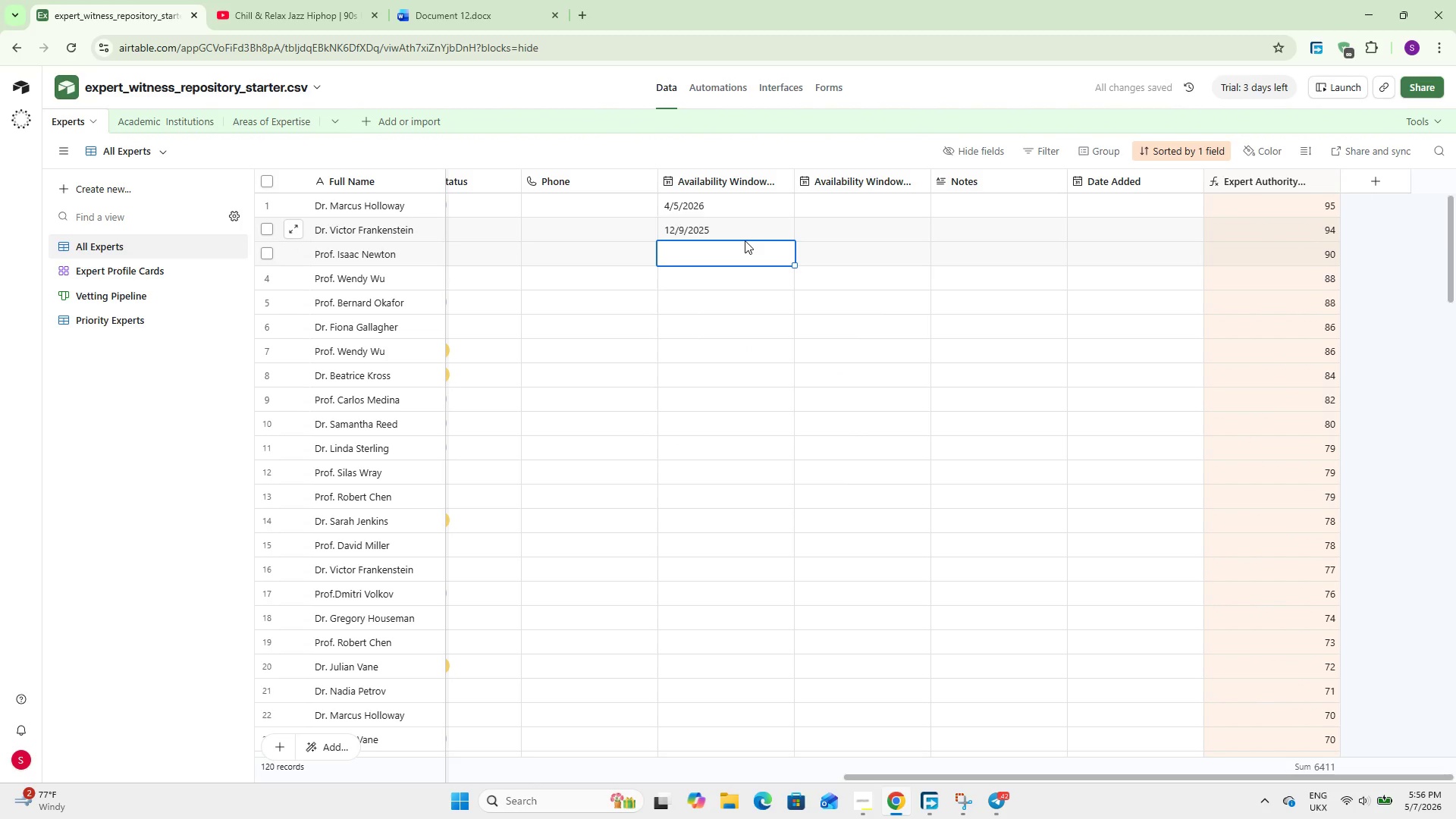 
key(Numpad1)
 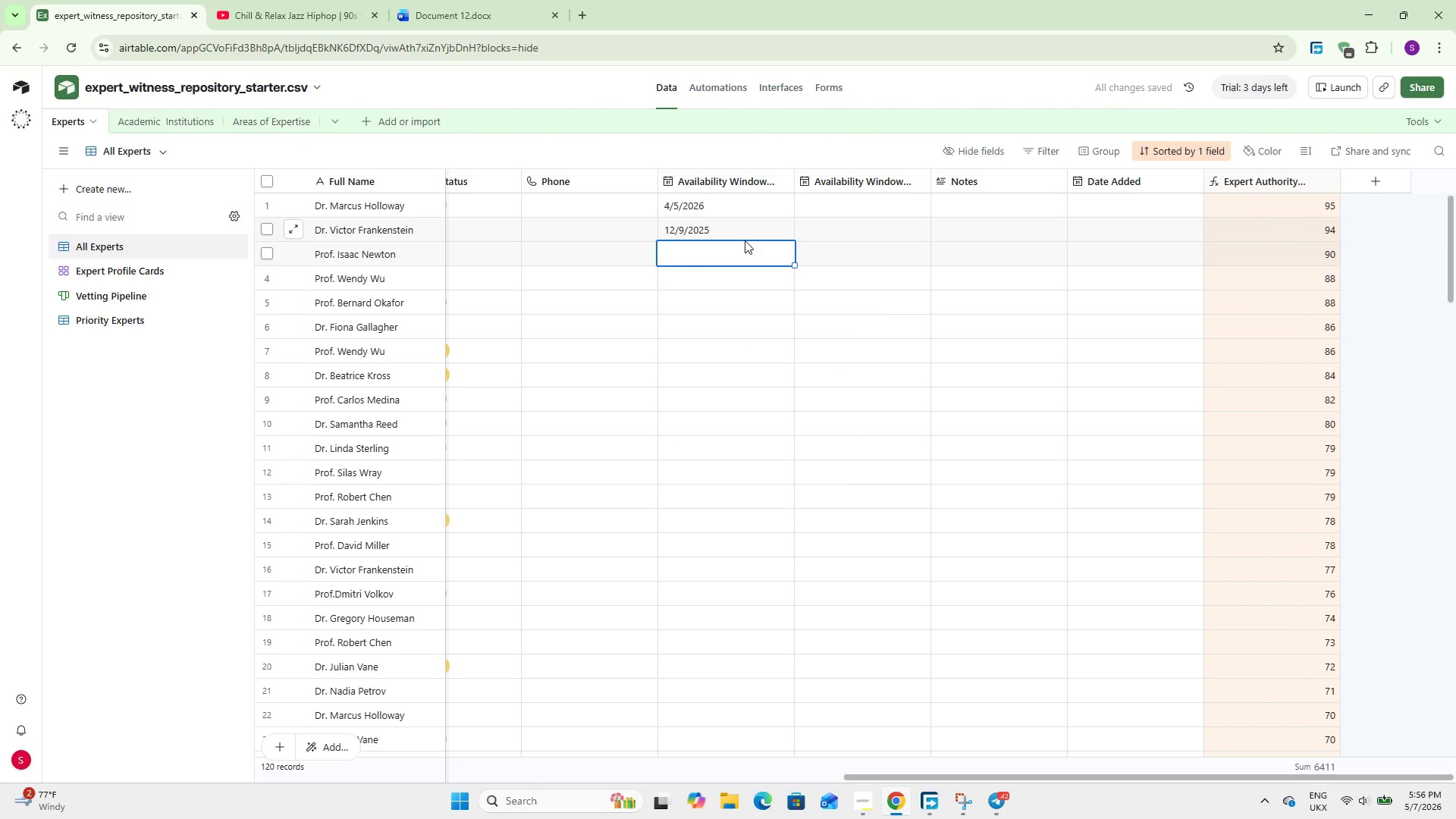 
key(Numpad2)
 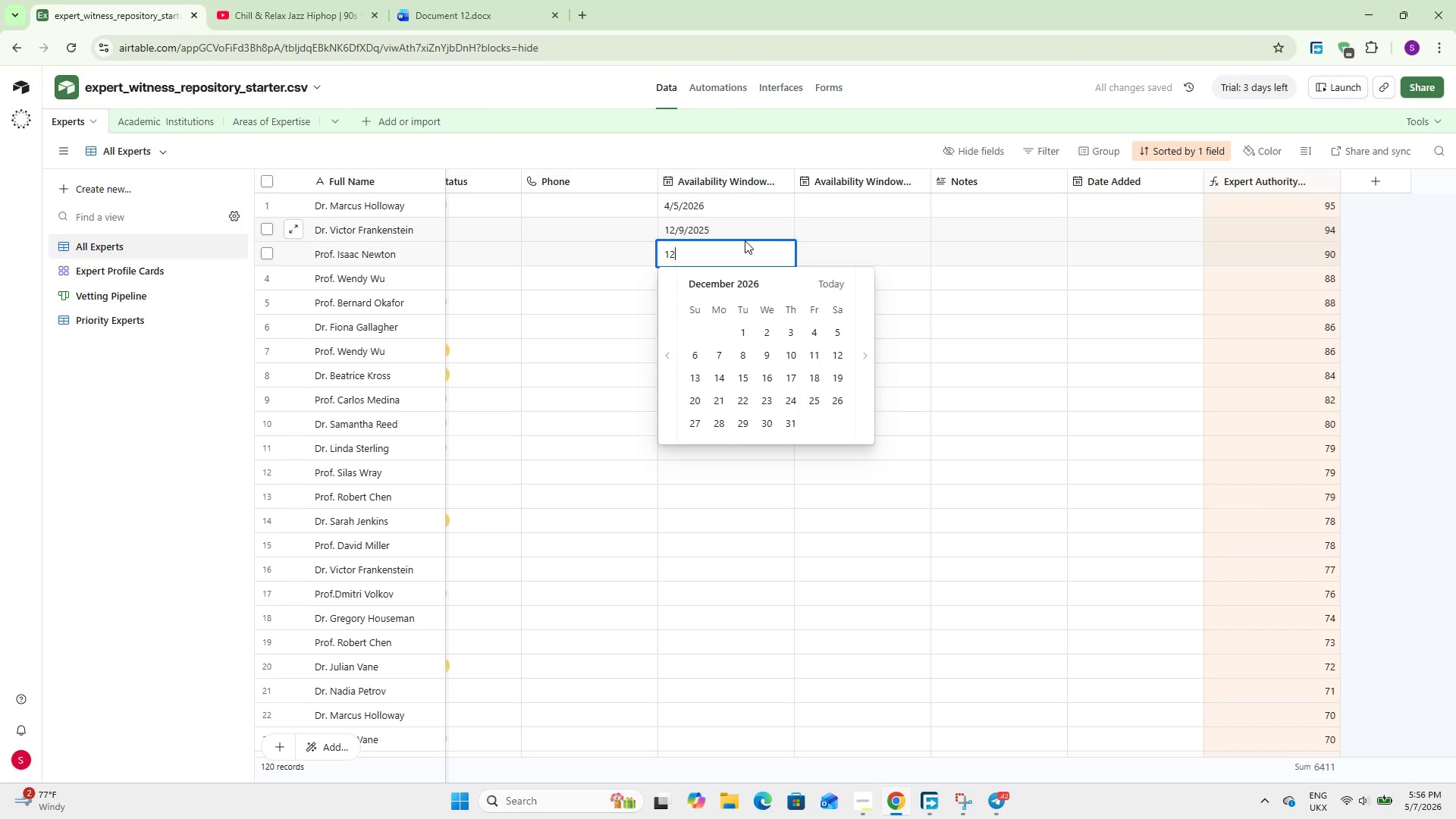 
key(Slash)
 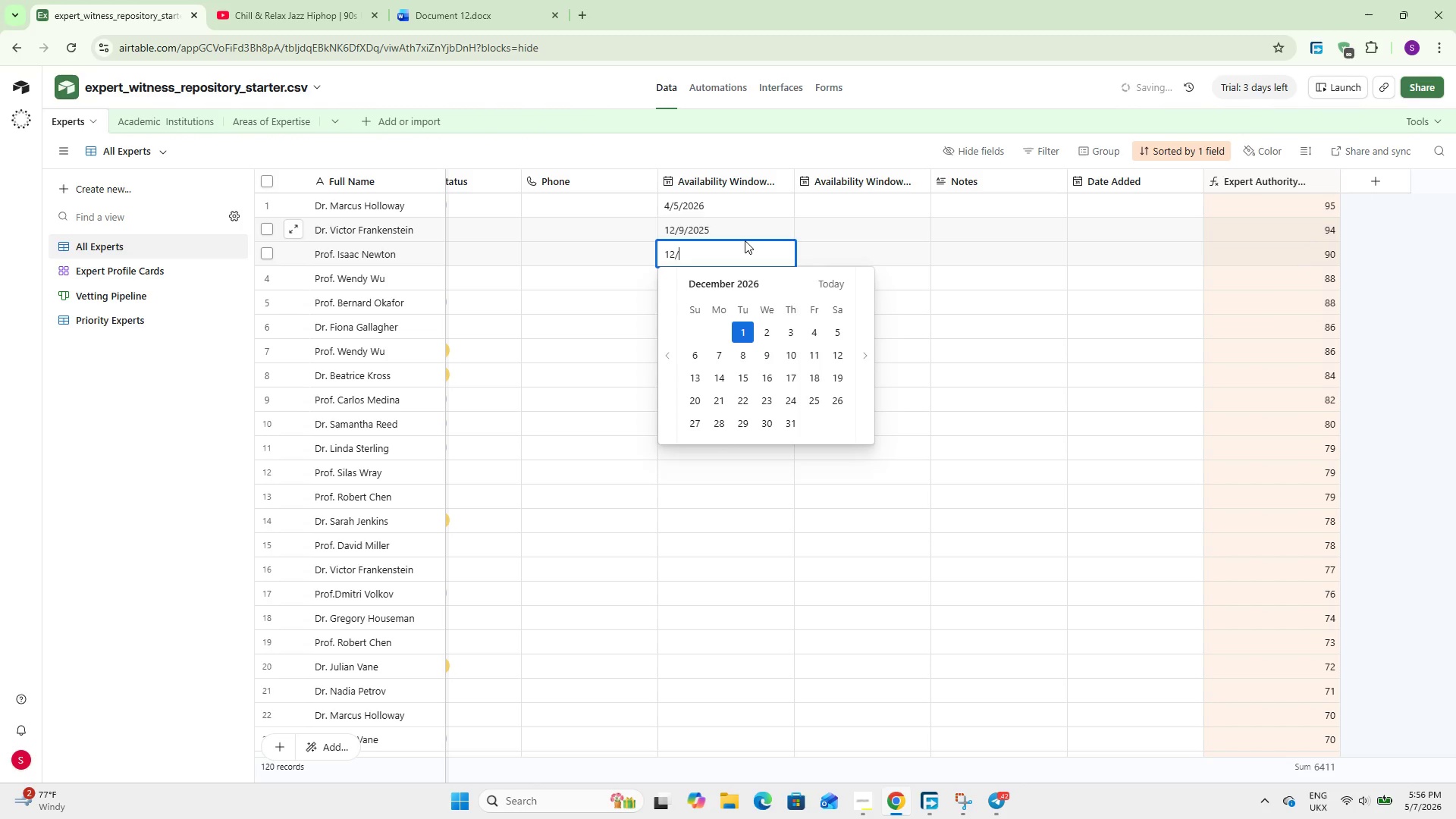 
key(Numpad9)
 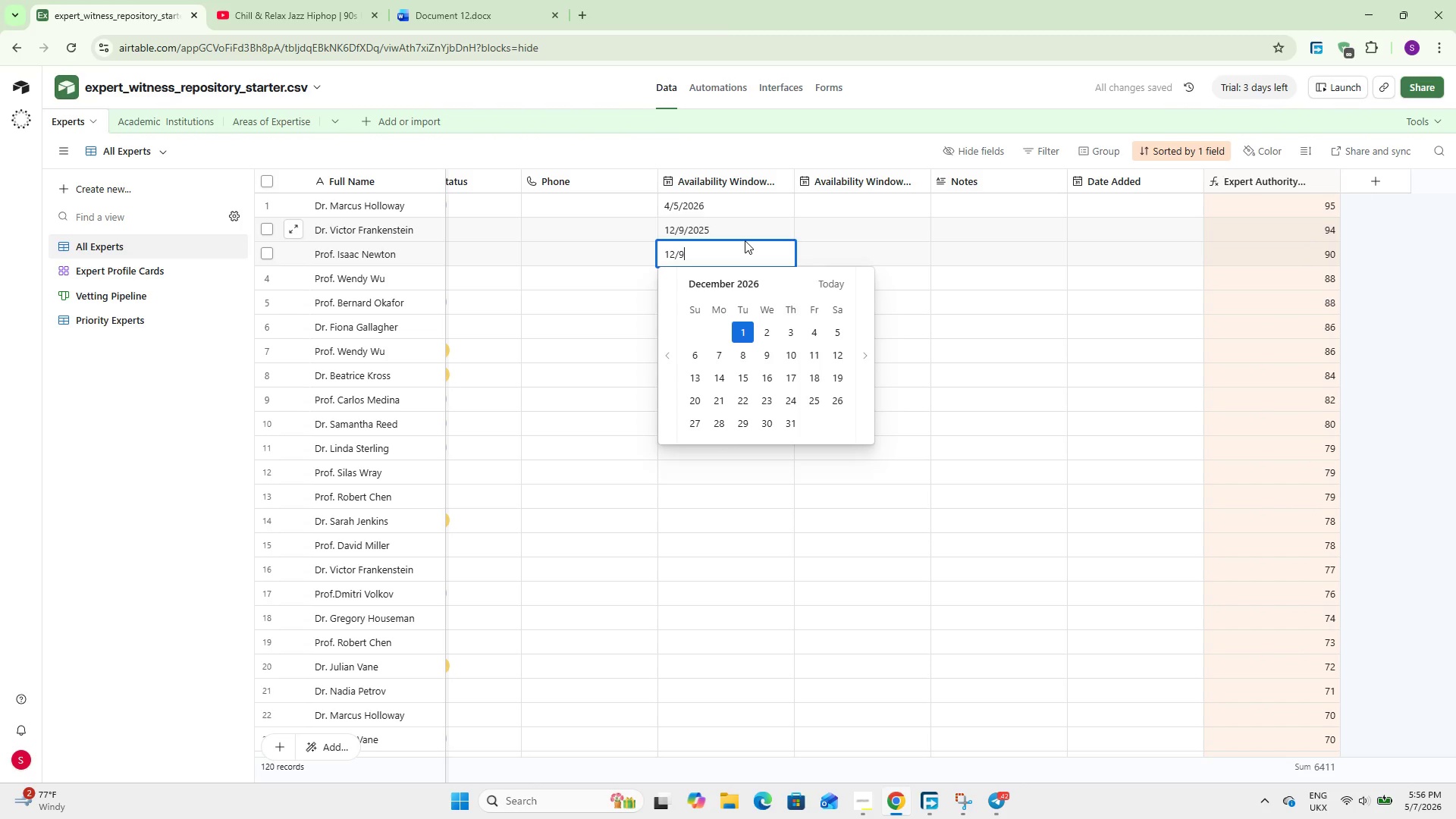 
key(Slash)
 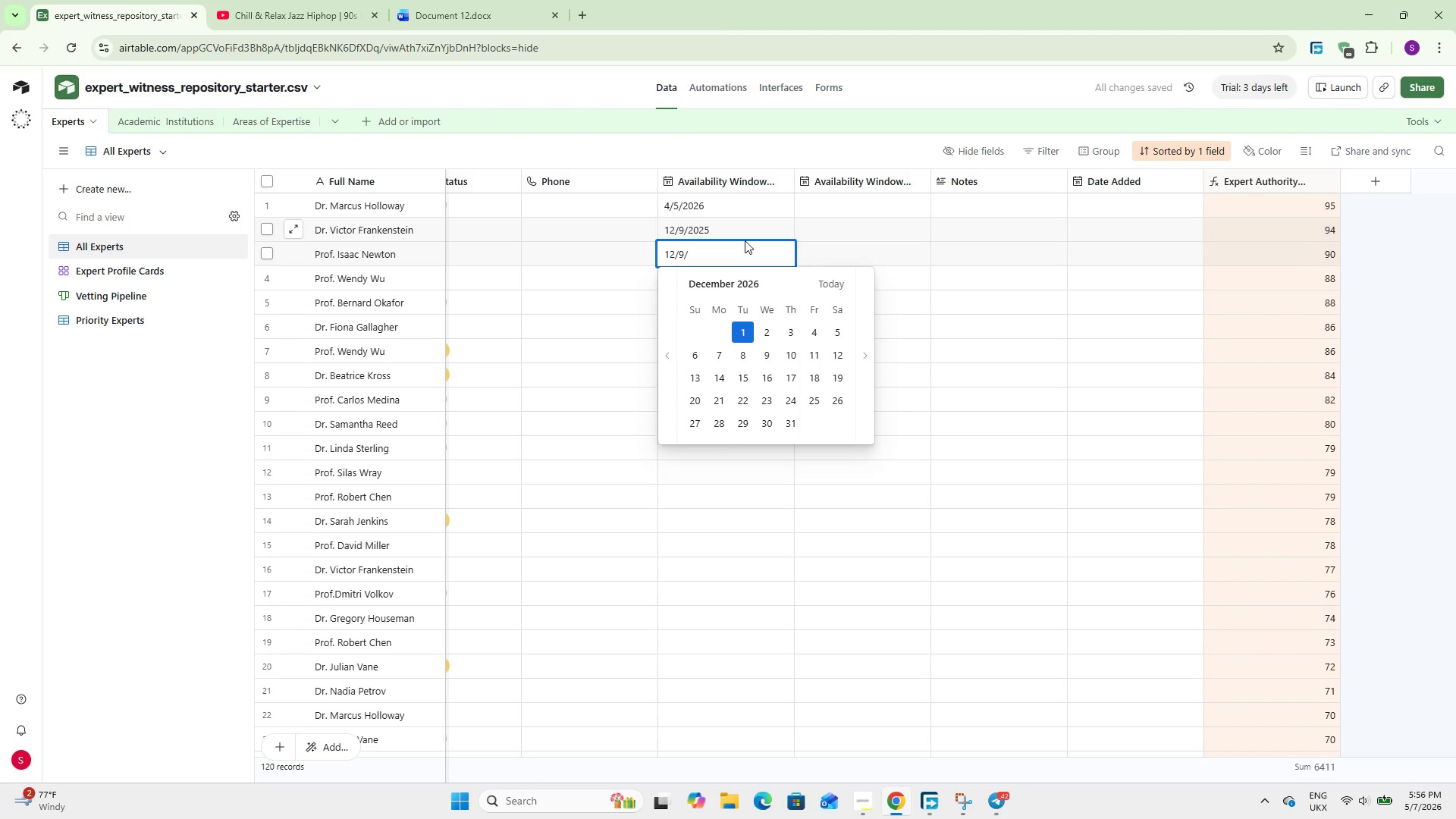 
key(Numpad2)
 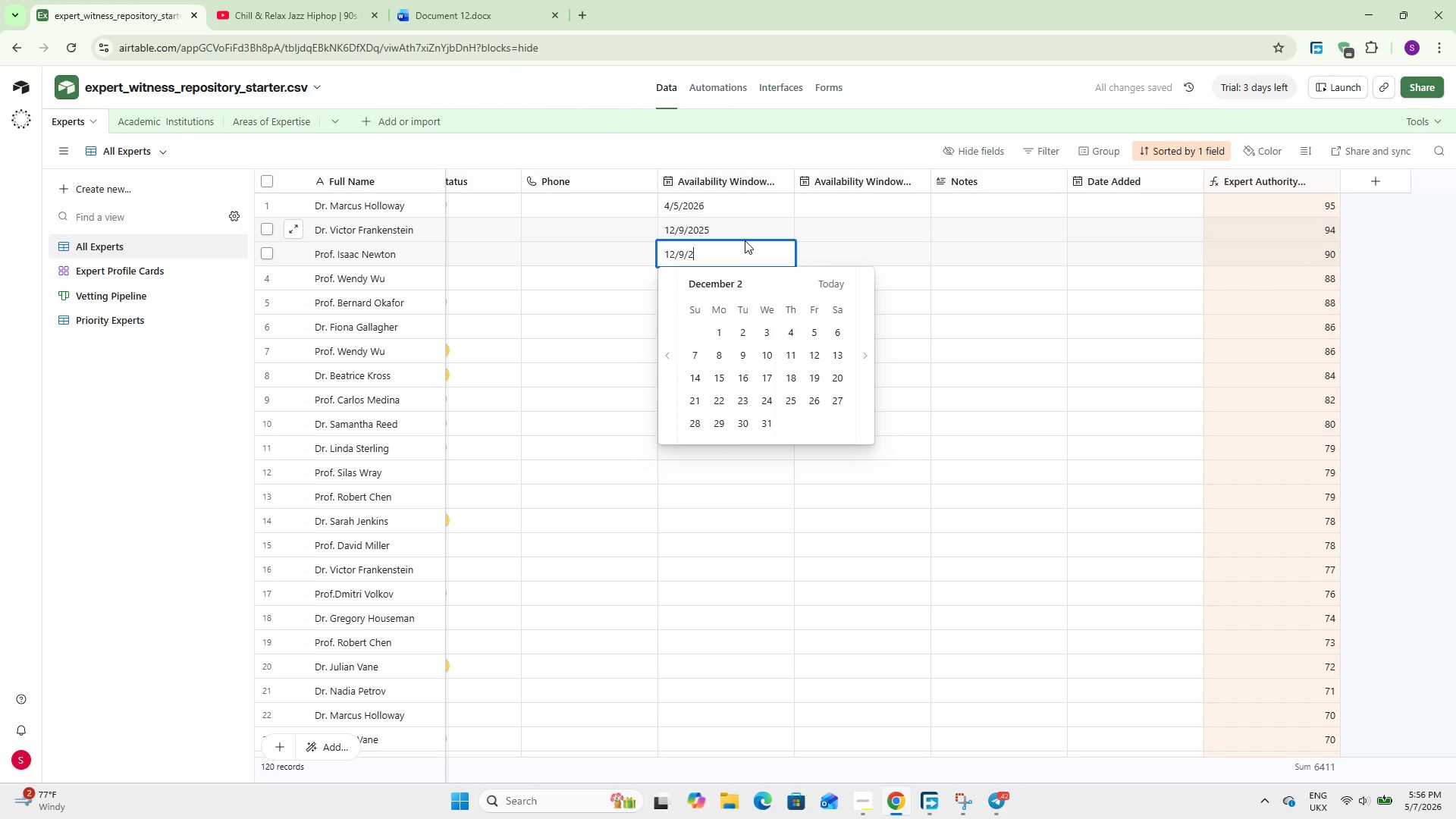 
key(Numpad0)
 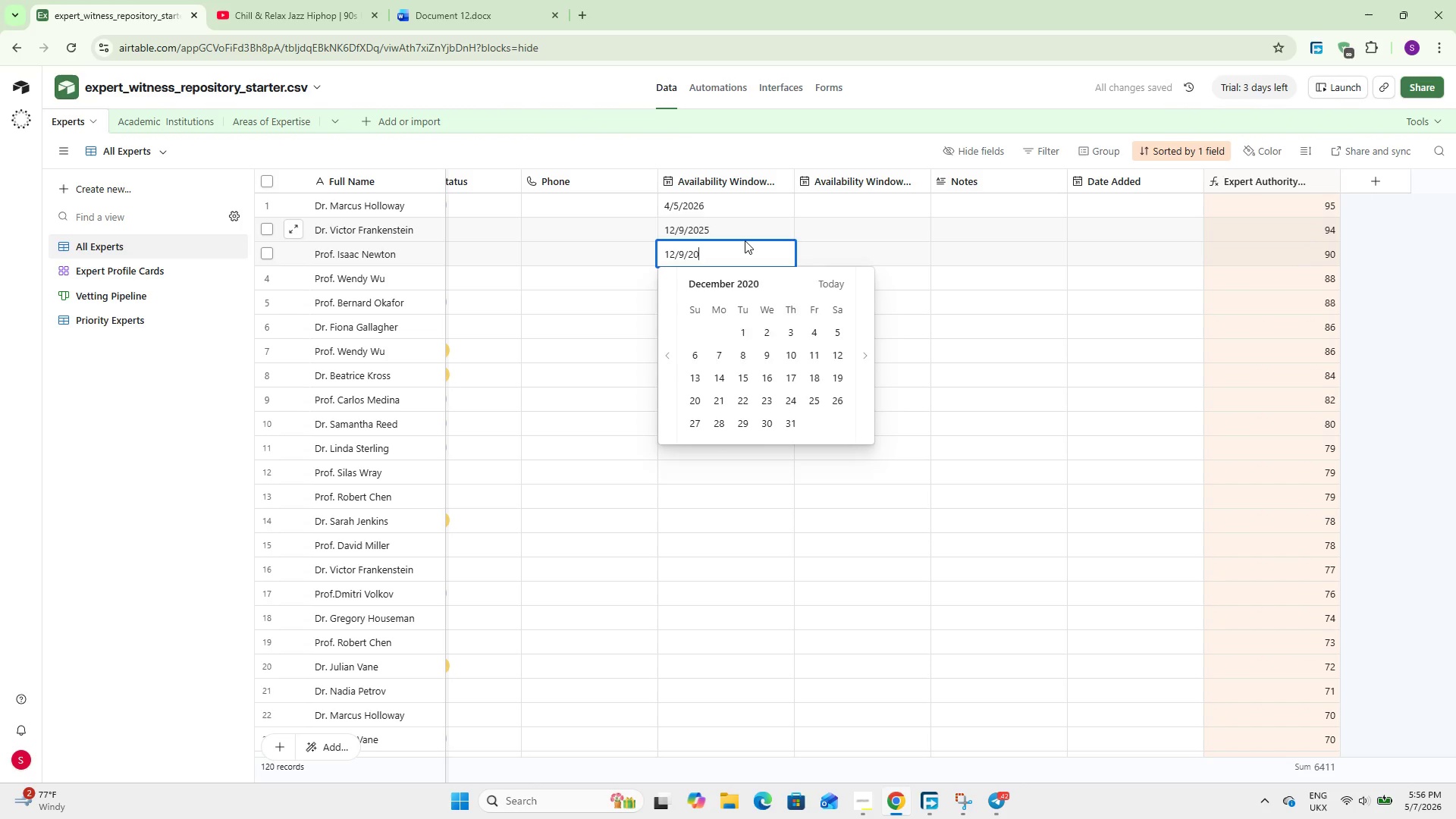 
key(Numpad2)
 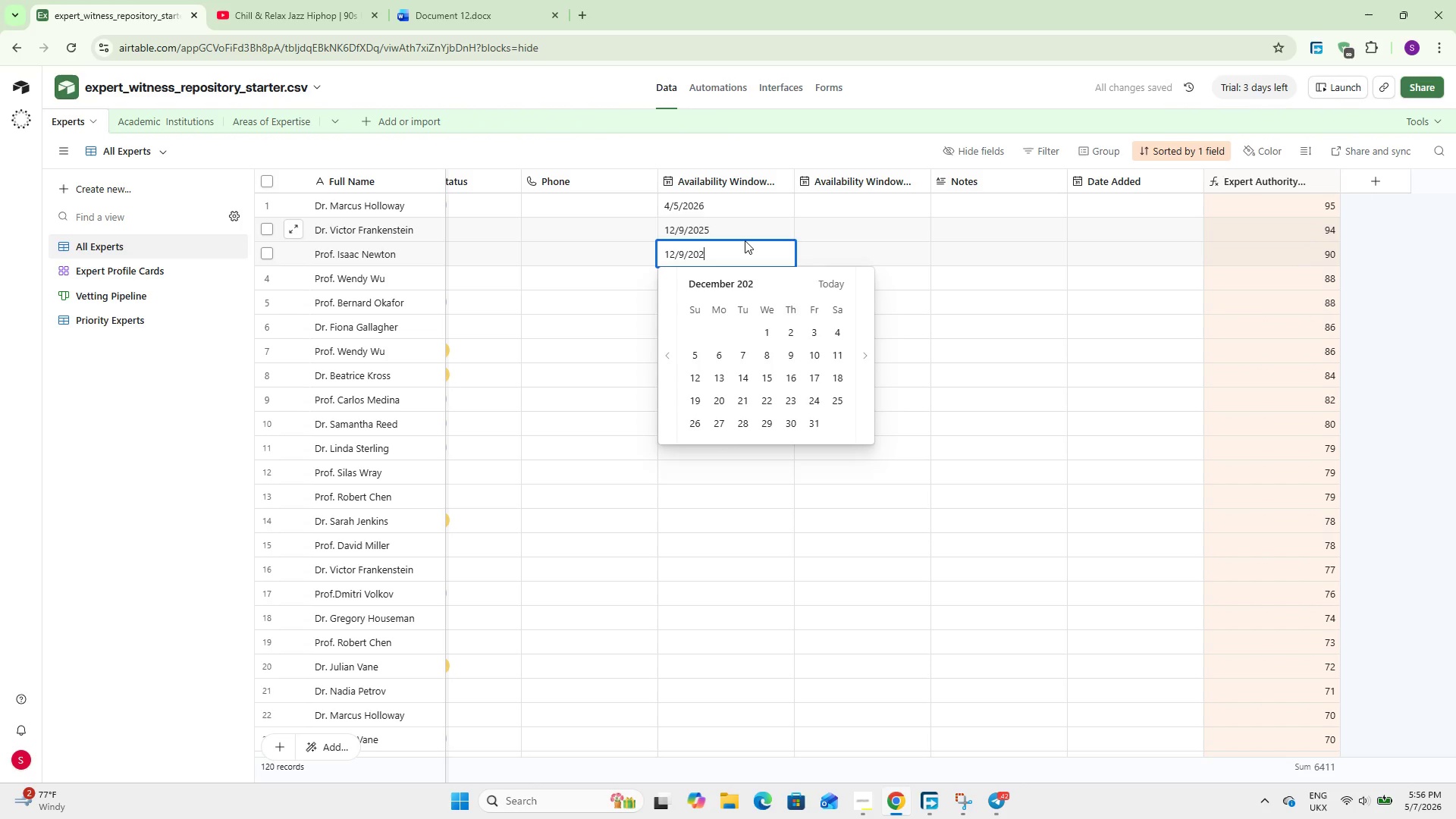 
key(Numpad5)
 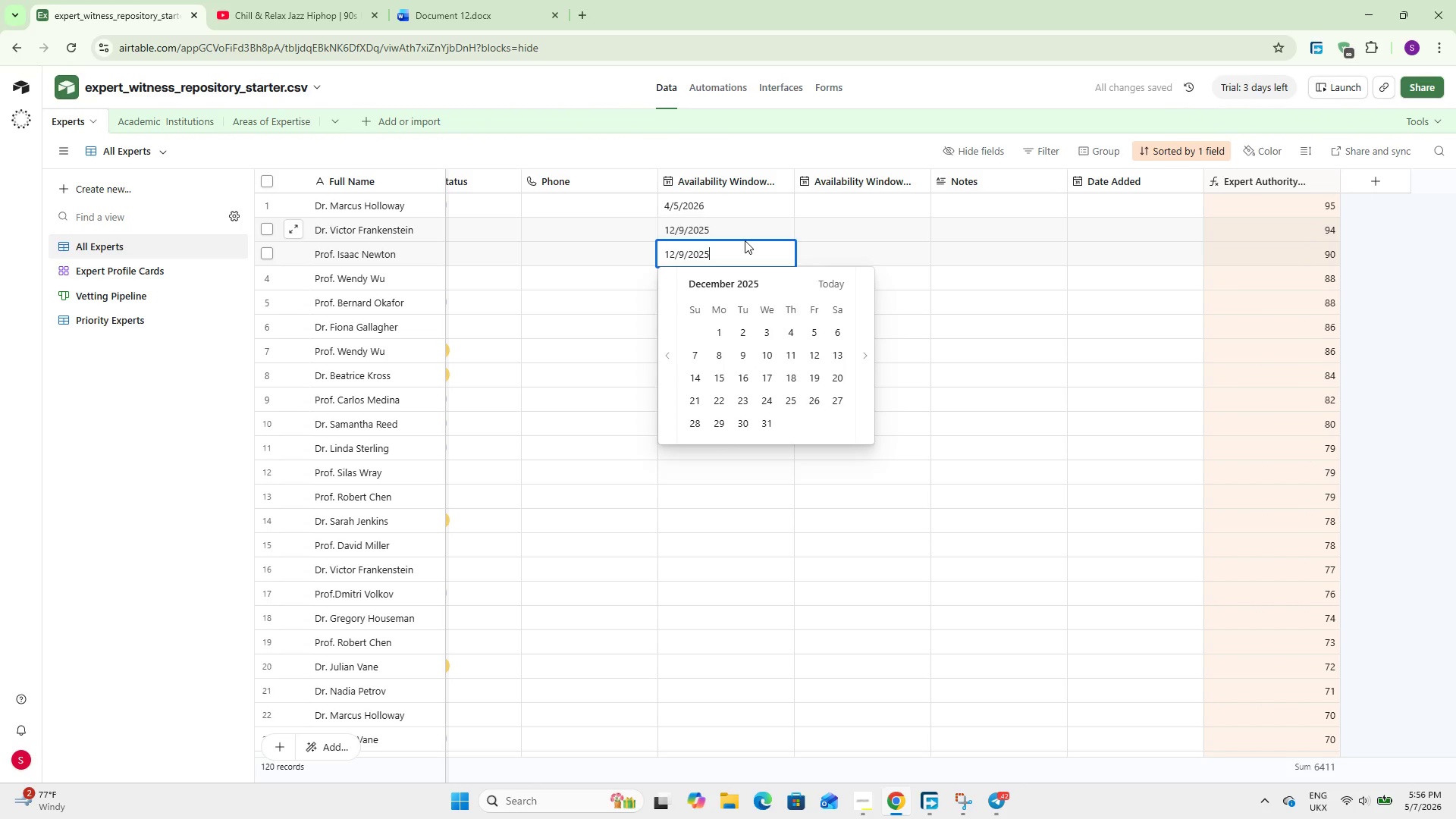 
key(NumpadEnter)
 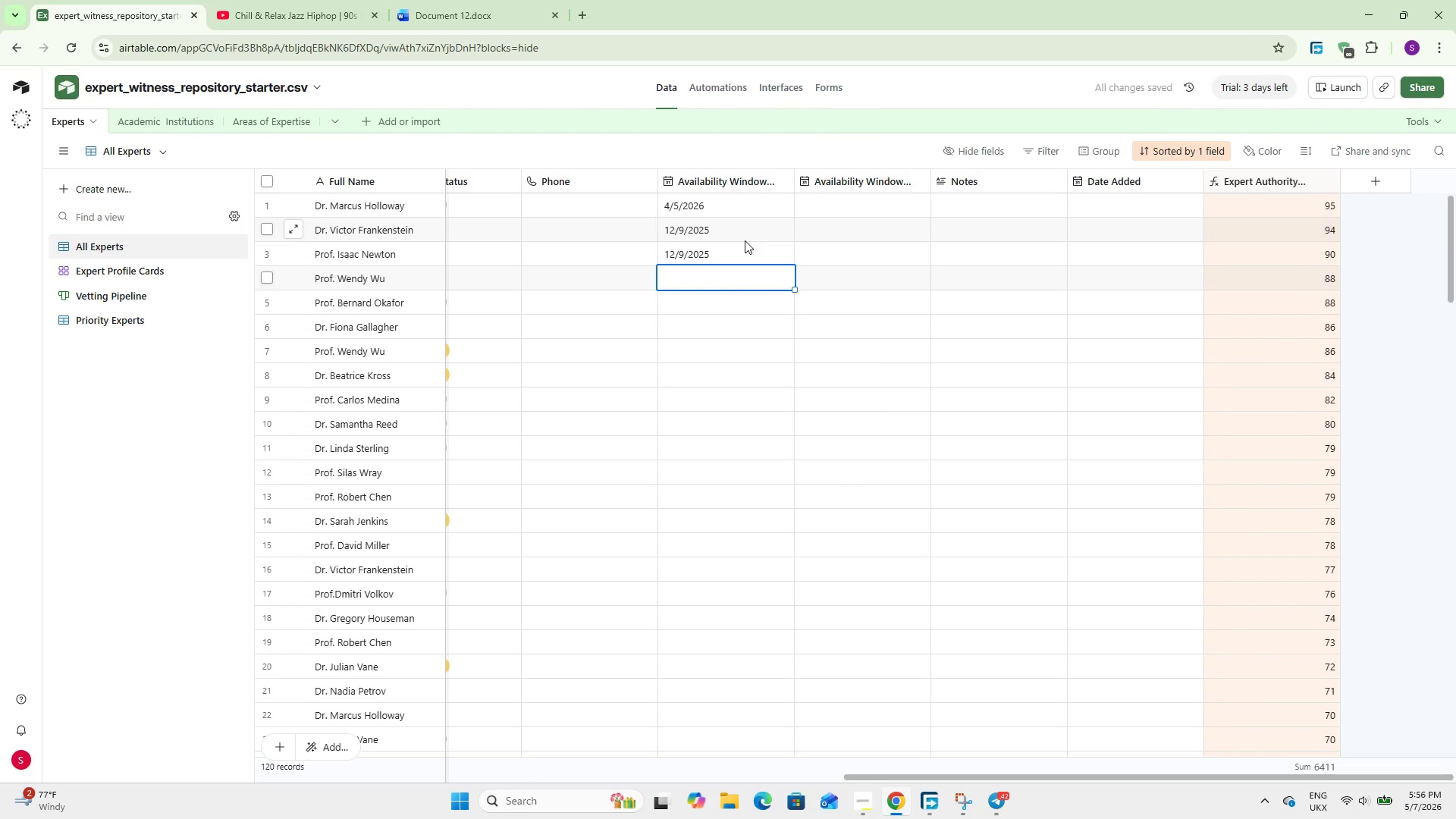 
key(Numpad1)
 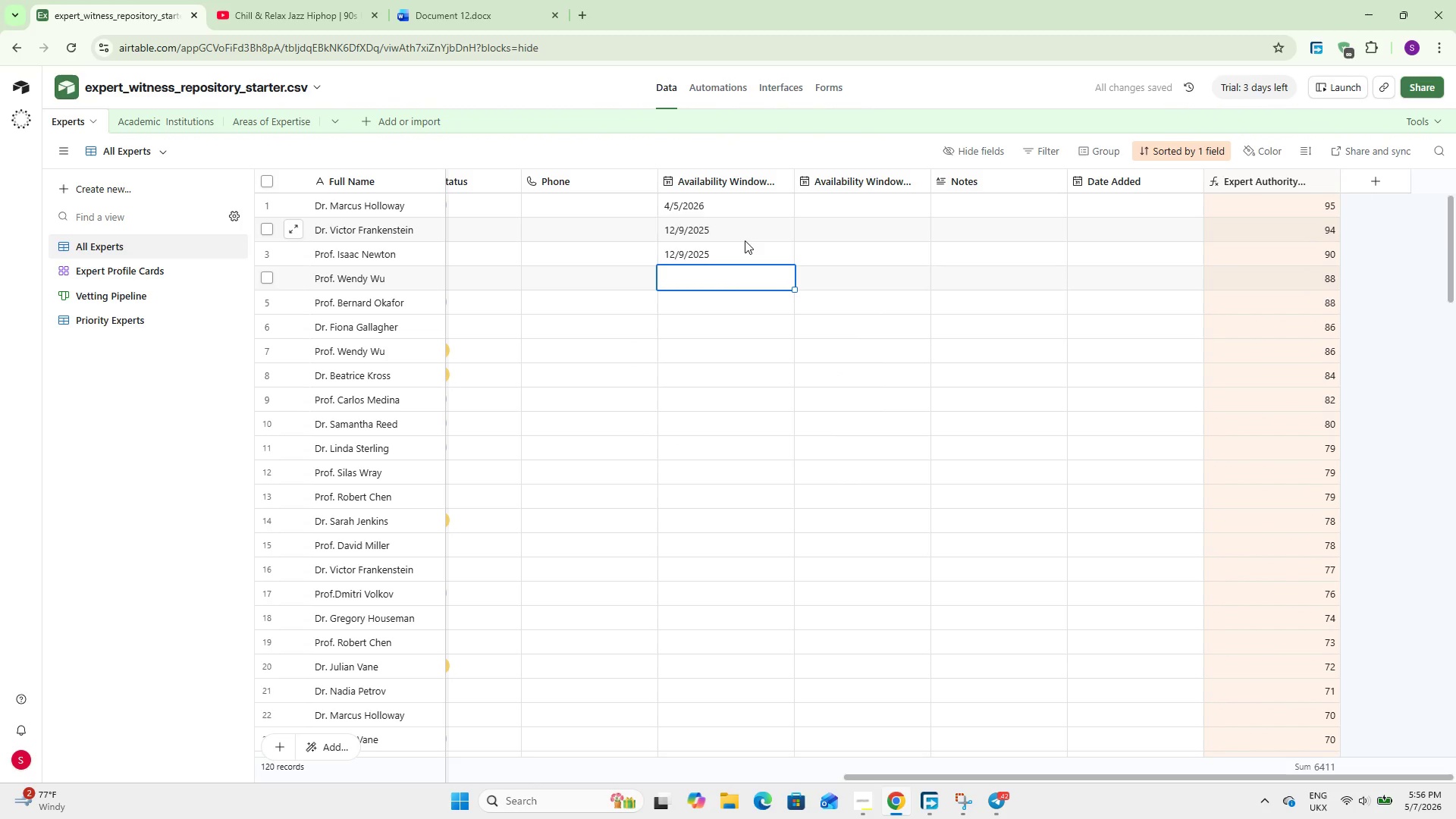 
key(Numpad0)
 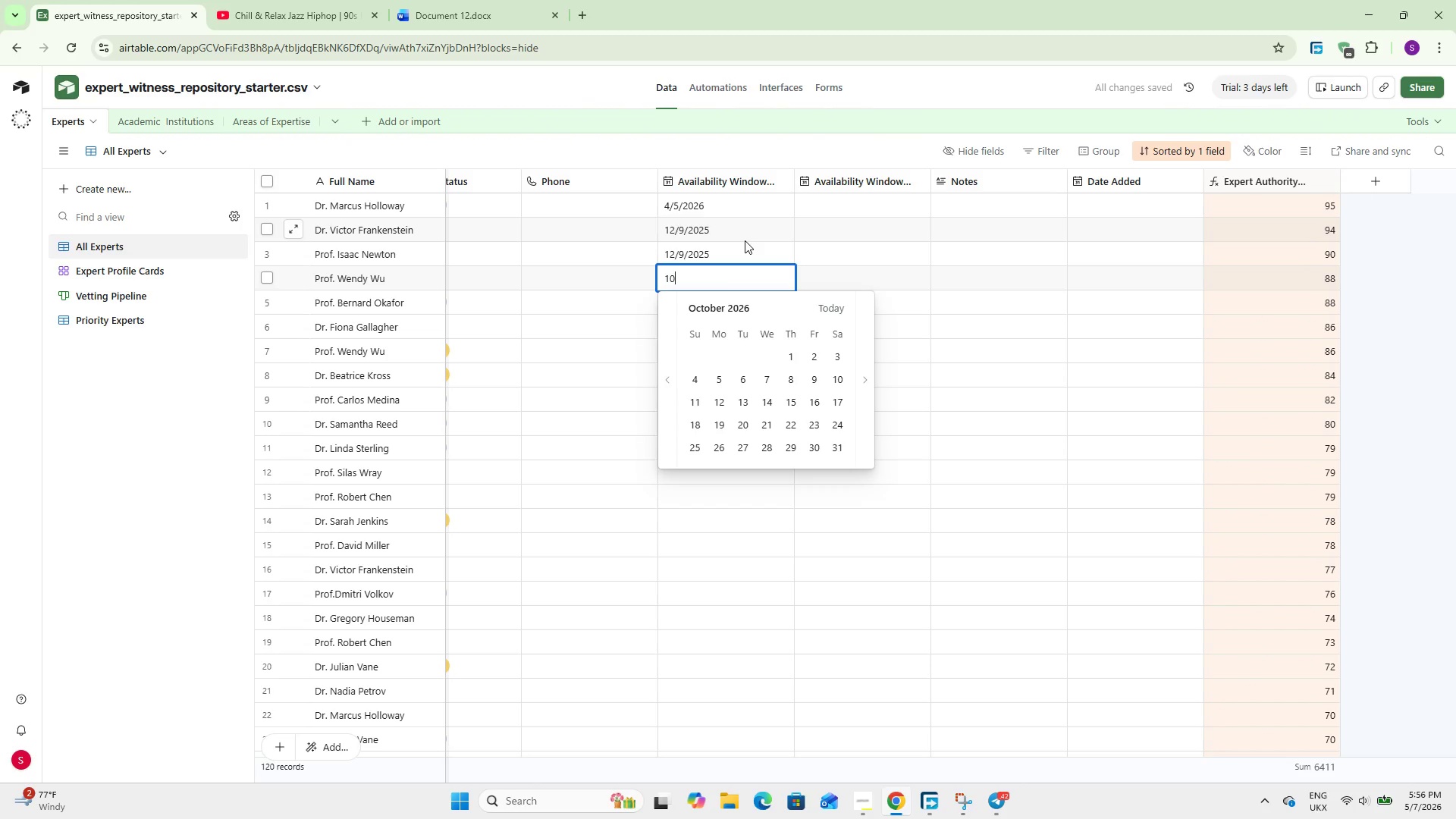 
key(Slash)
 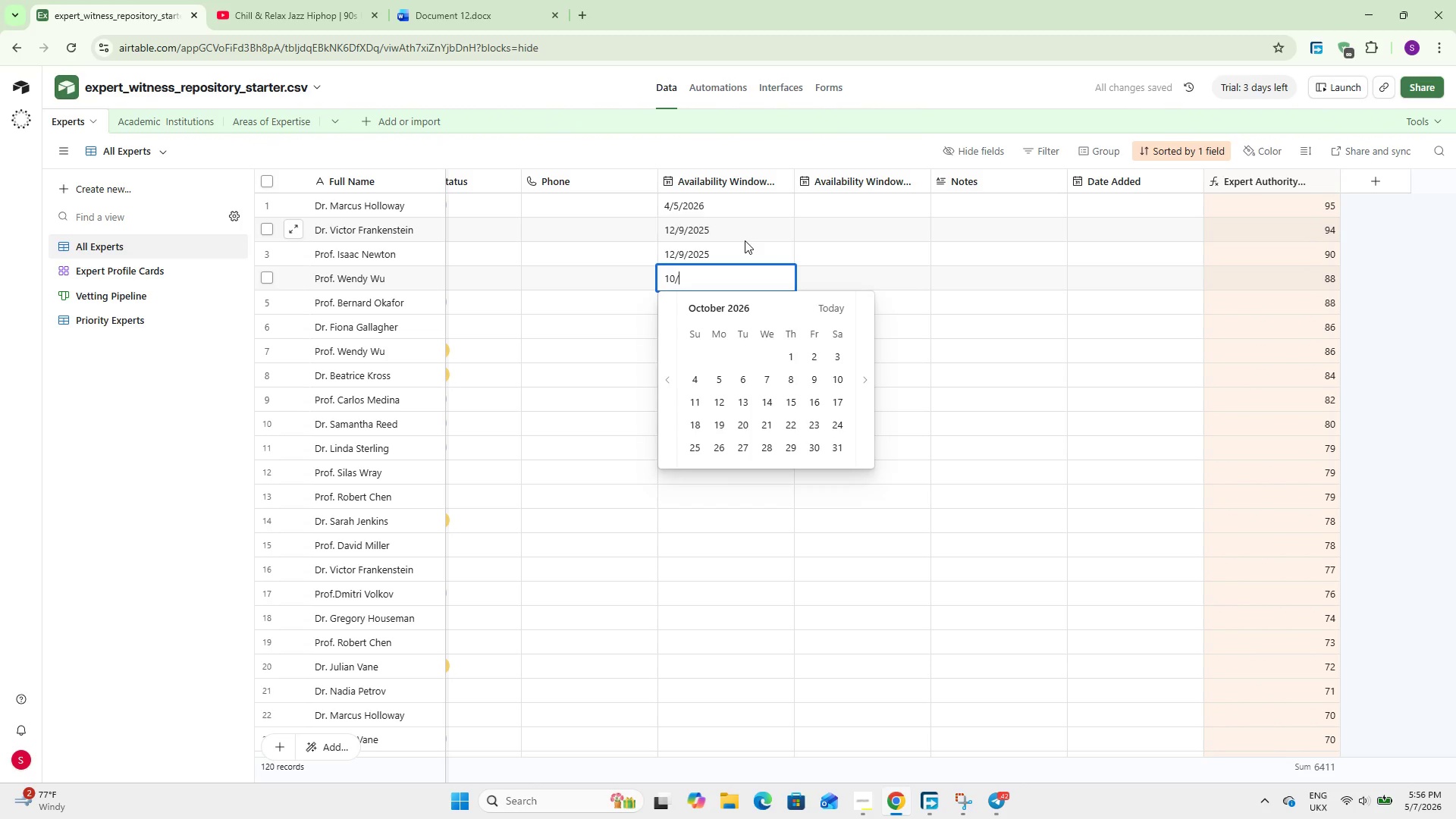 
key(Numpad1)
 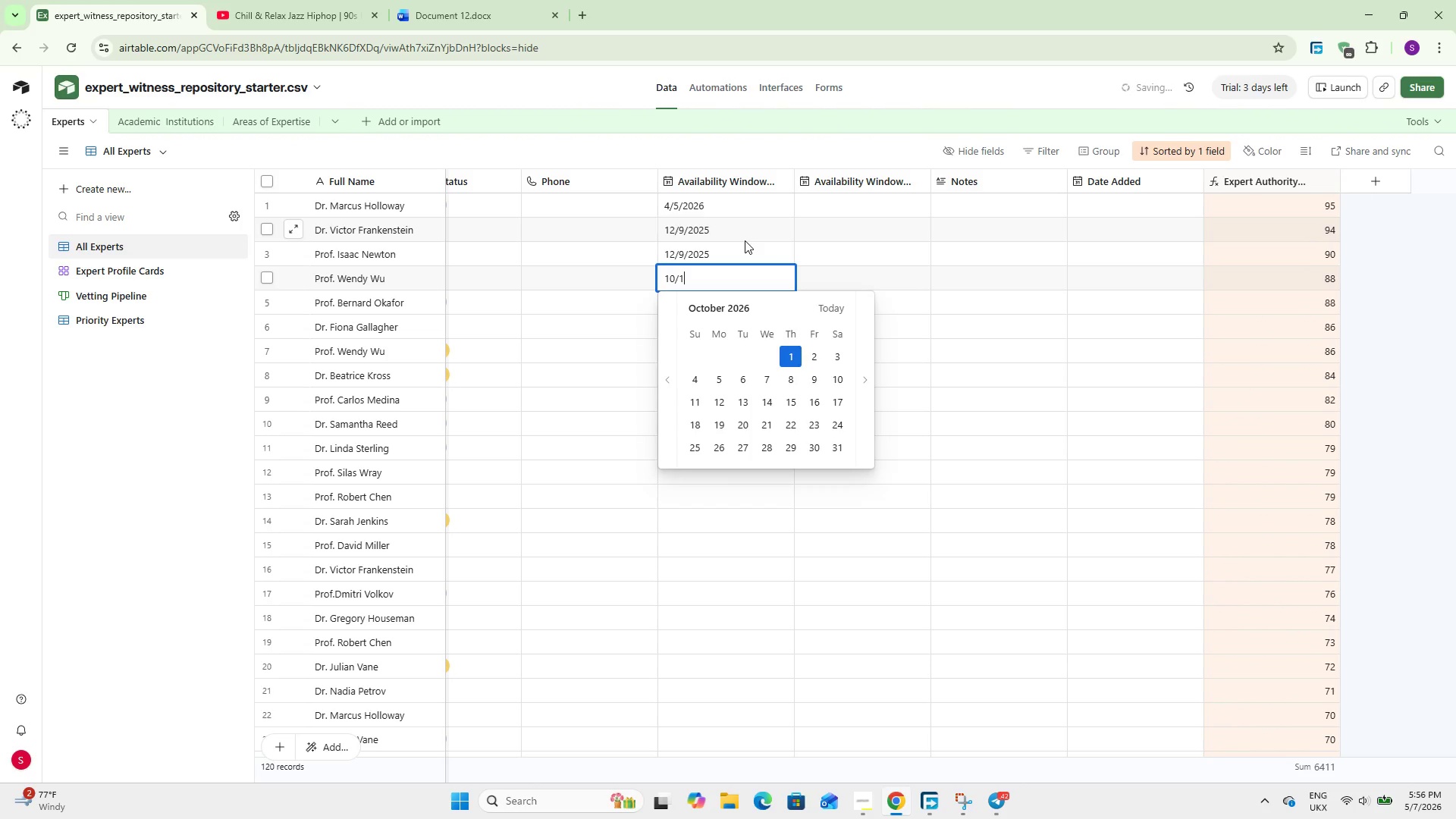 
key(Numpad0)
 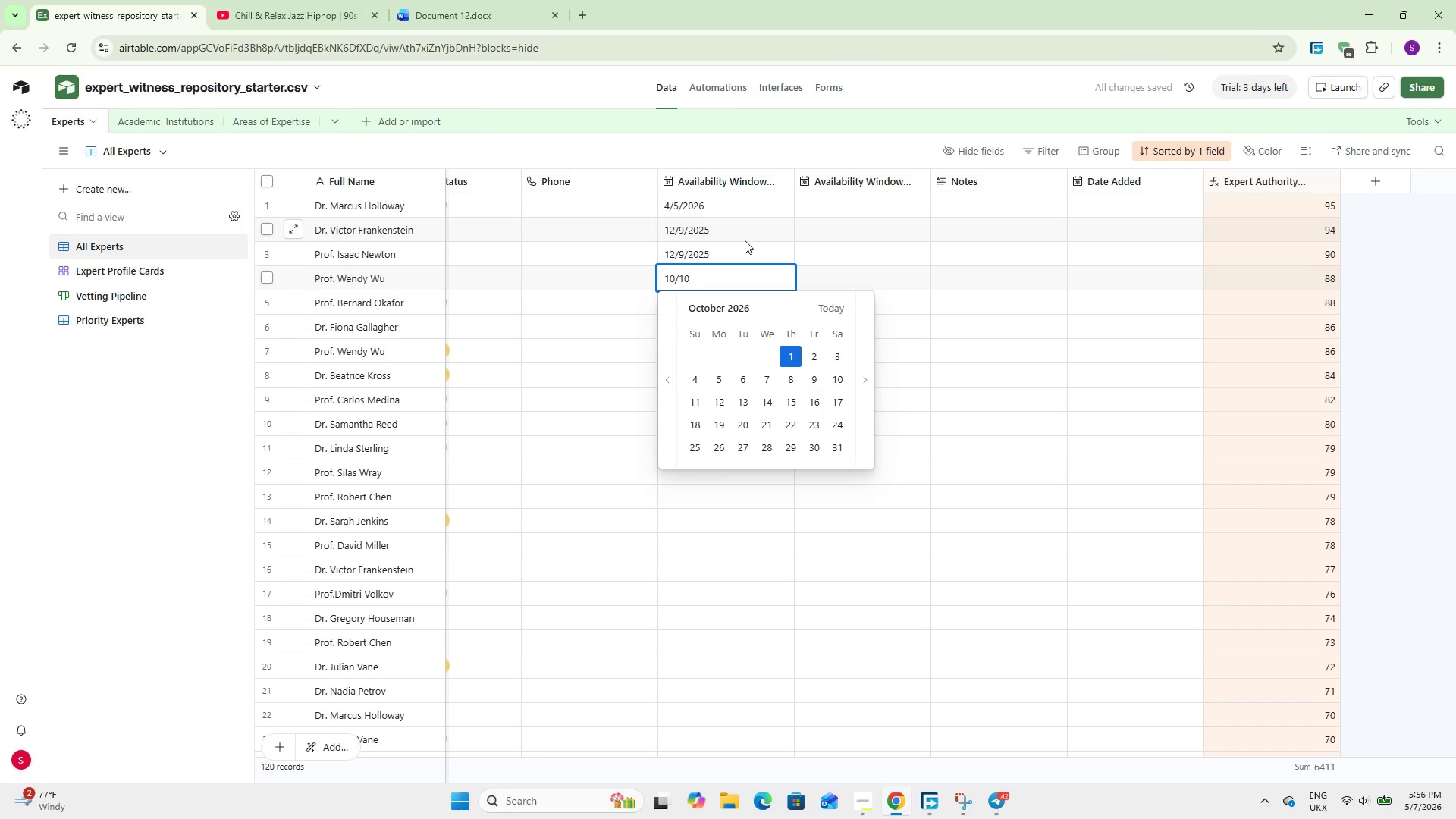 
key(Slash)
 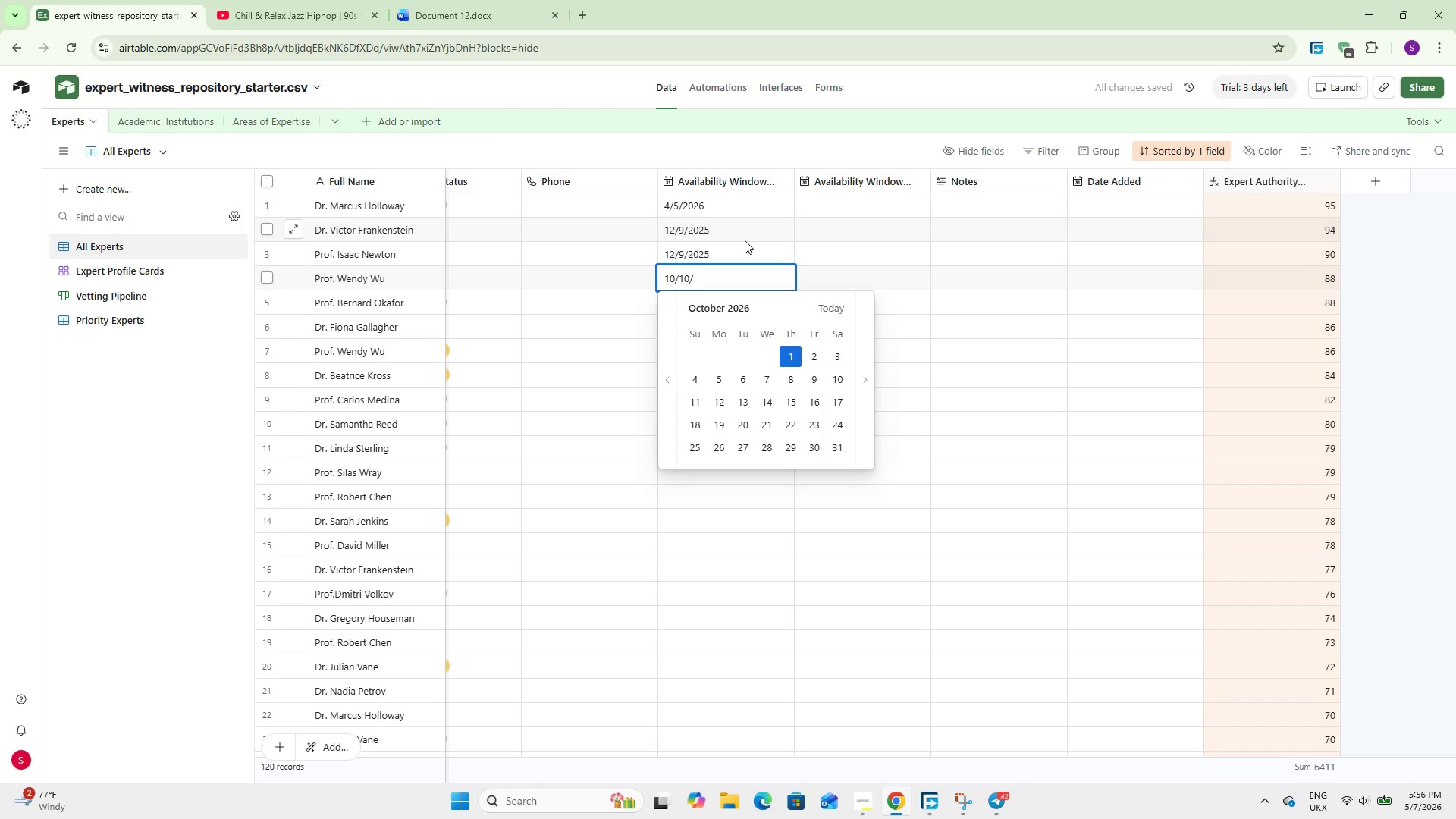 
key(Numpad2)
 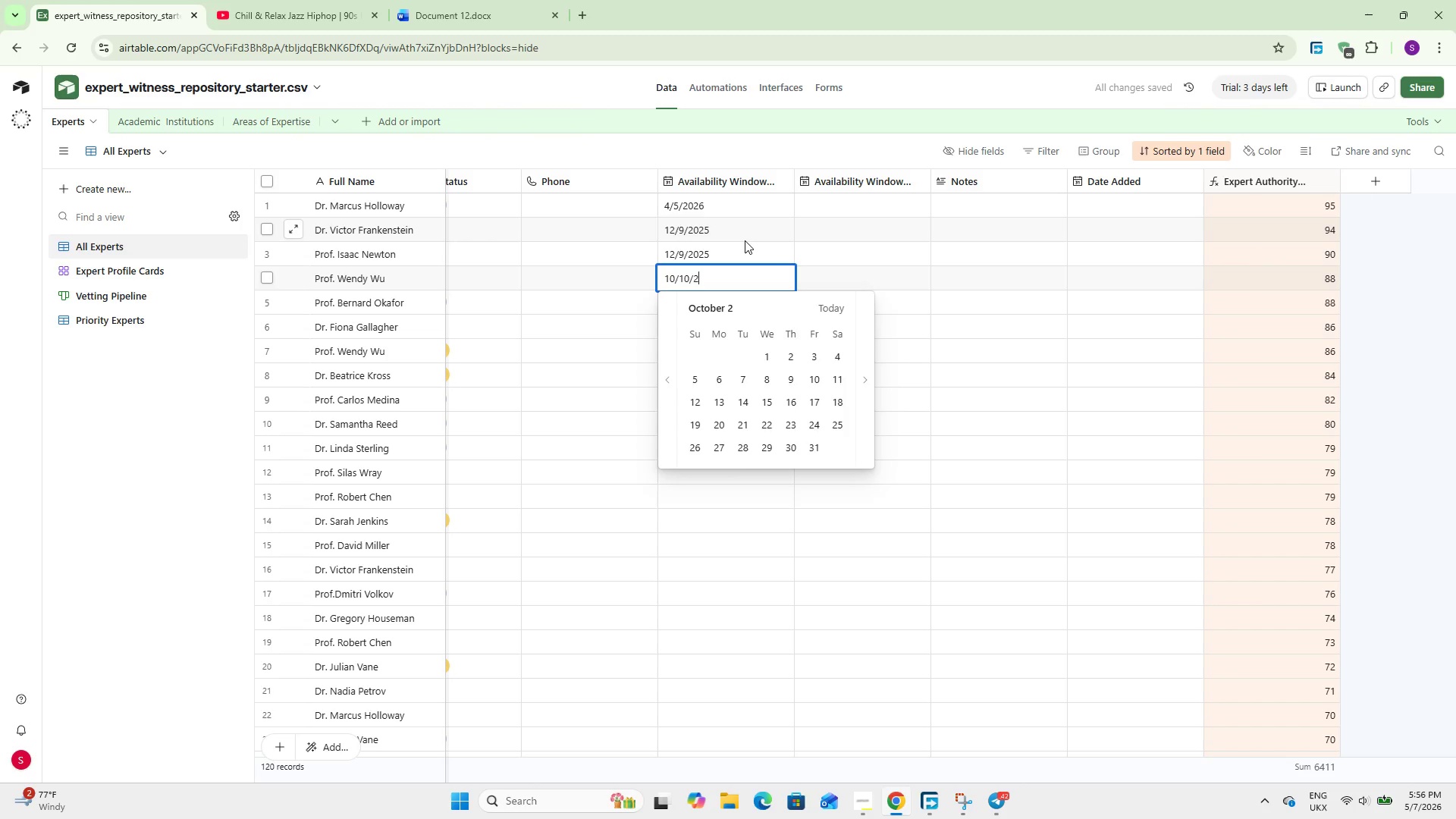 
key(Numpad0)
 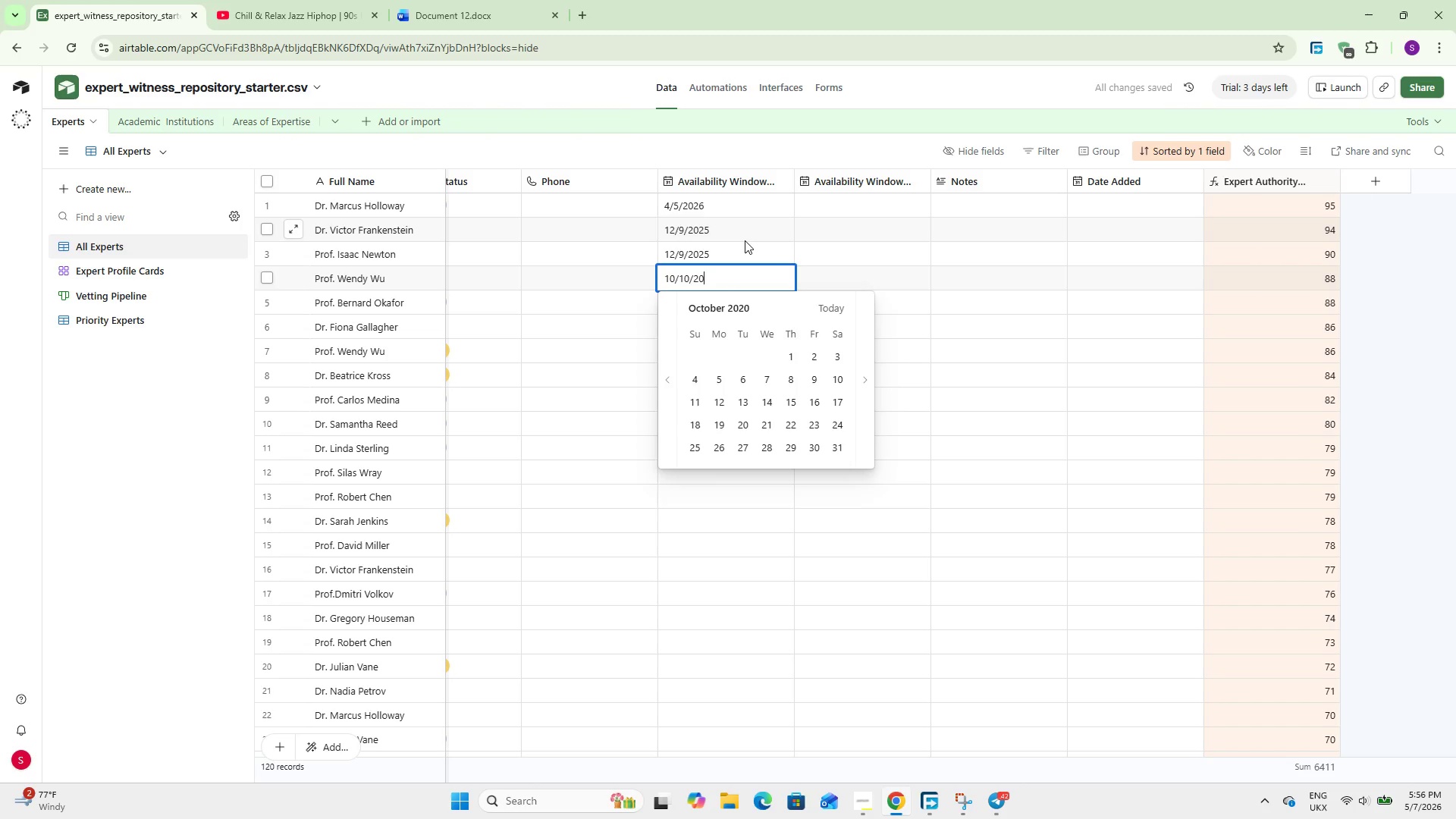 
key(Numpad2)
 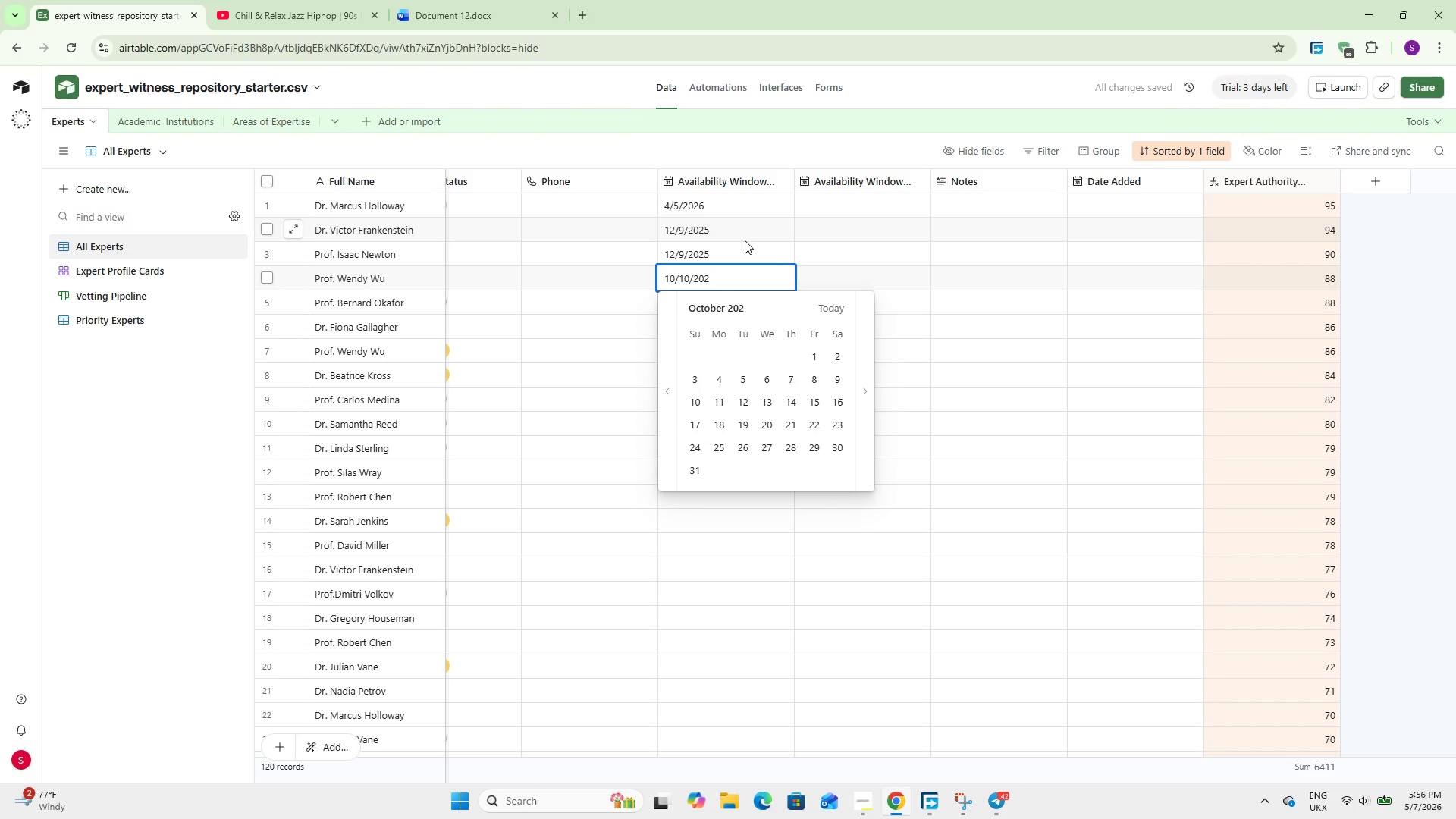 
key(Numpad4)
 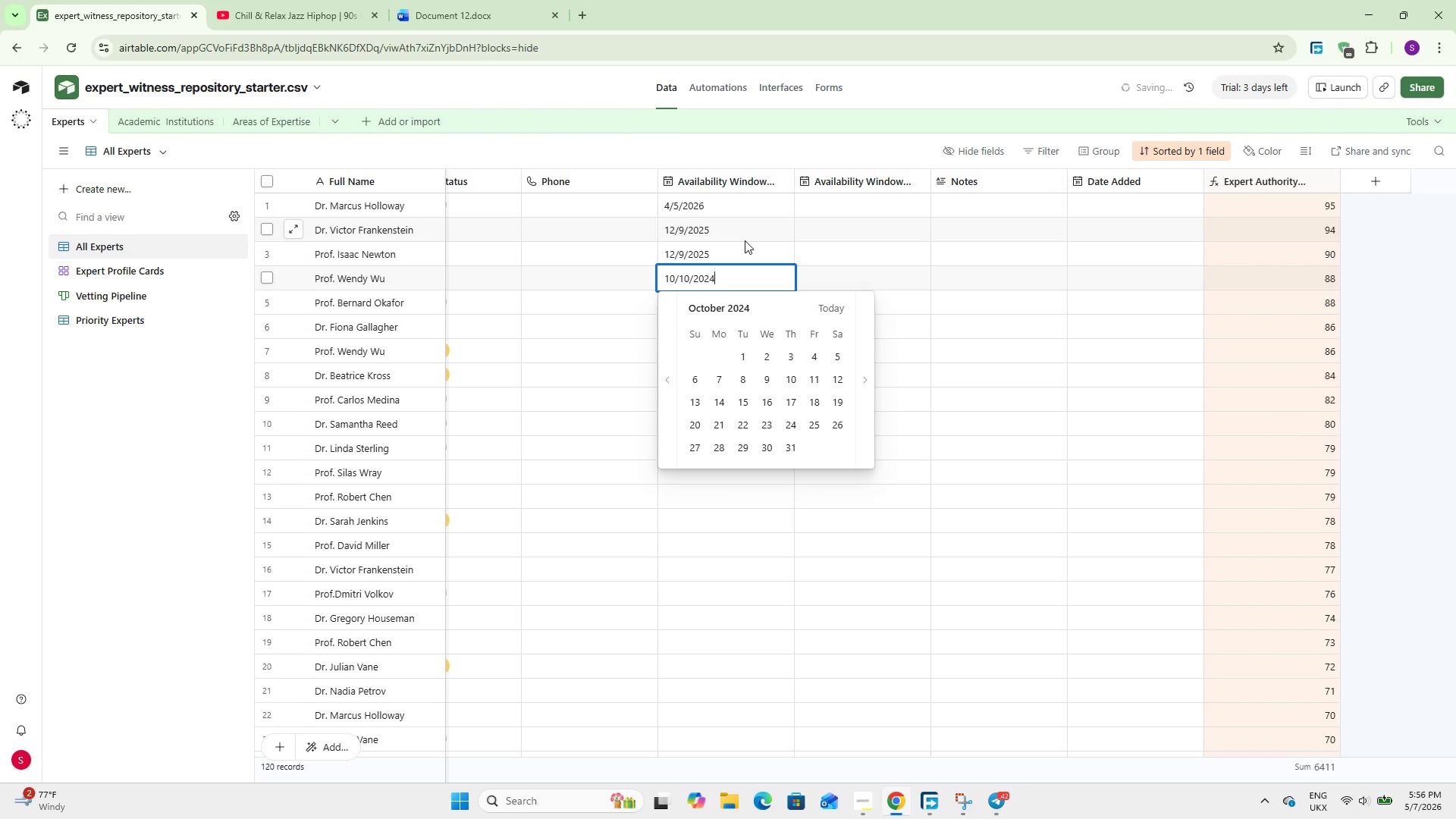 
key(NumpadEnter)
 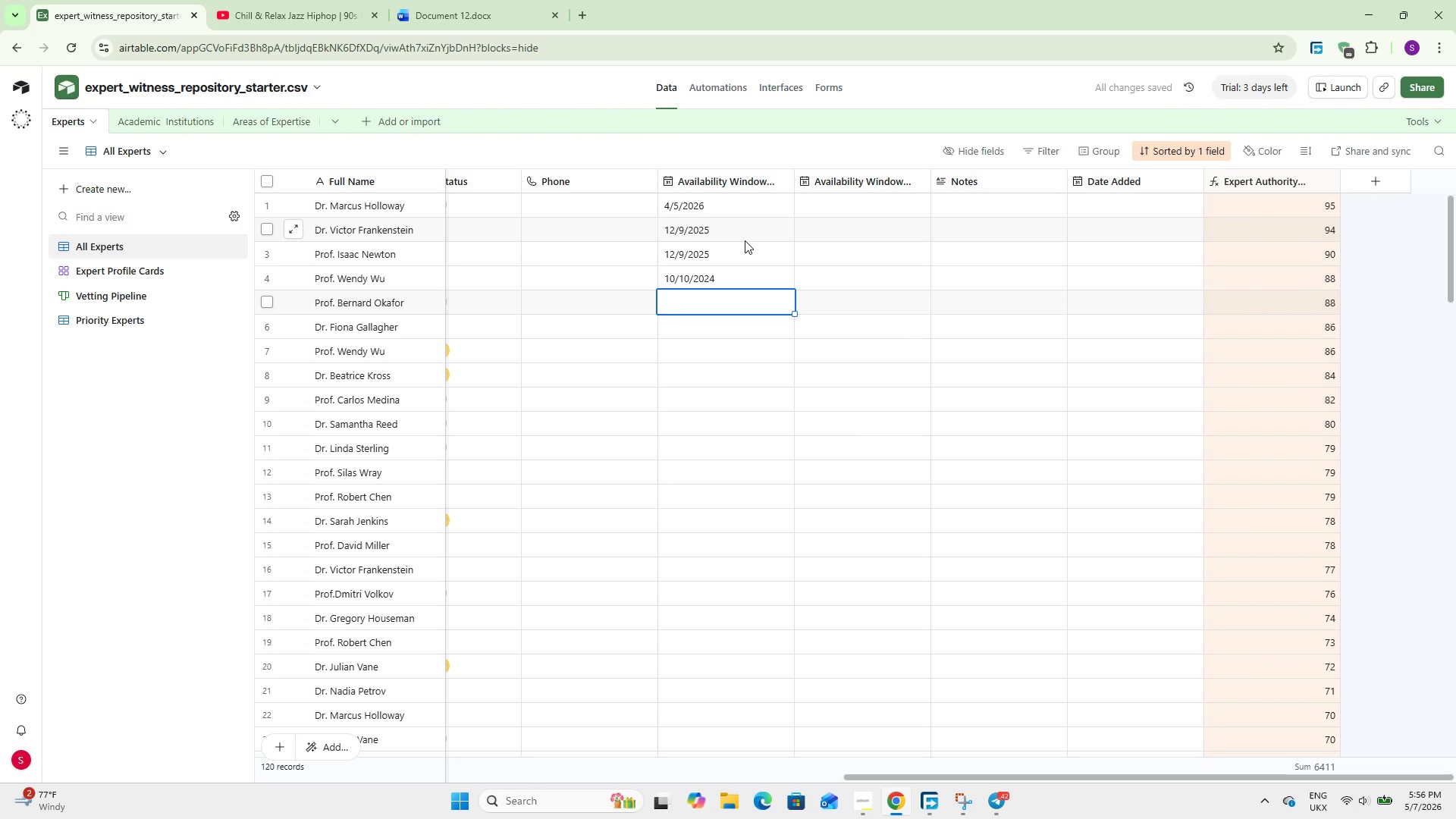 
key(Numpad1)
 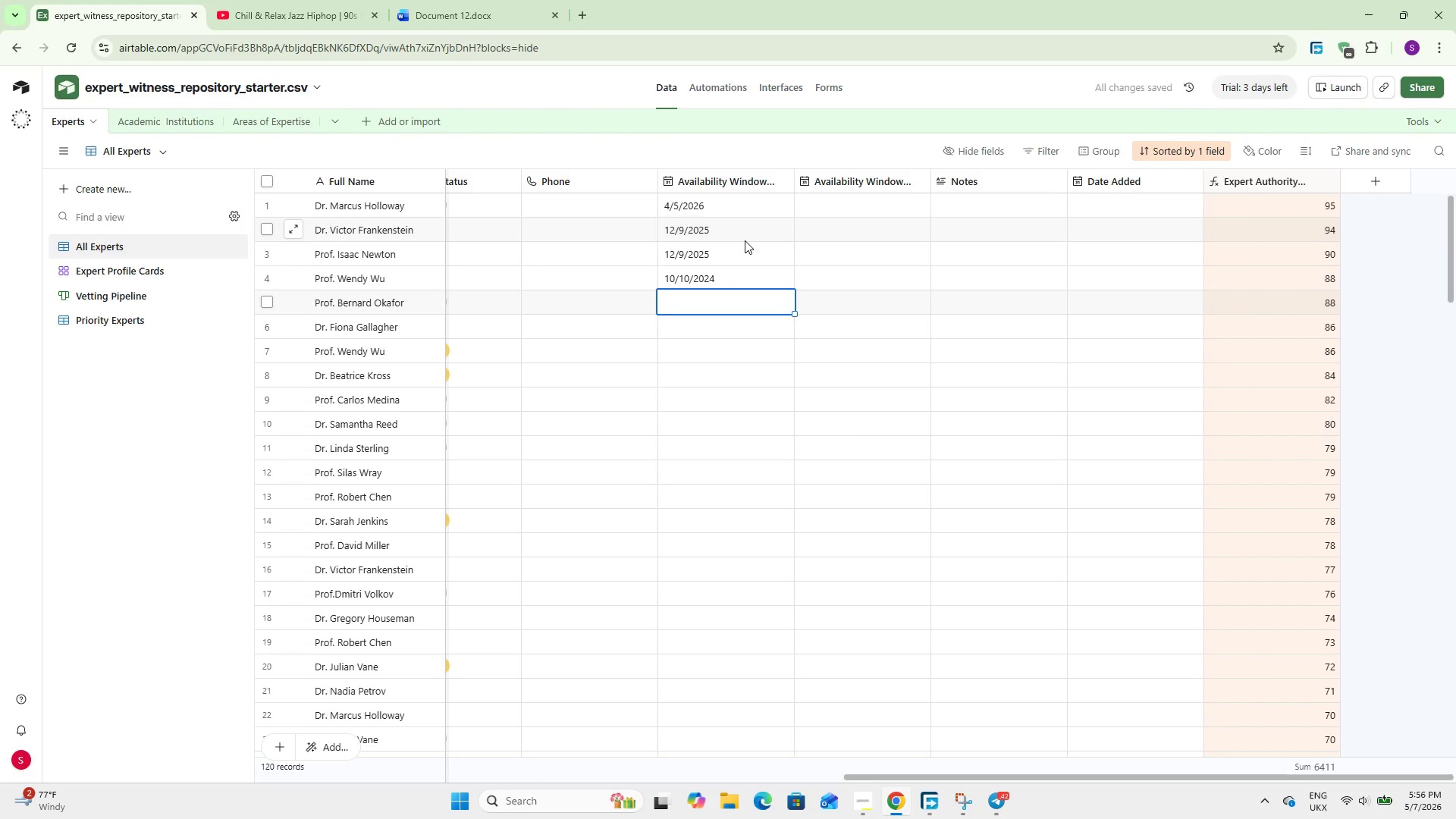 
key(Numpad0)
 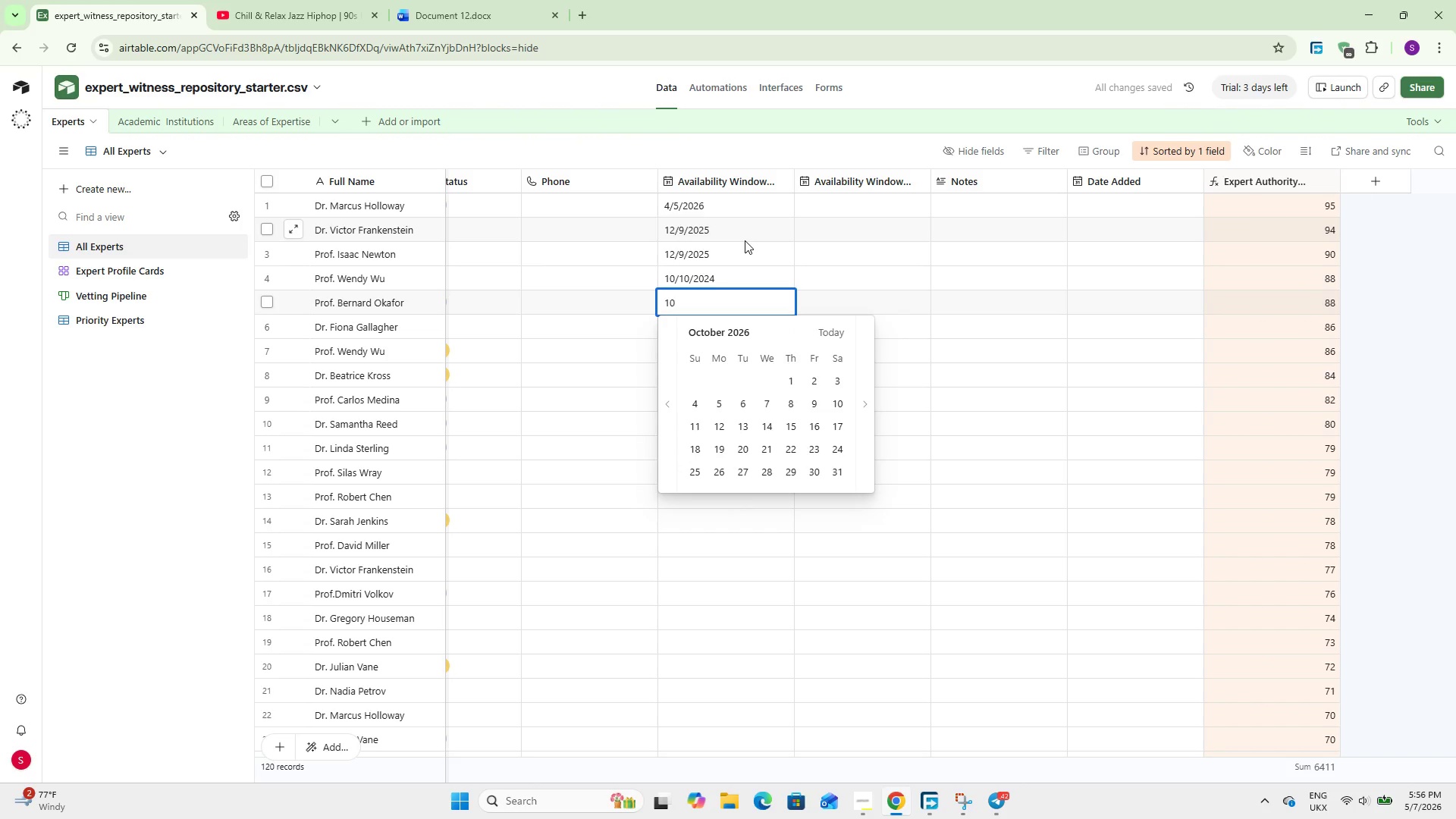 
key(Backspace)
 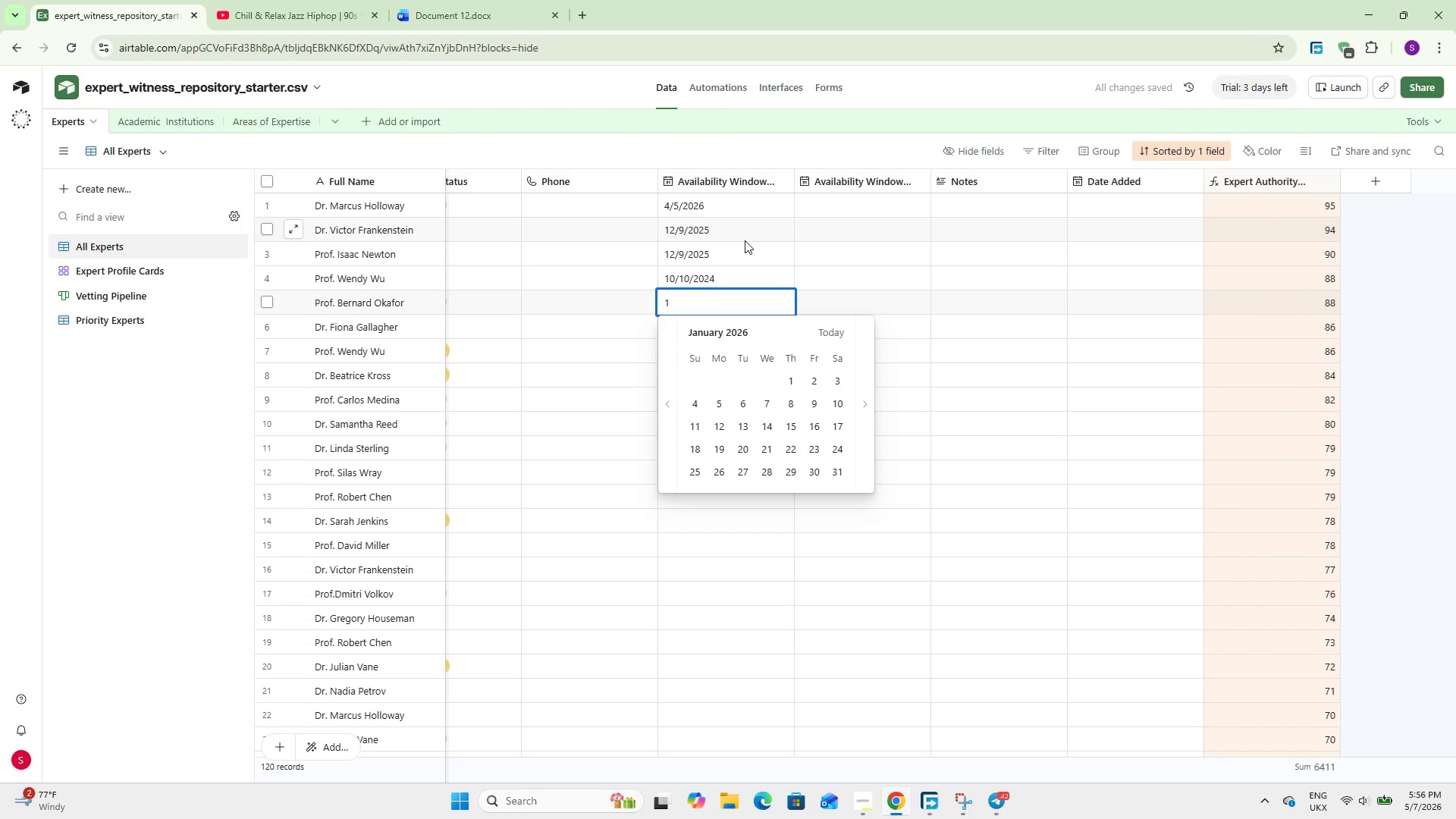 
key(Backspace)
 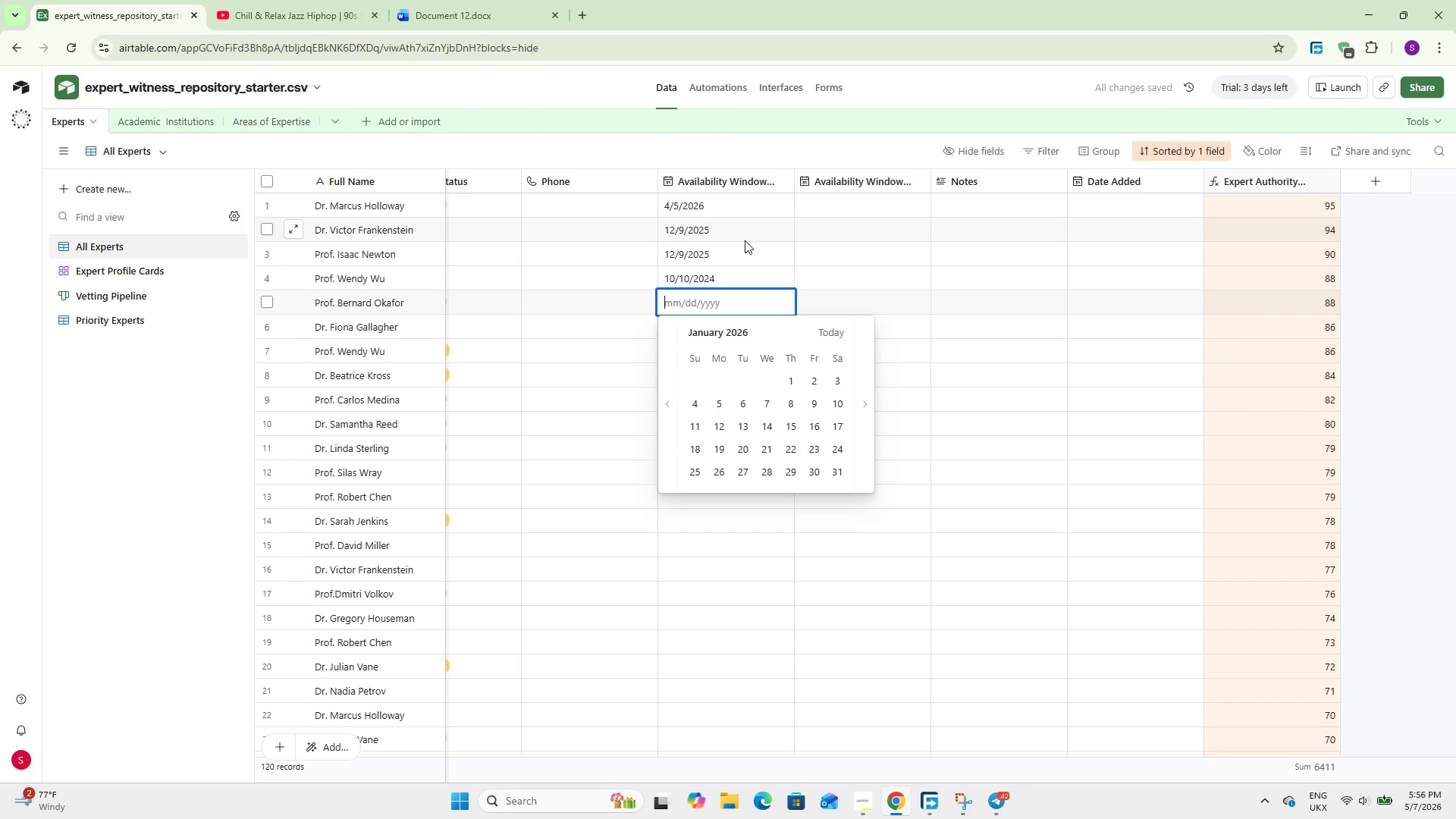 
key(Numpad1)
 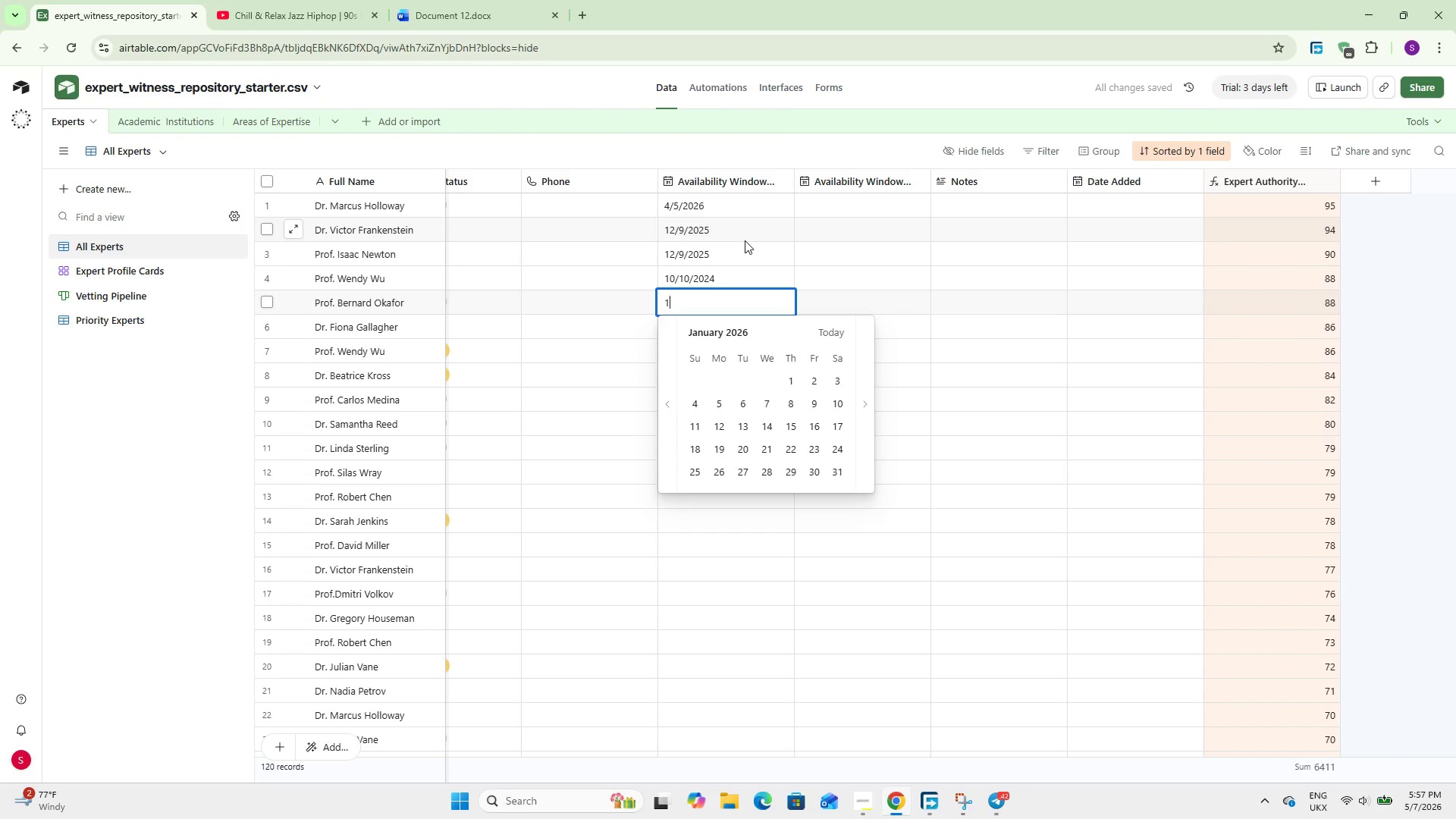 
key(Numpad8)
 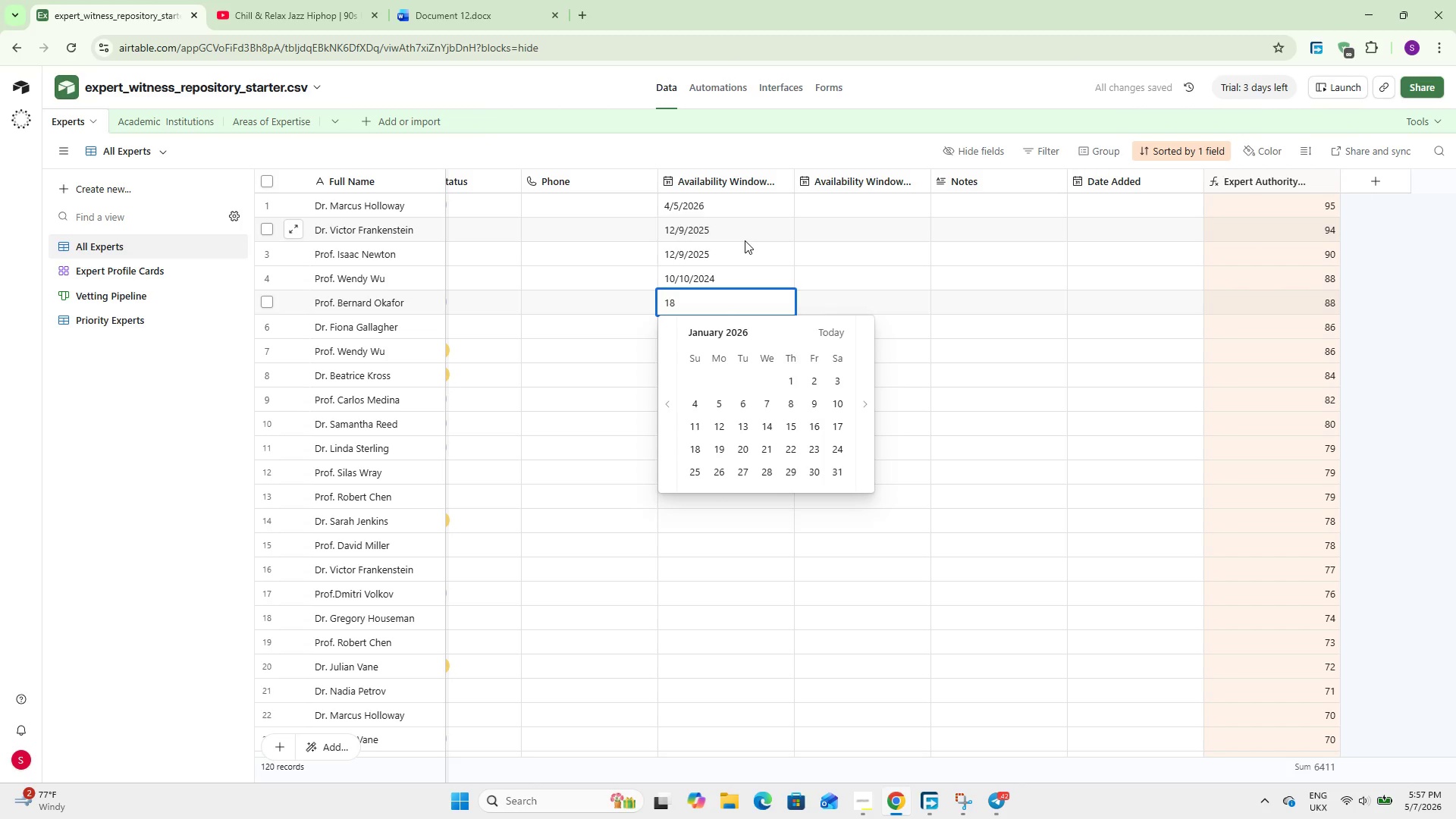 
key(Slash)
 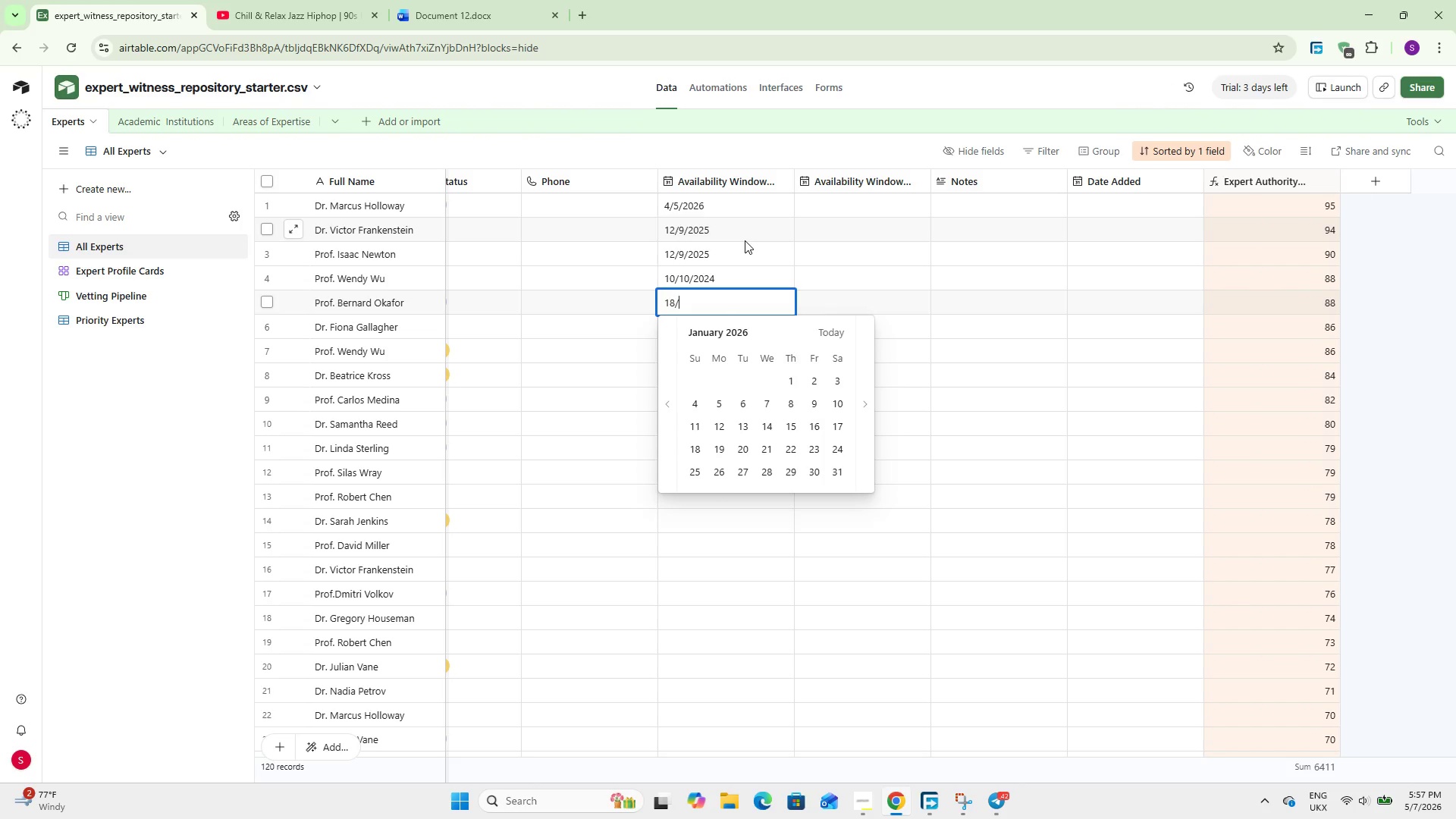 
wait(5.75)
 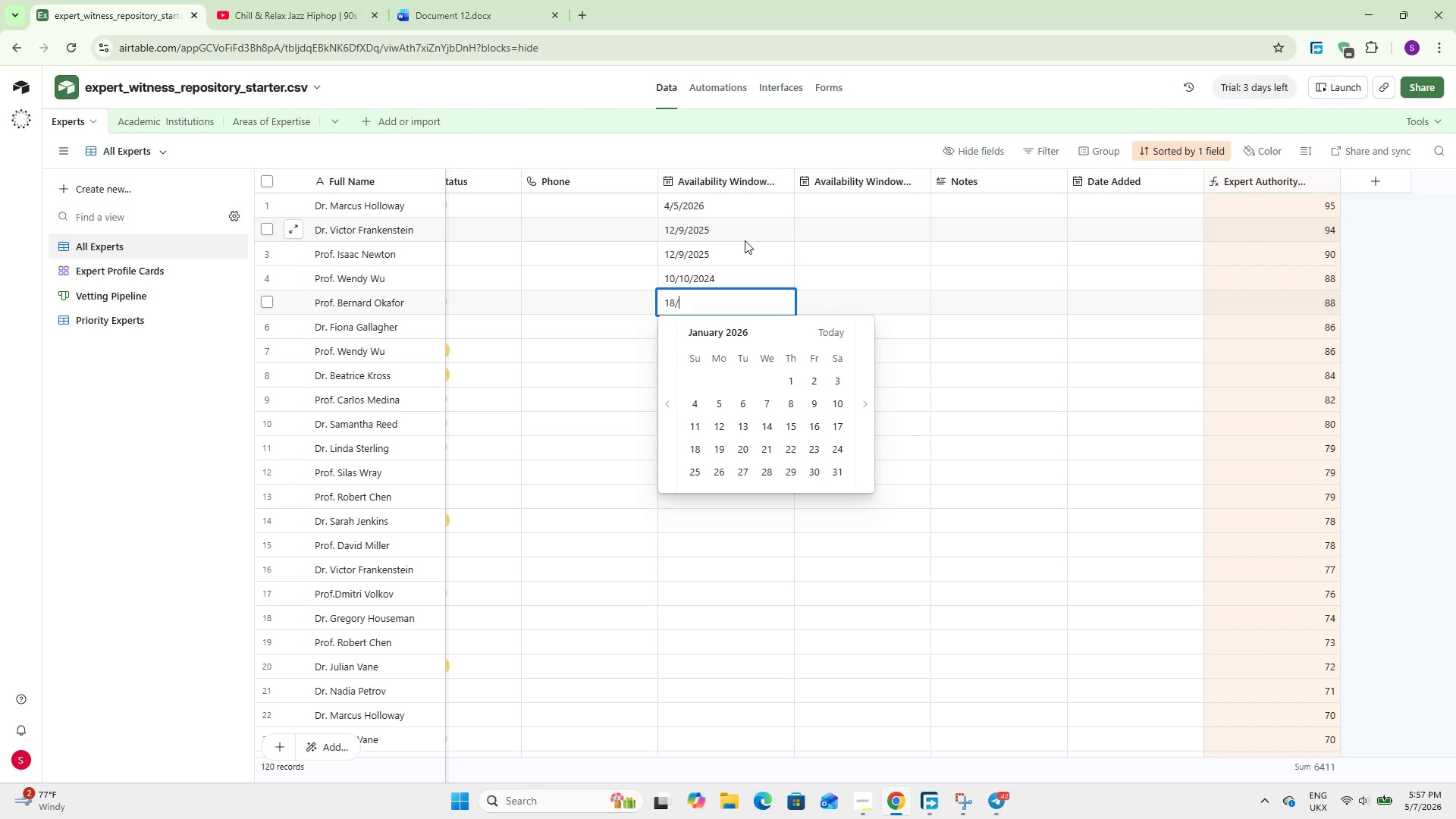 
key(Numpad0)
 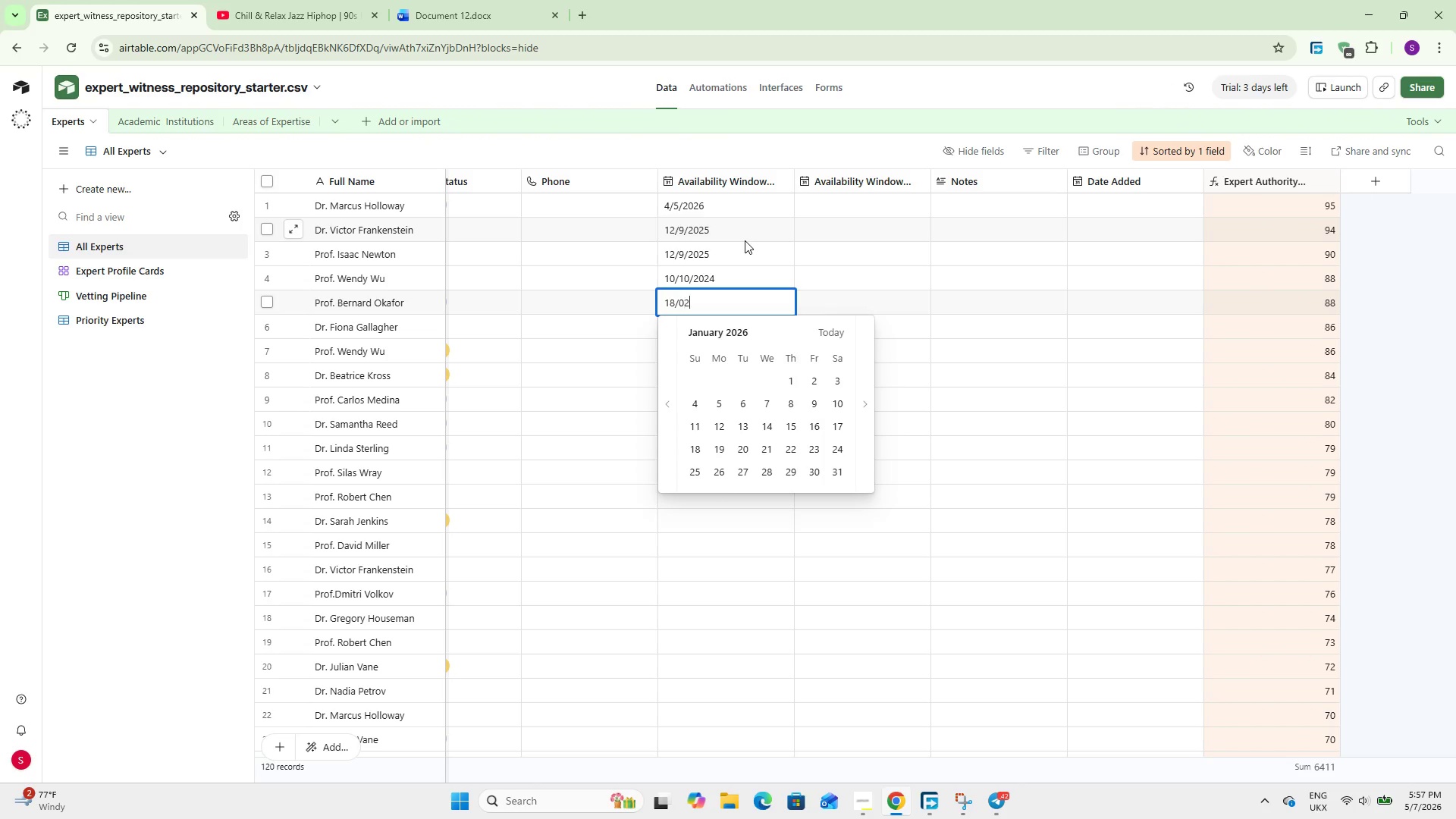 
key(Numpad2)
 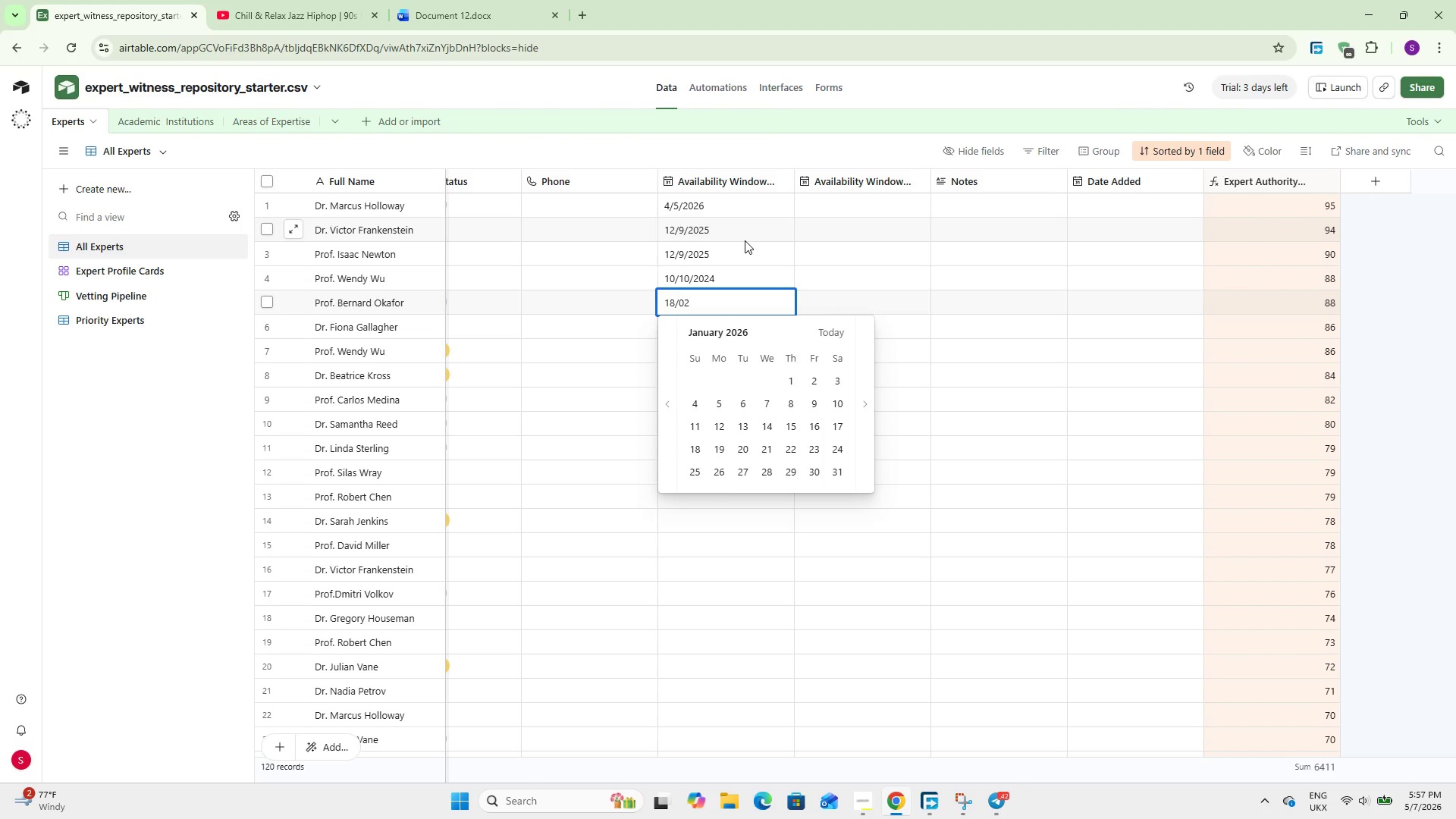 
key(Slash)
 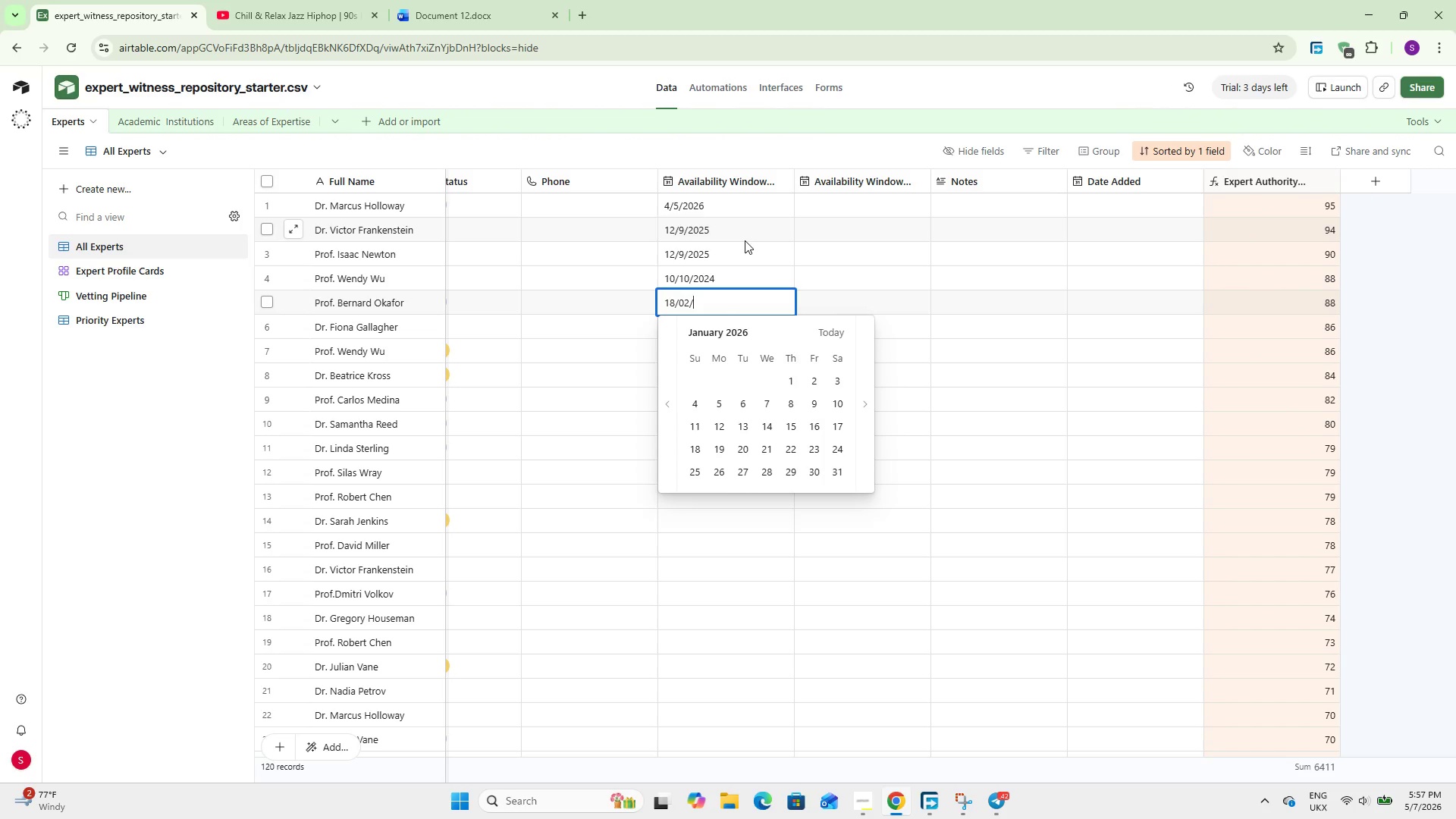 
key(Numpad2)
 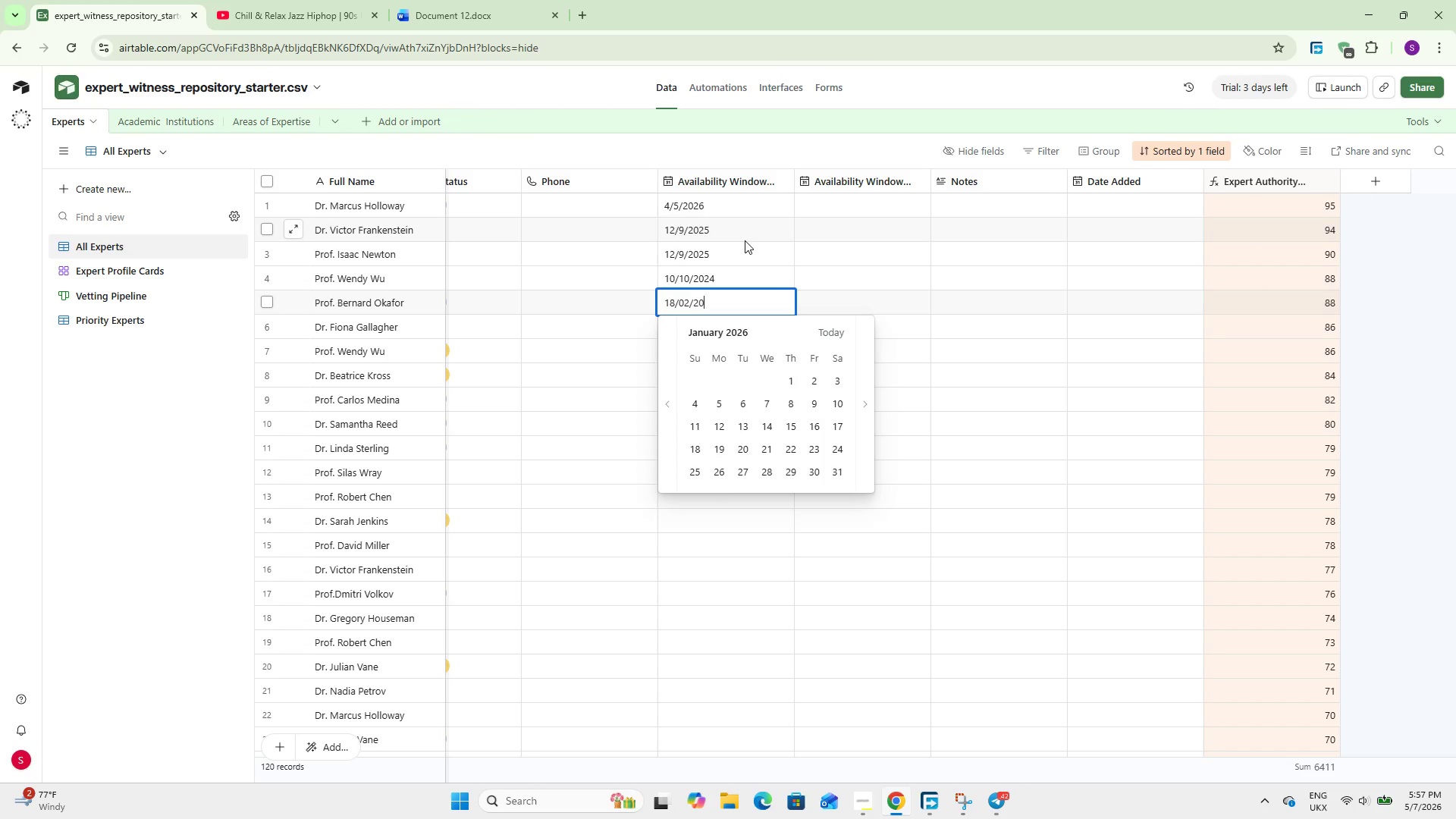 
key(Numpad0)
 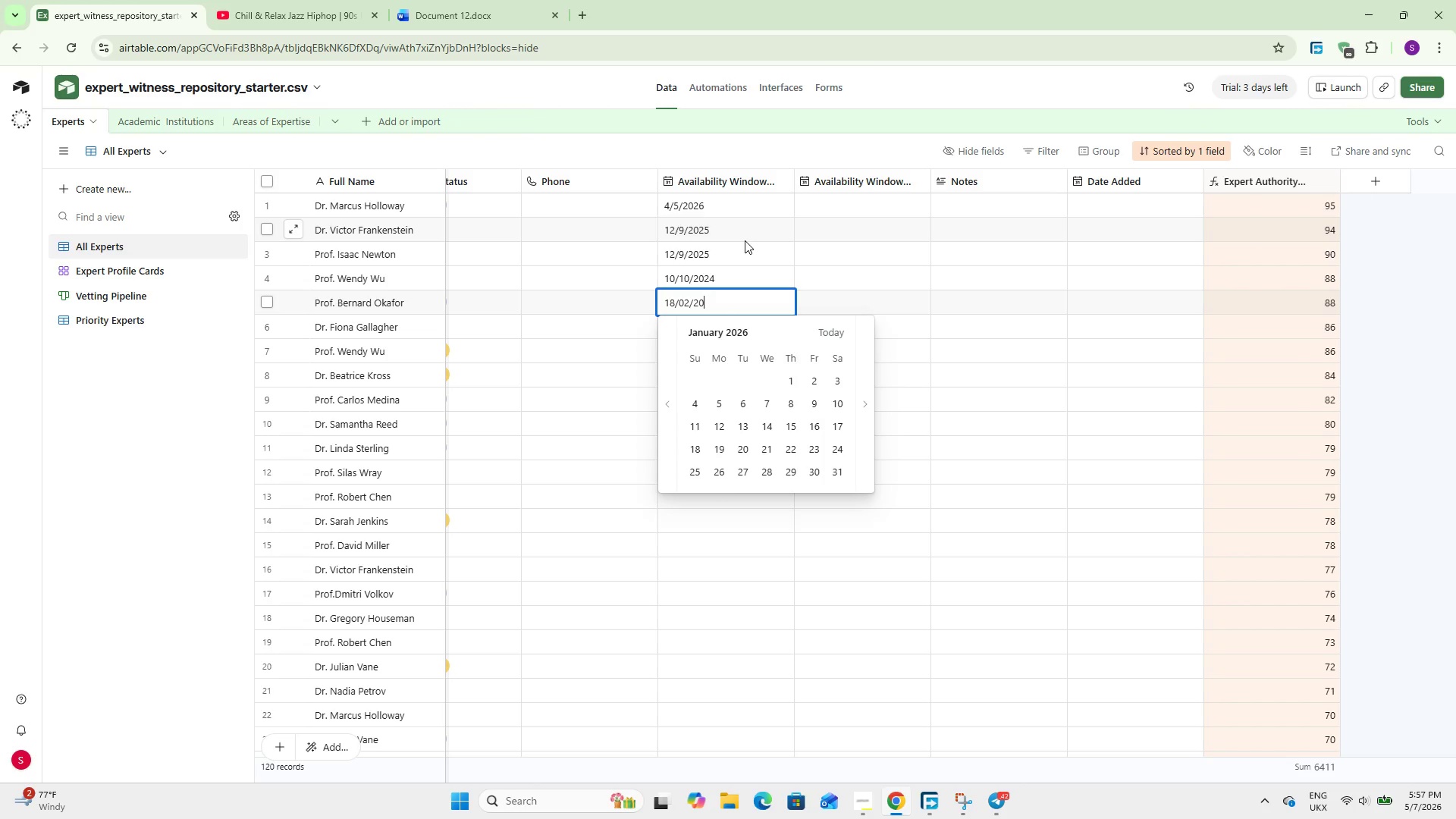 
key(Numpad2)
 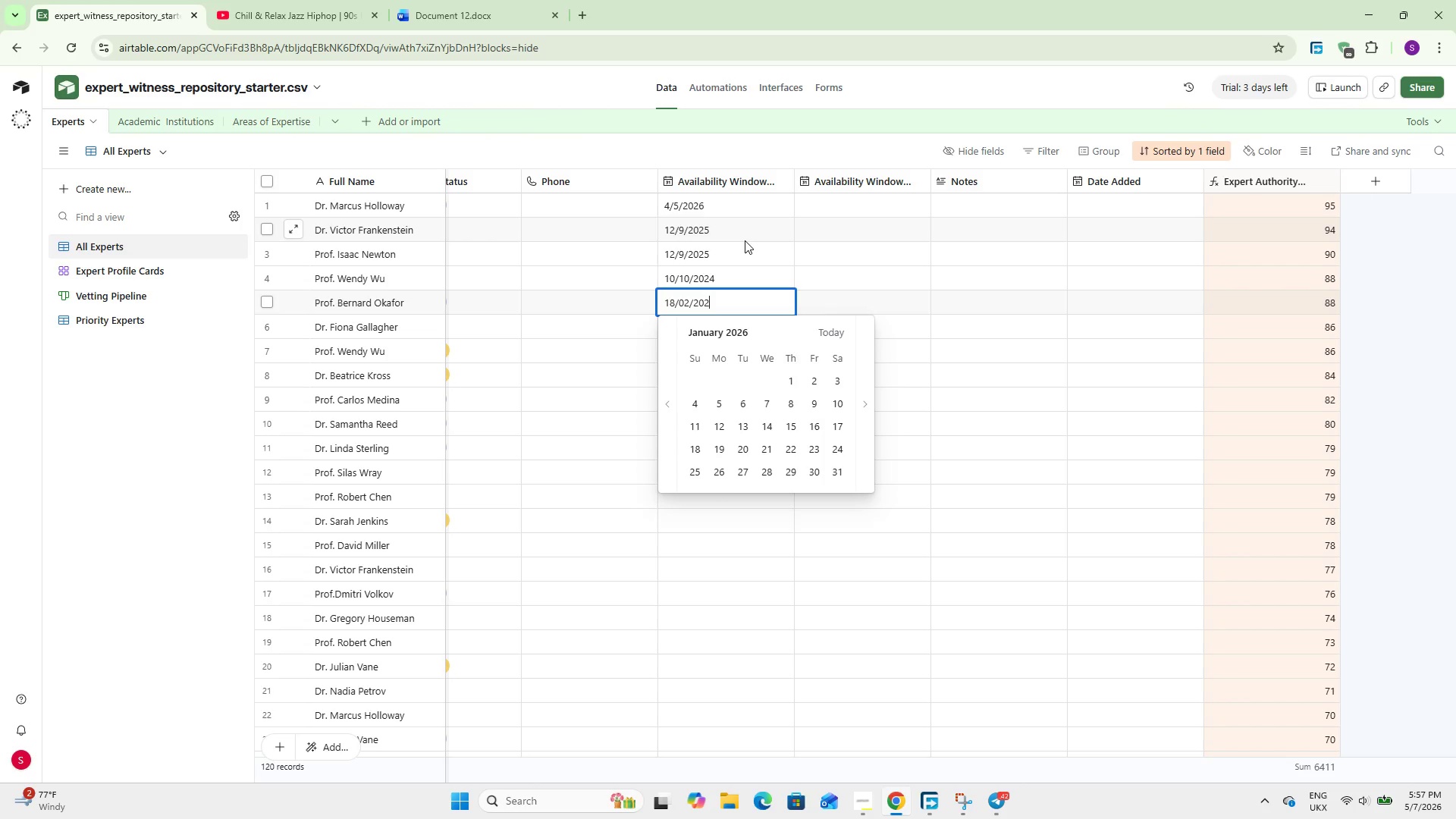 
key(Numpad5)
 